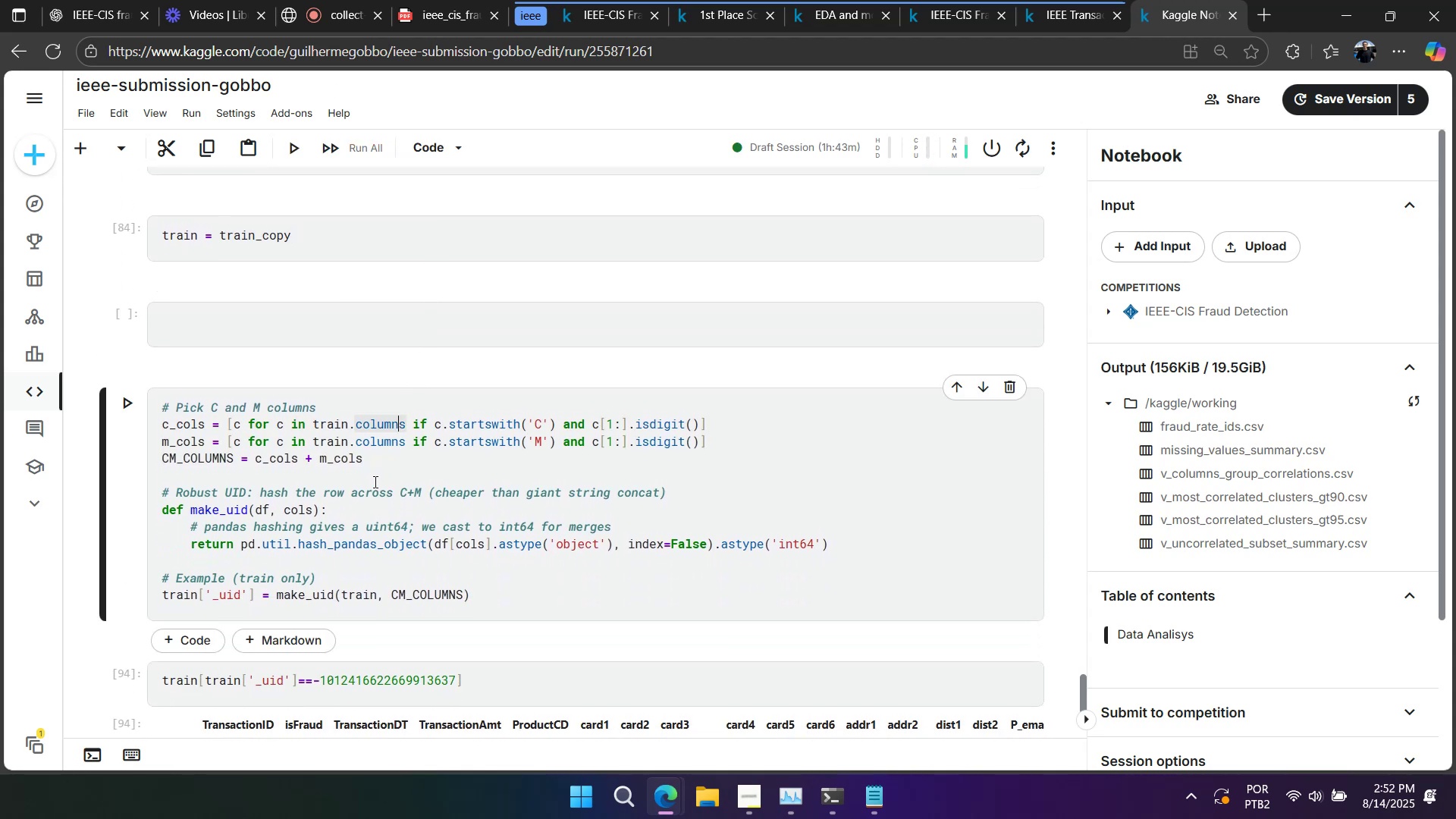 
wait(9.13)
 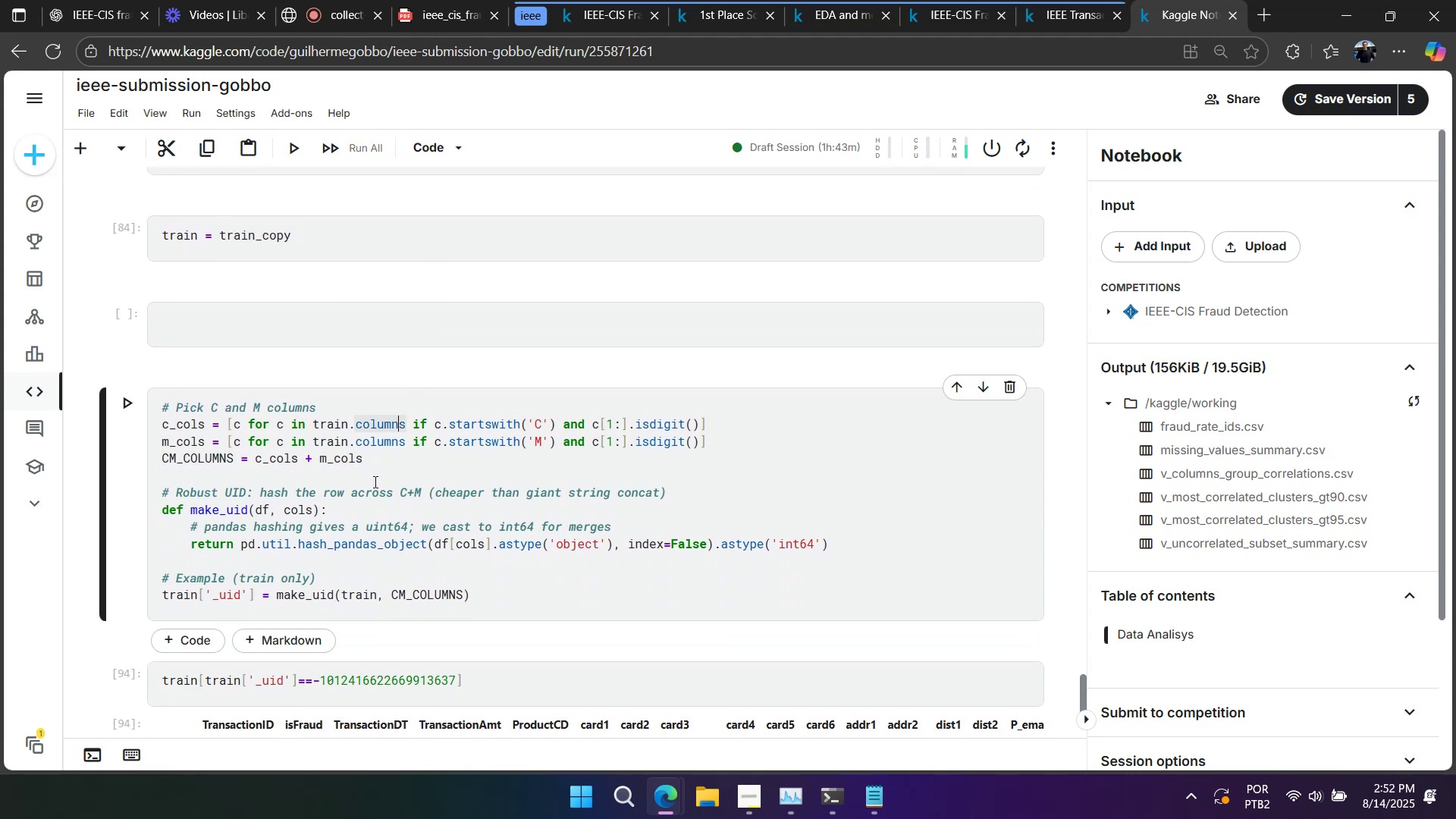 
left_click([1169, 11])
 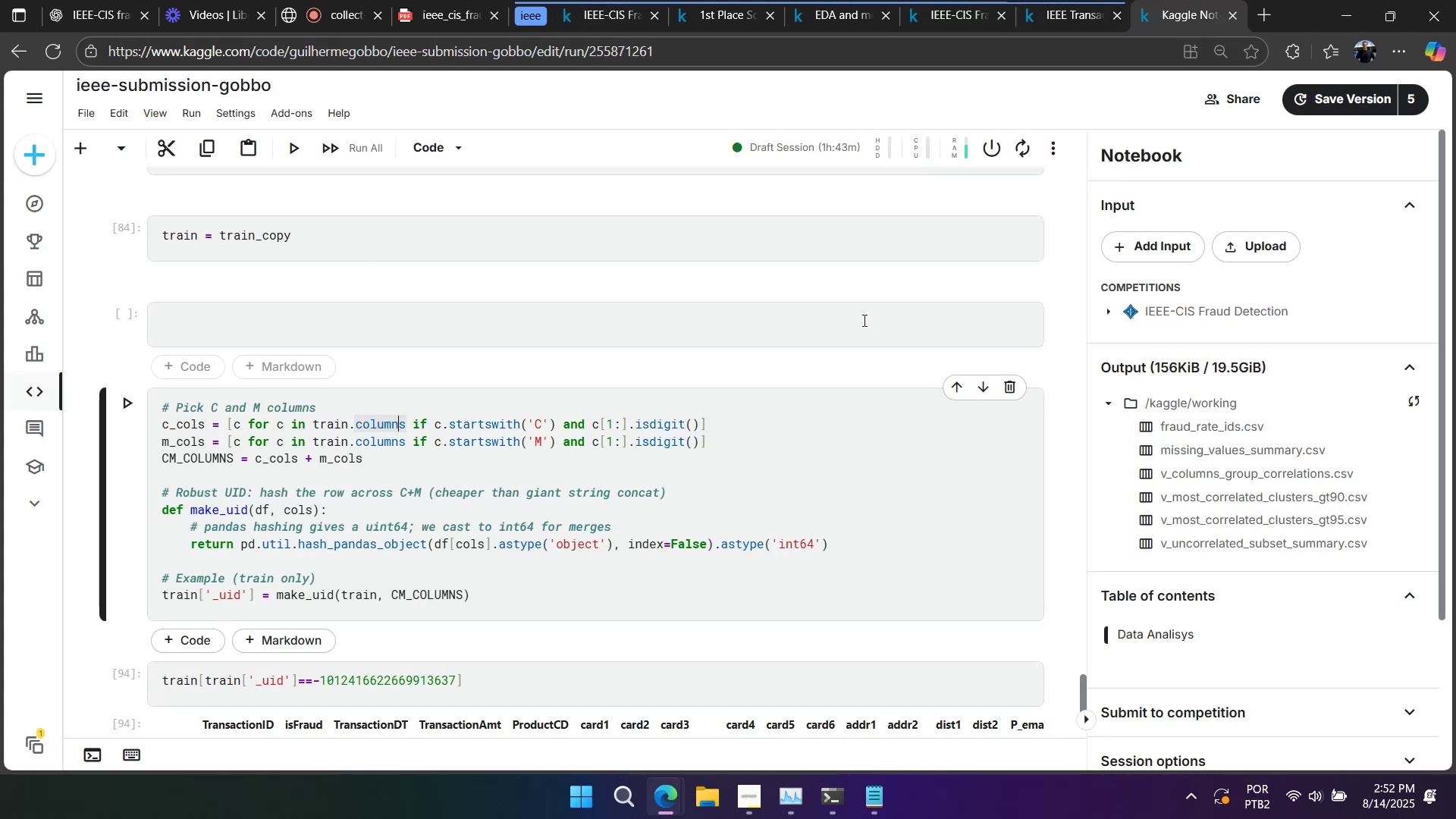 
scroll: coordinate [796, 443], scroll_direction: down, amount: 3.0
 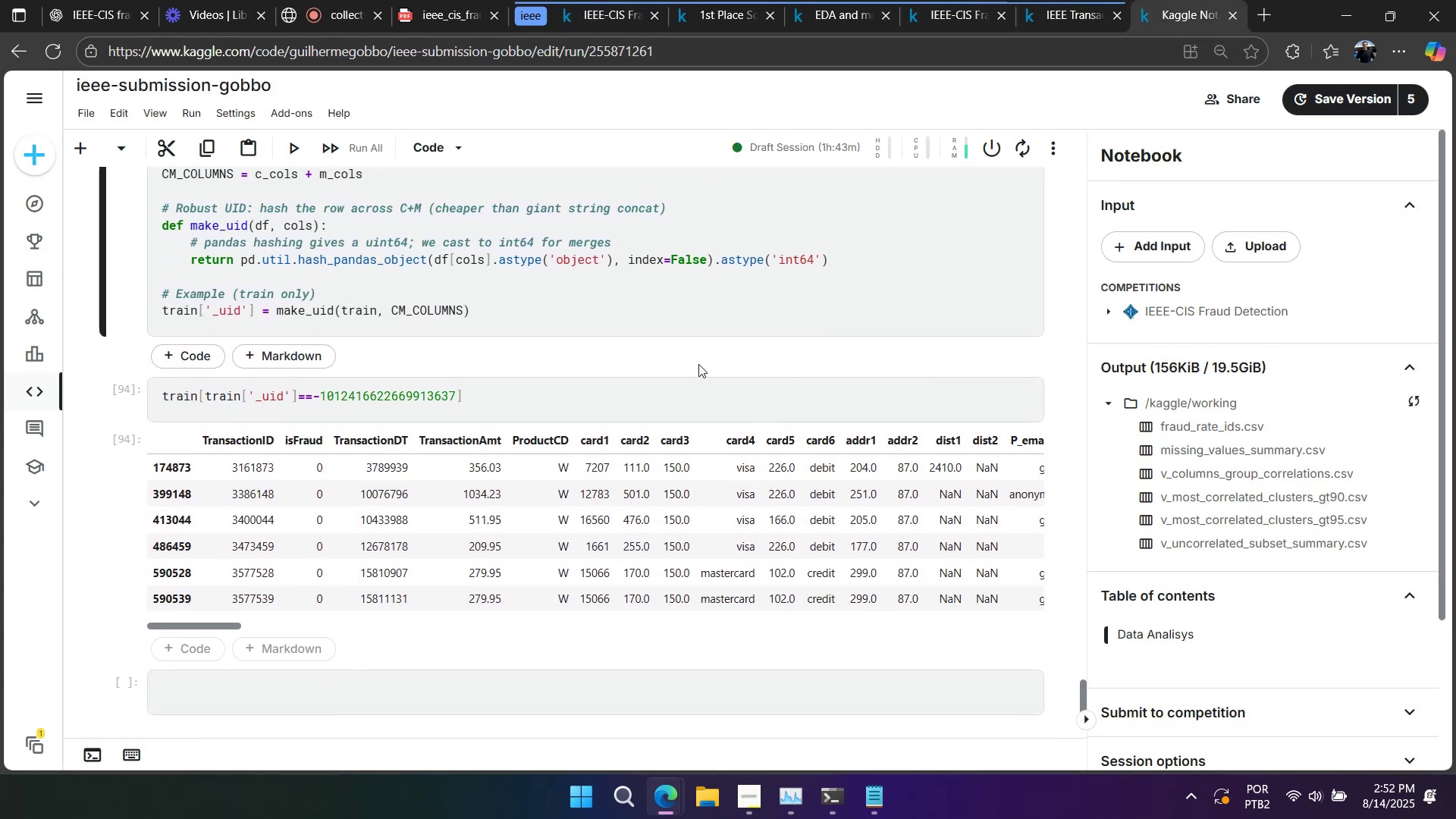 
scroll: coordinate [557, 396], scroll_direction: up, amount: 4.0
 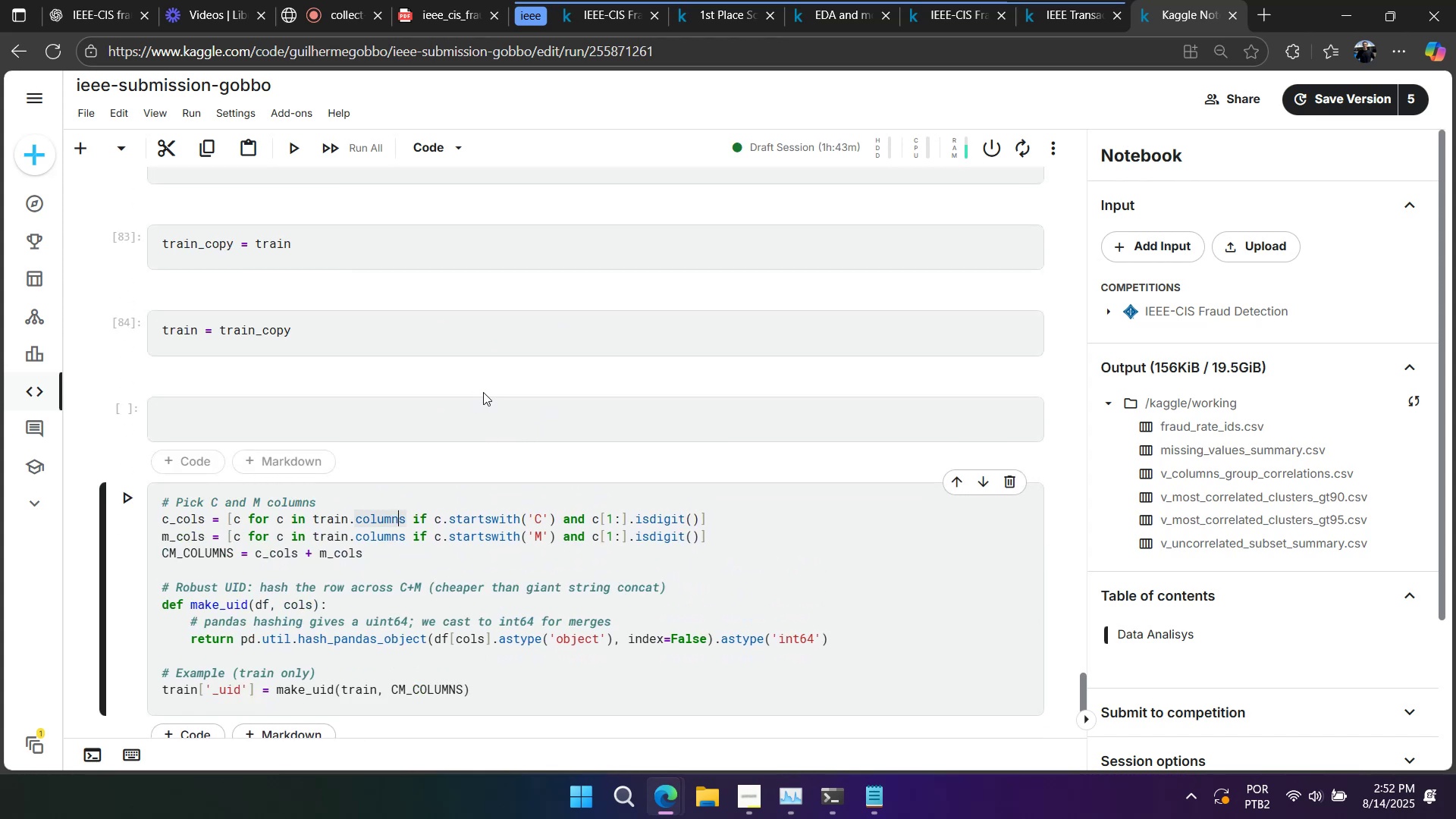 
left_click([507, 325])
 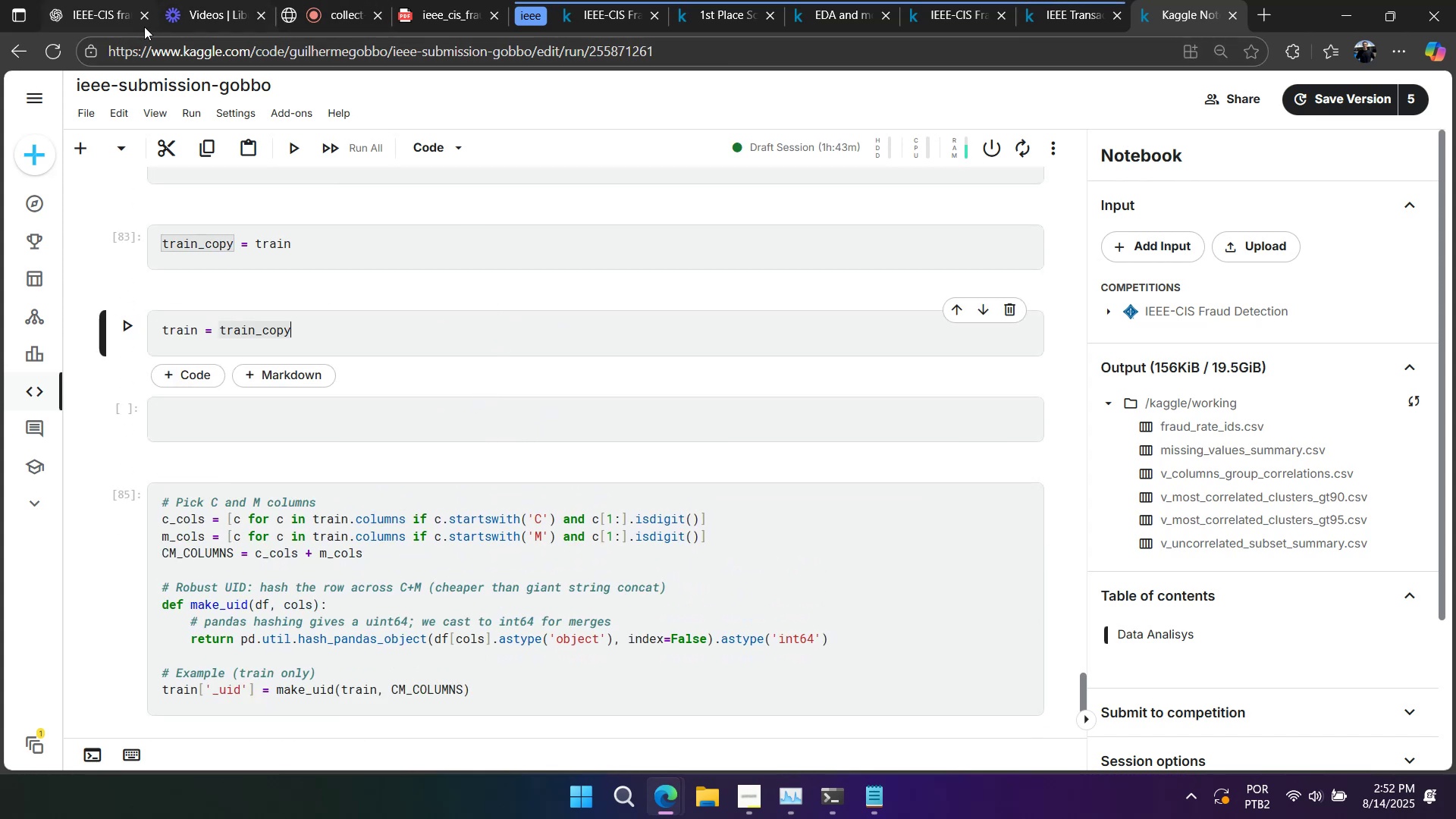 
left_click([125, 26])
 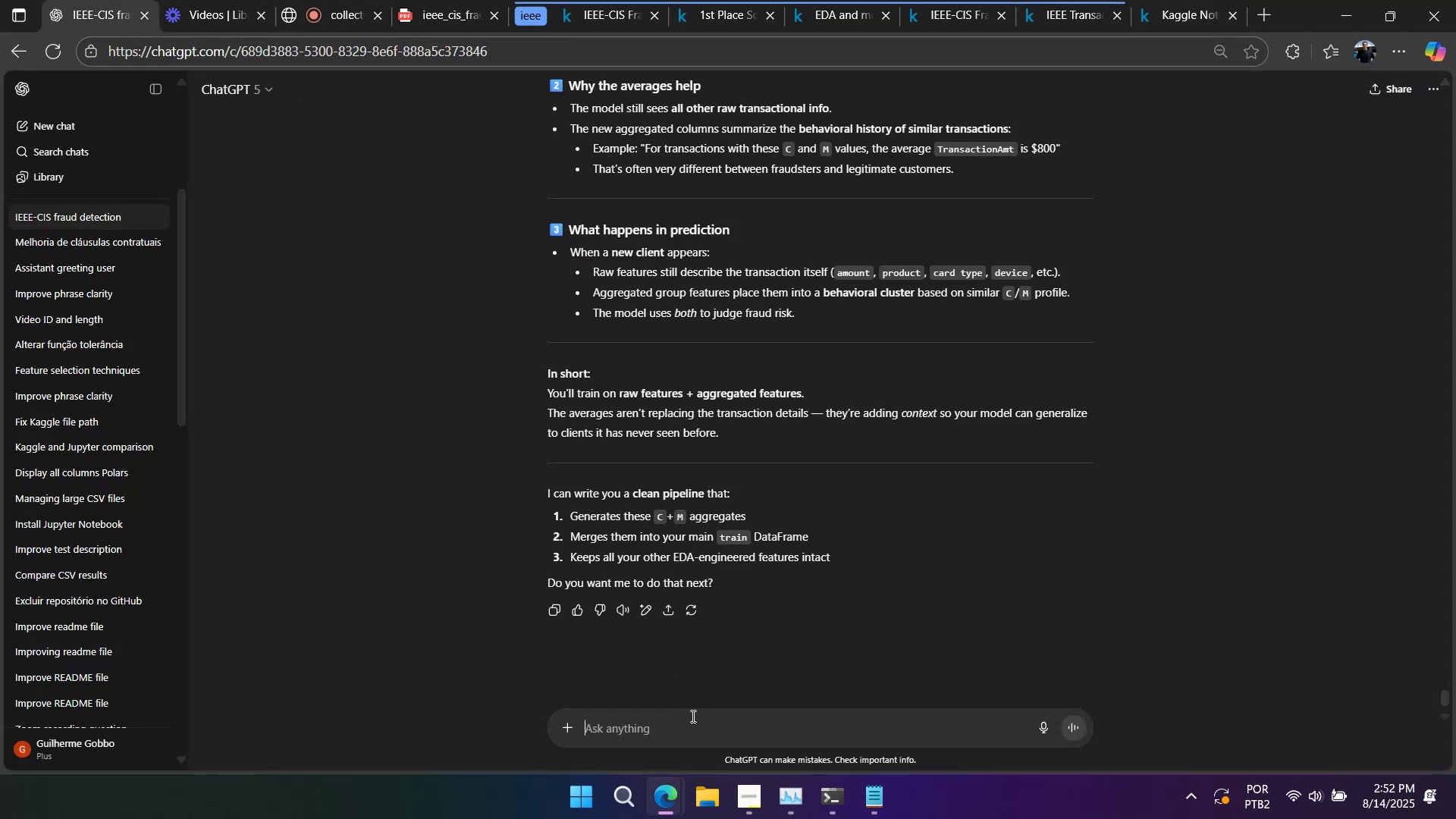 
type(i dont want to create it allon )
key(Backspace)
key(Backspace)
key(Backspace)
type( on train... i just want to )
 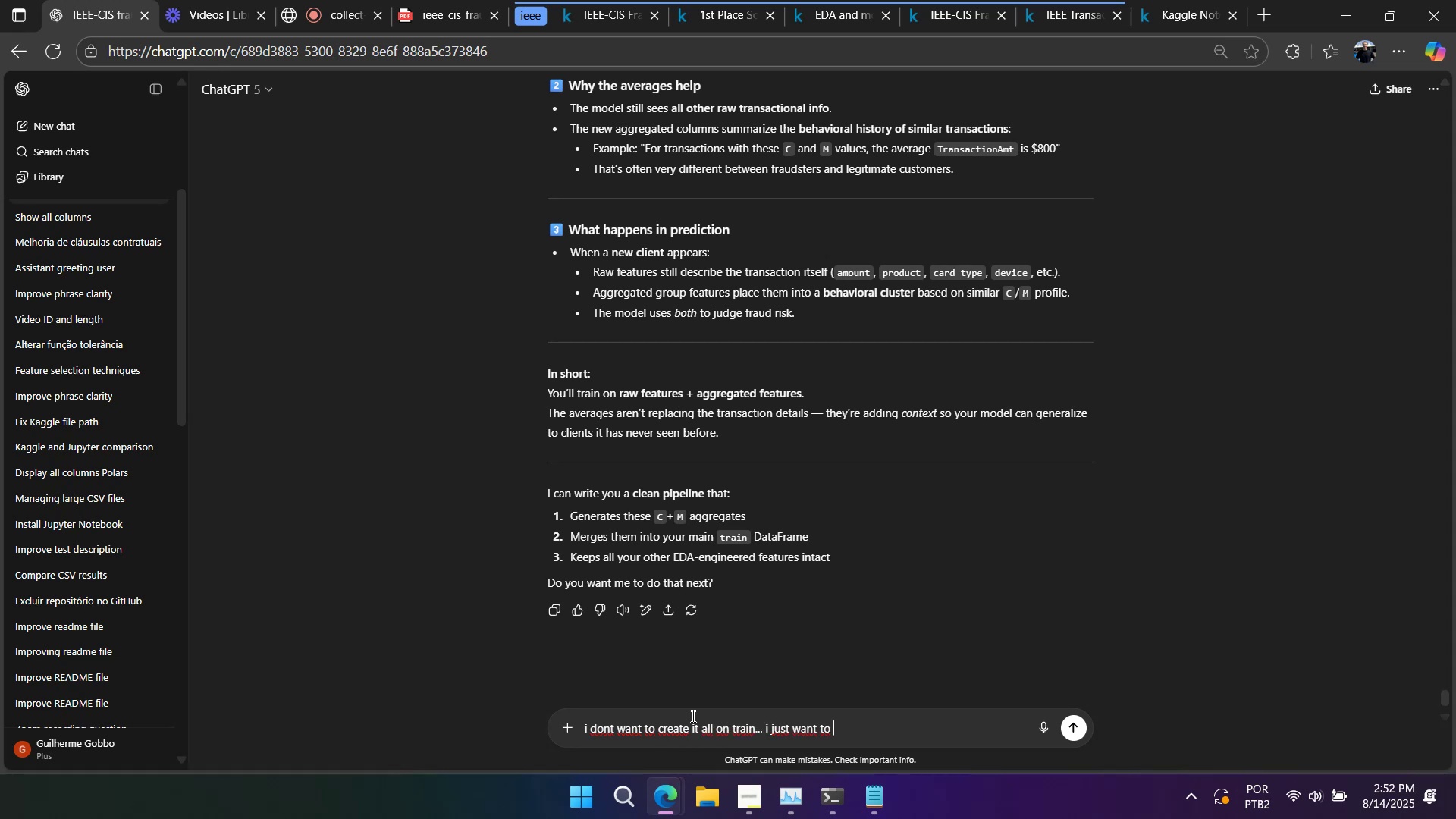 
key(Control+ControlLeft)
 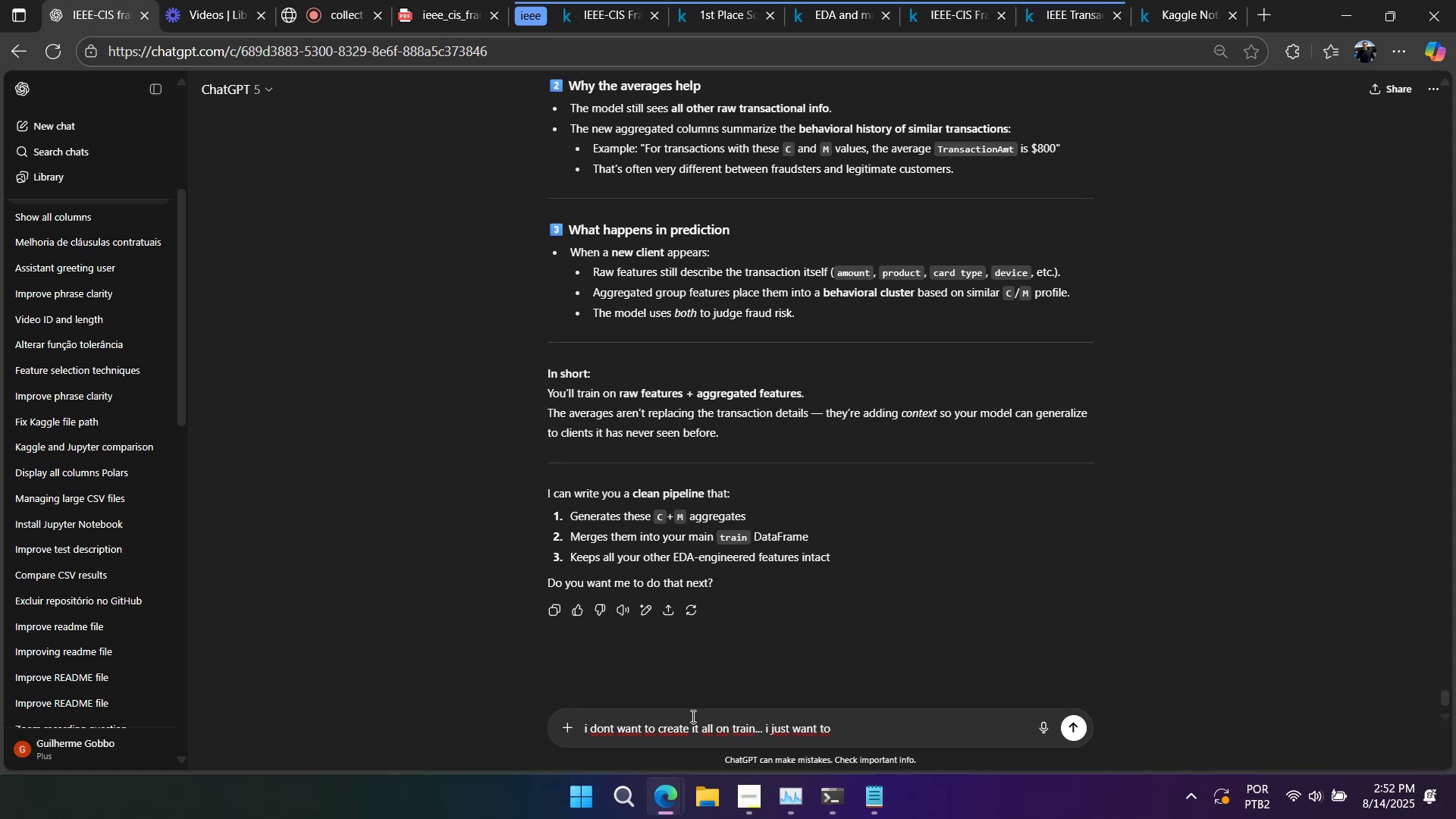 
key(Control+A)
 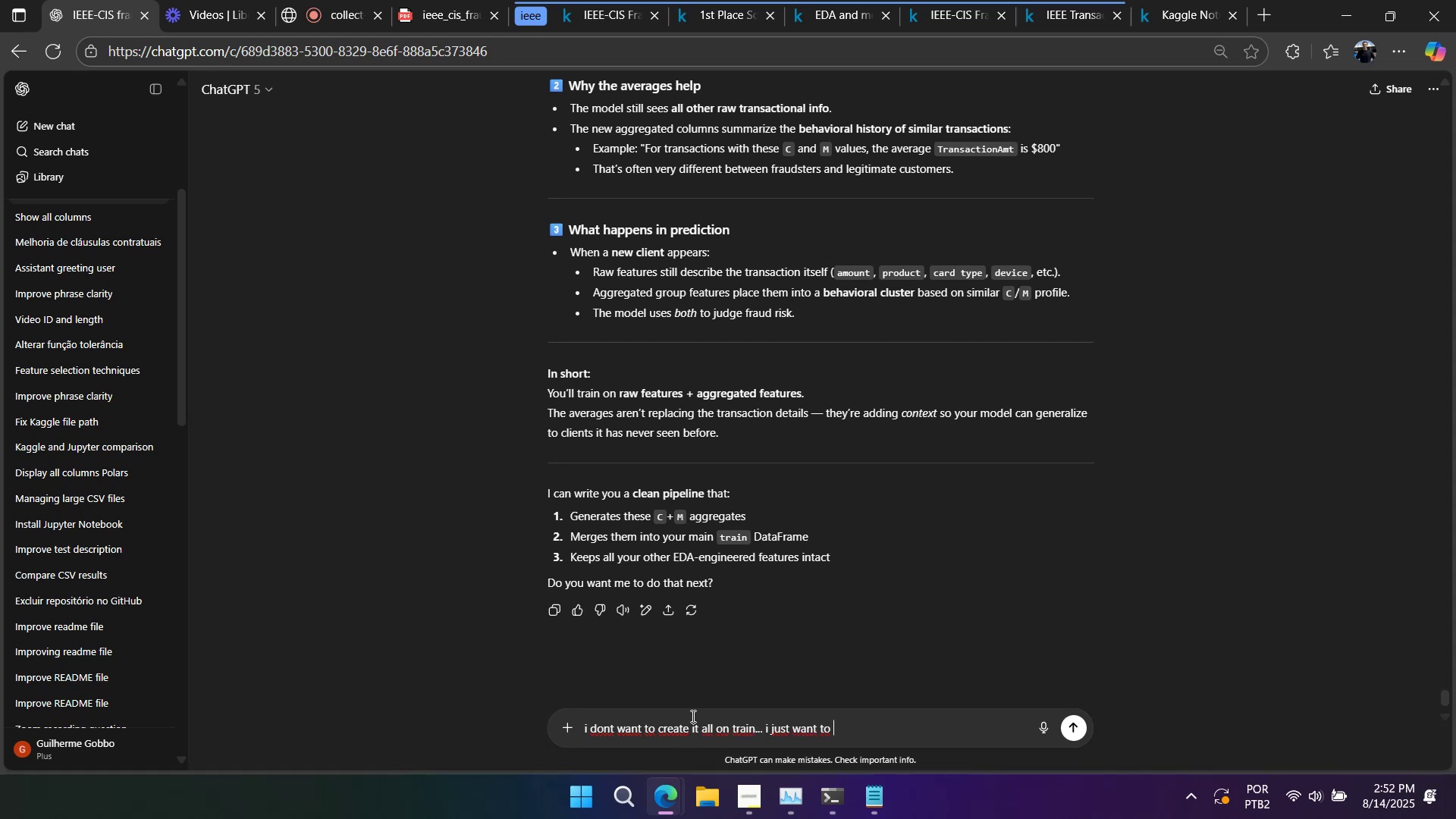 
key(Backspace)
 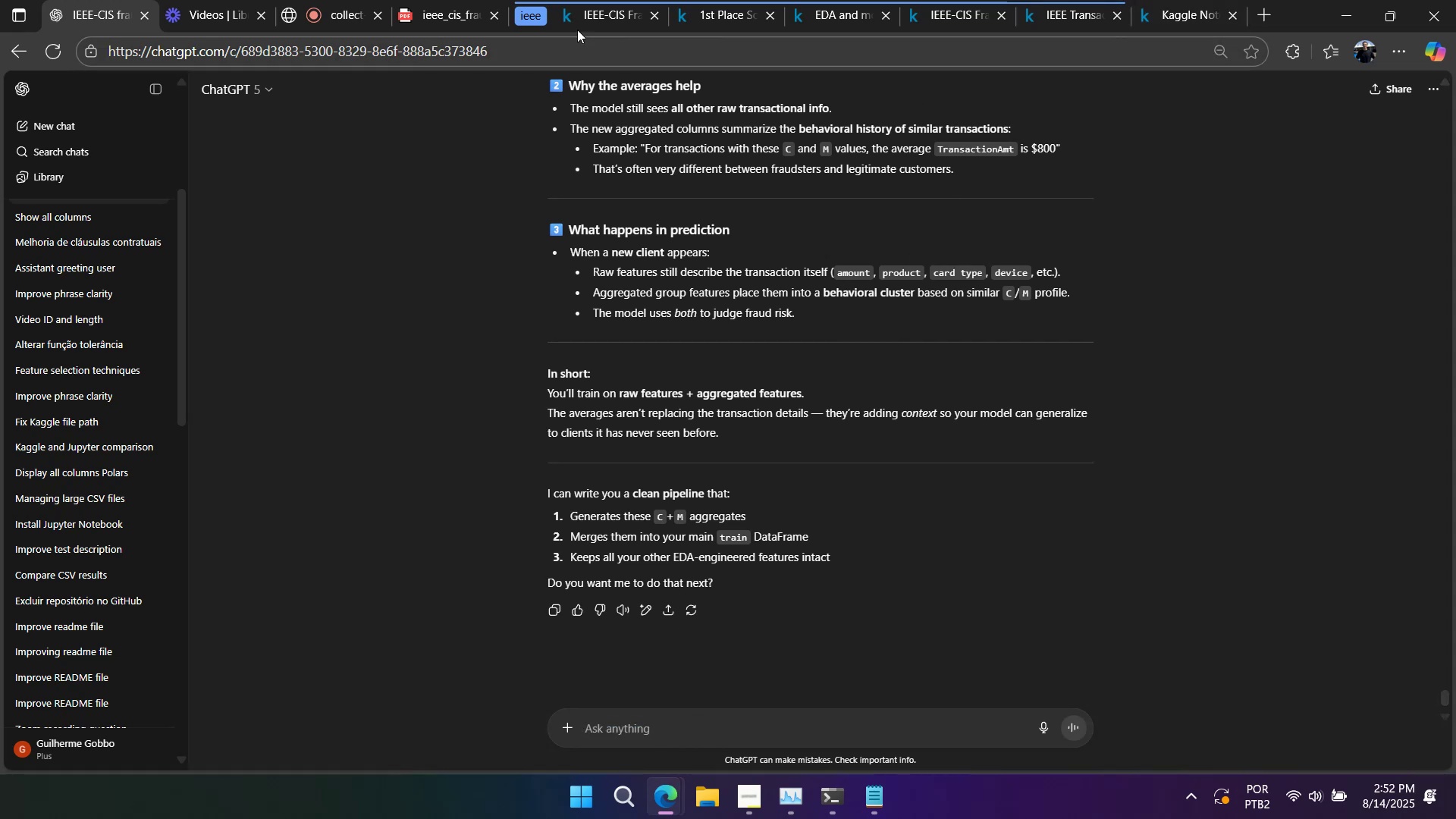 
left_click([576, 15])
 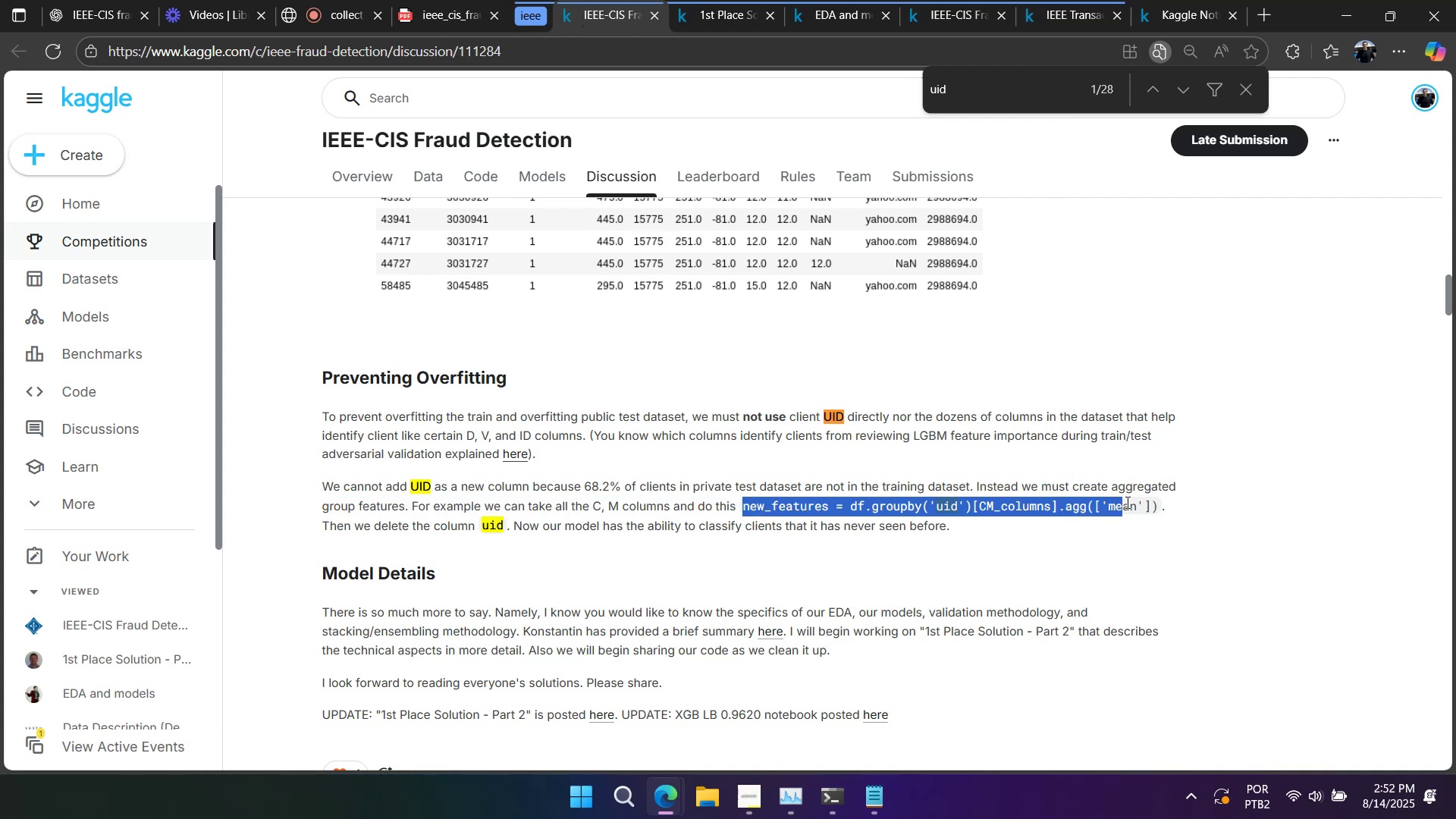 
key(Control+C)
 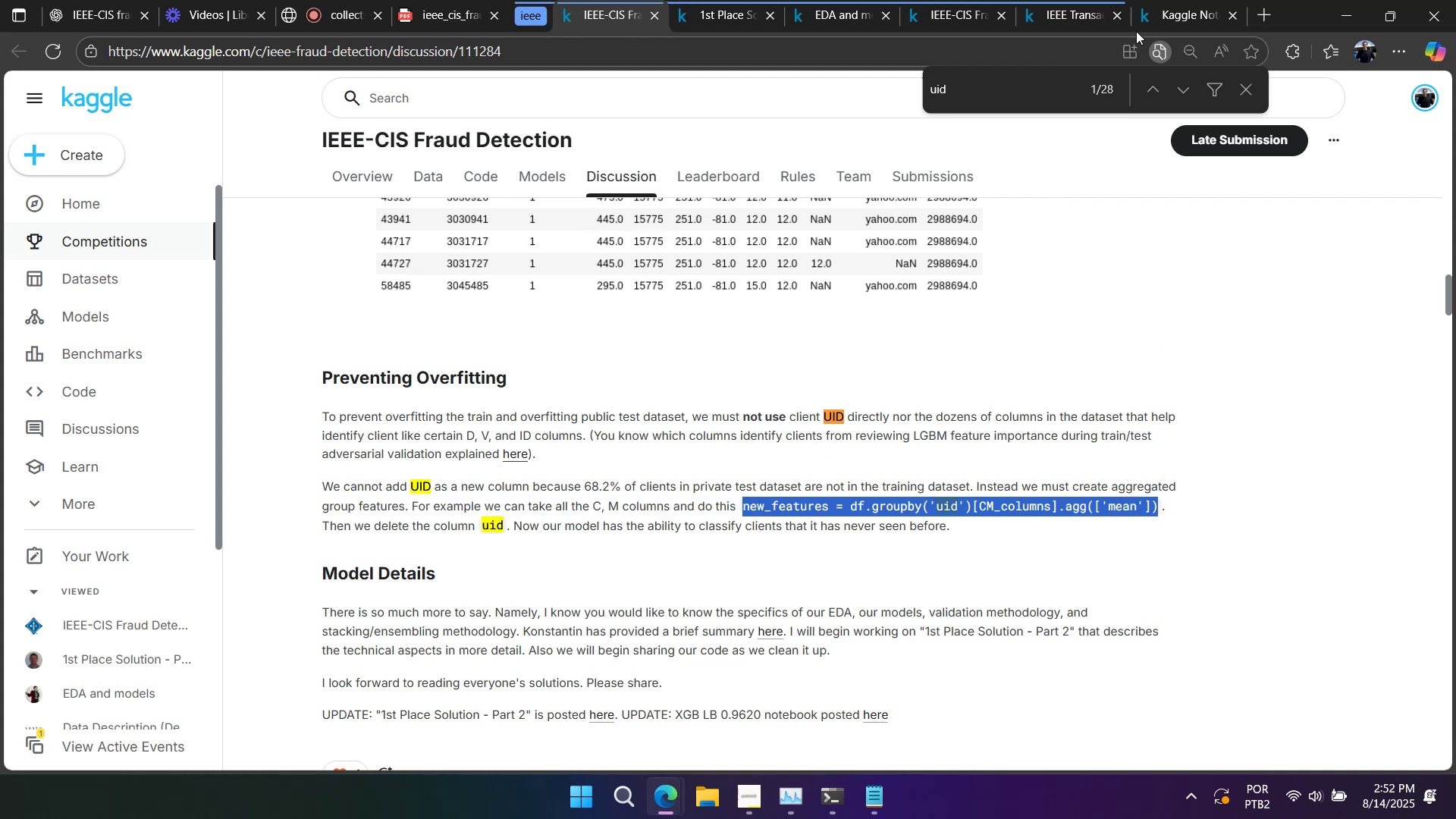 
left_click([1151, 18])
 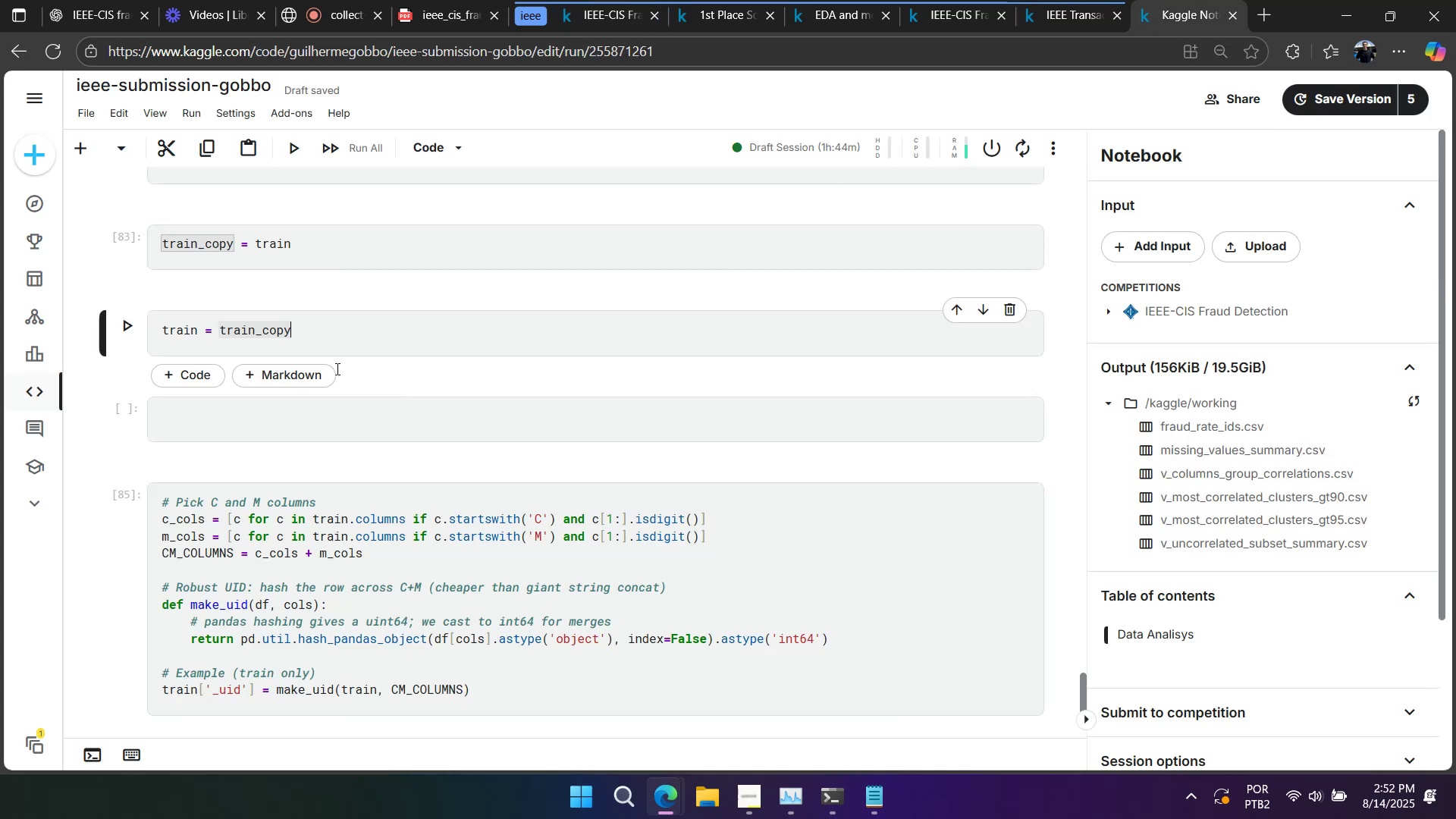 
scroll: coordinate [315, 354], scroll_direction: down, amount: 1.0
 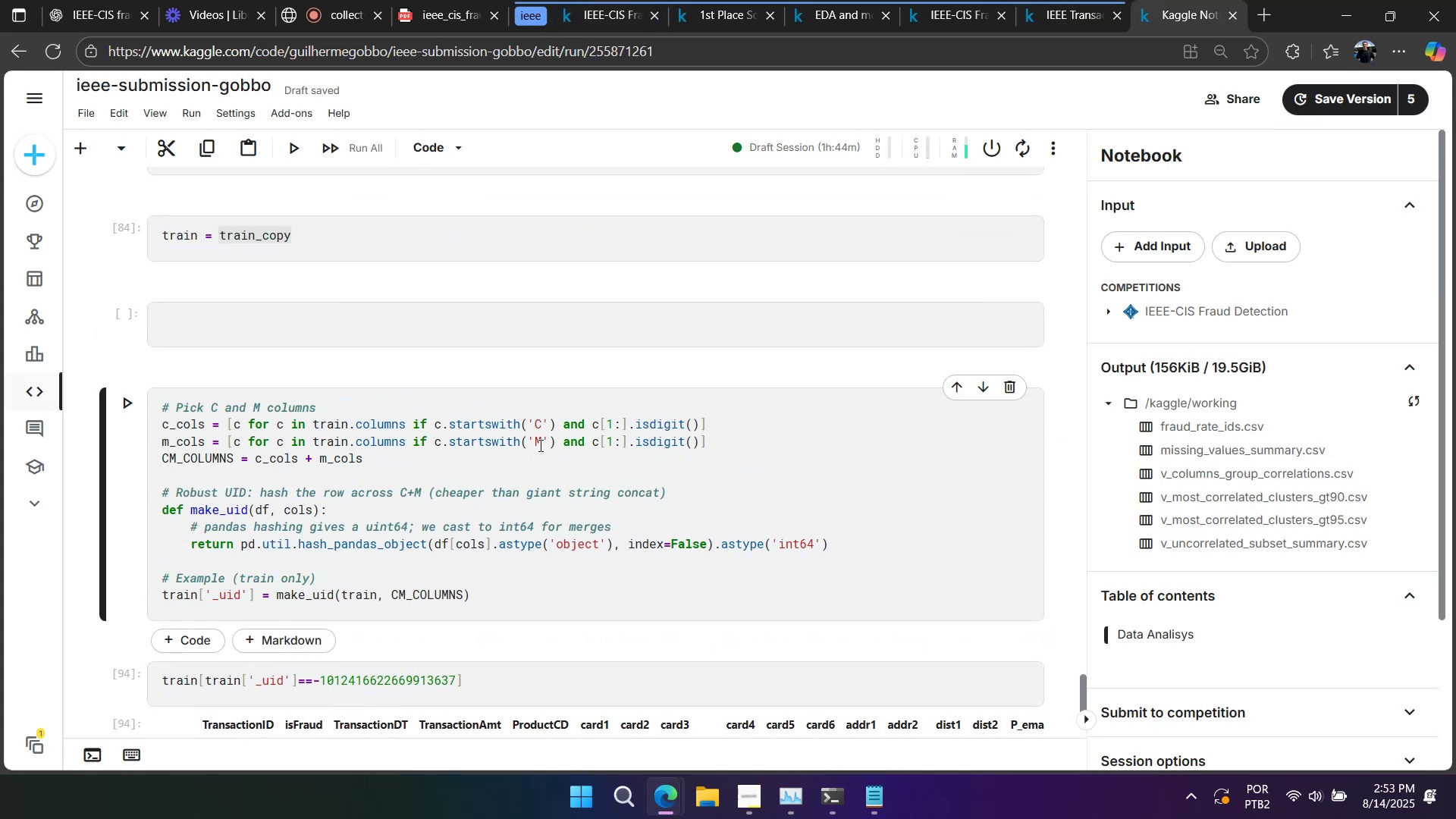 
double_click([214, 461])
 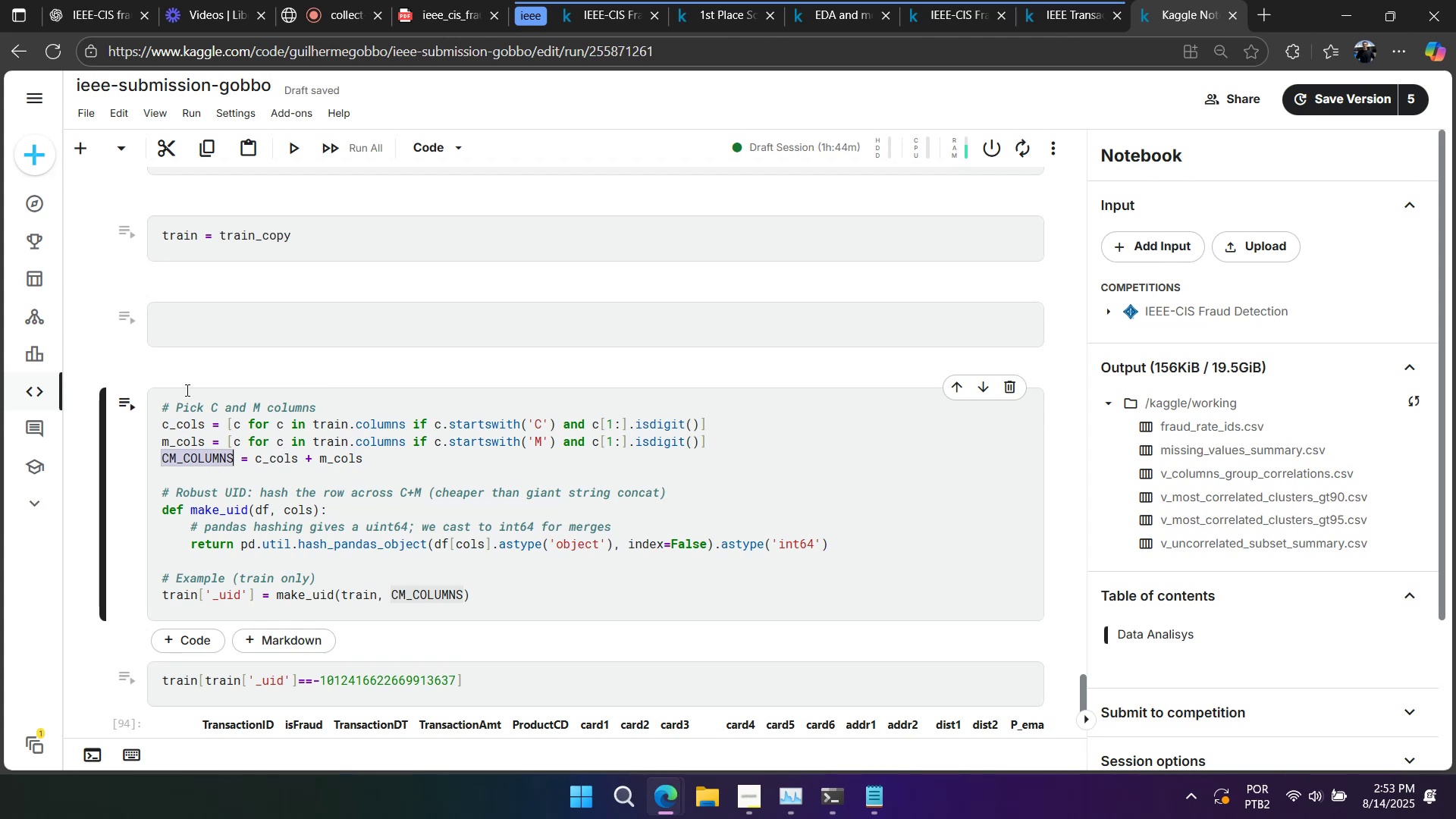 
scroll: coordinate [220, 531], scroll_direction: down, amount: 2.0
 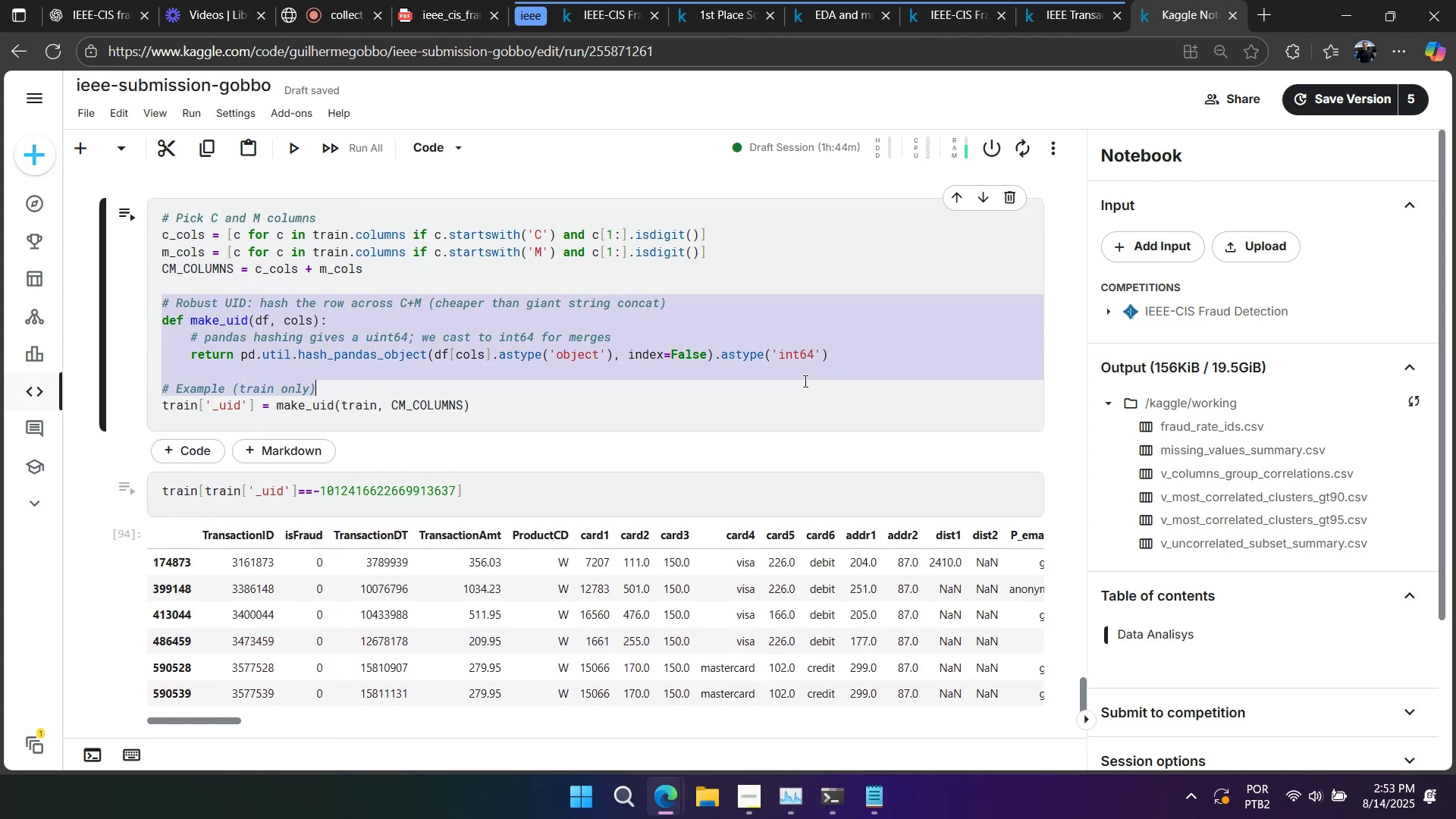 
wait(5.21)
 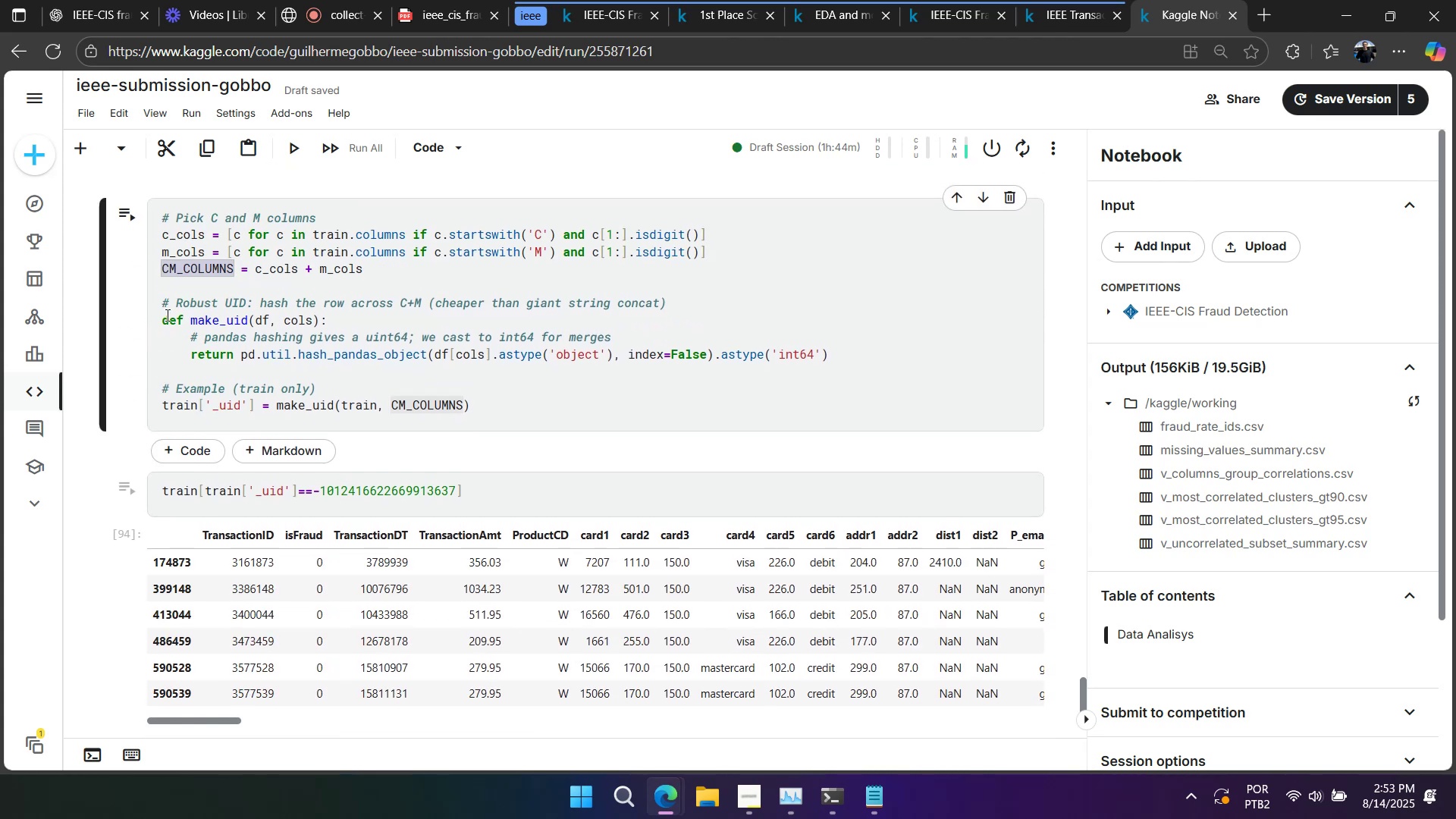 
key(Backspace)
 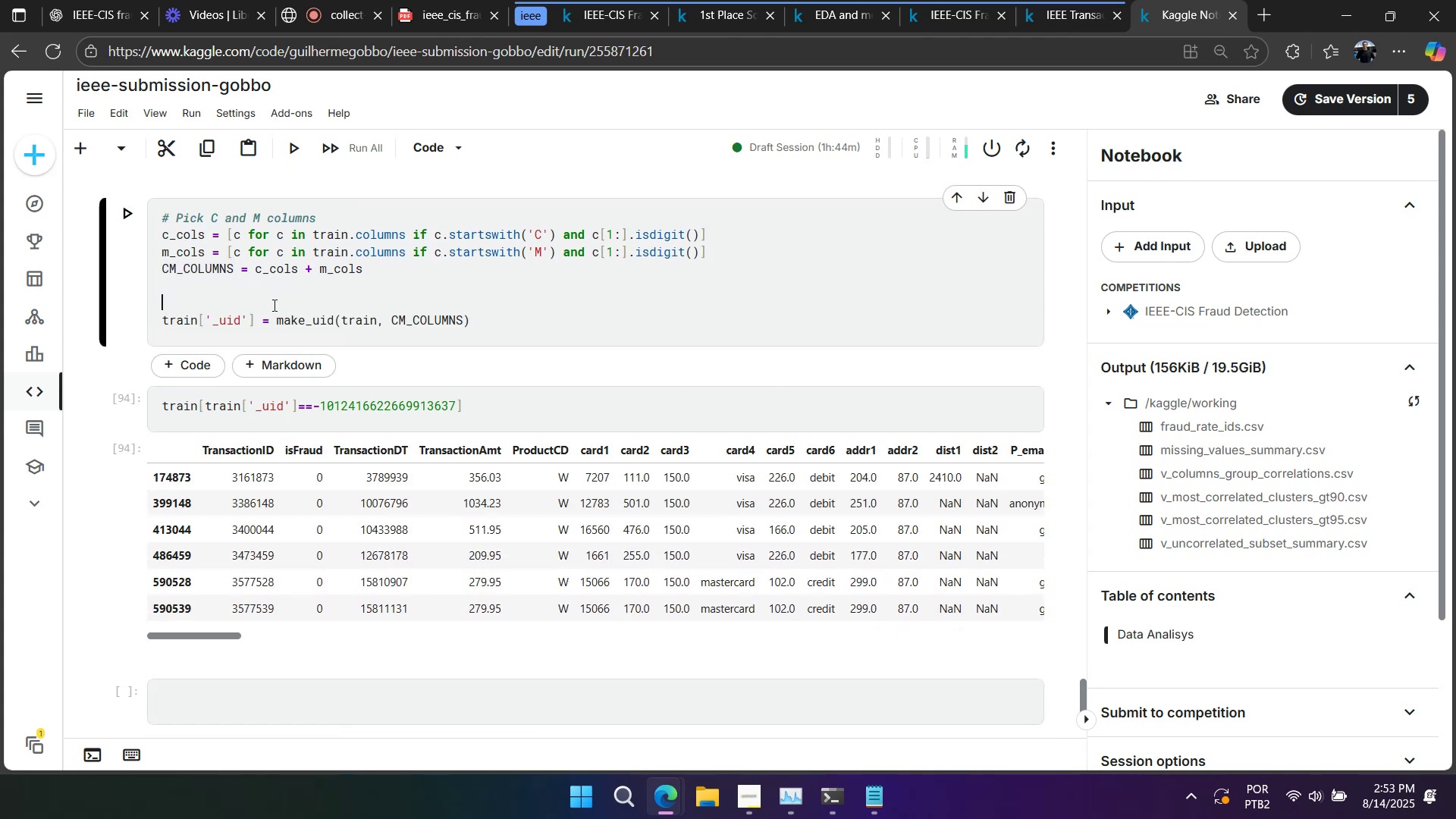 
double_click([231, 320])
 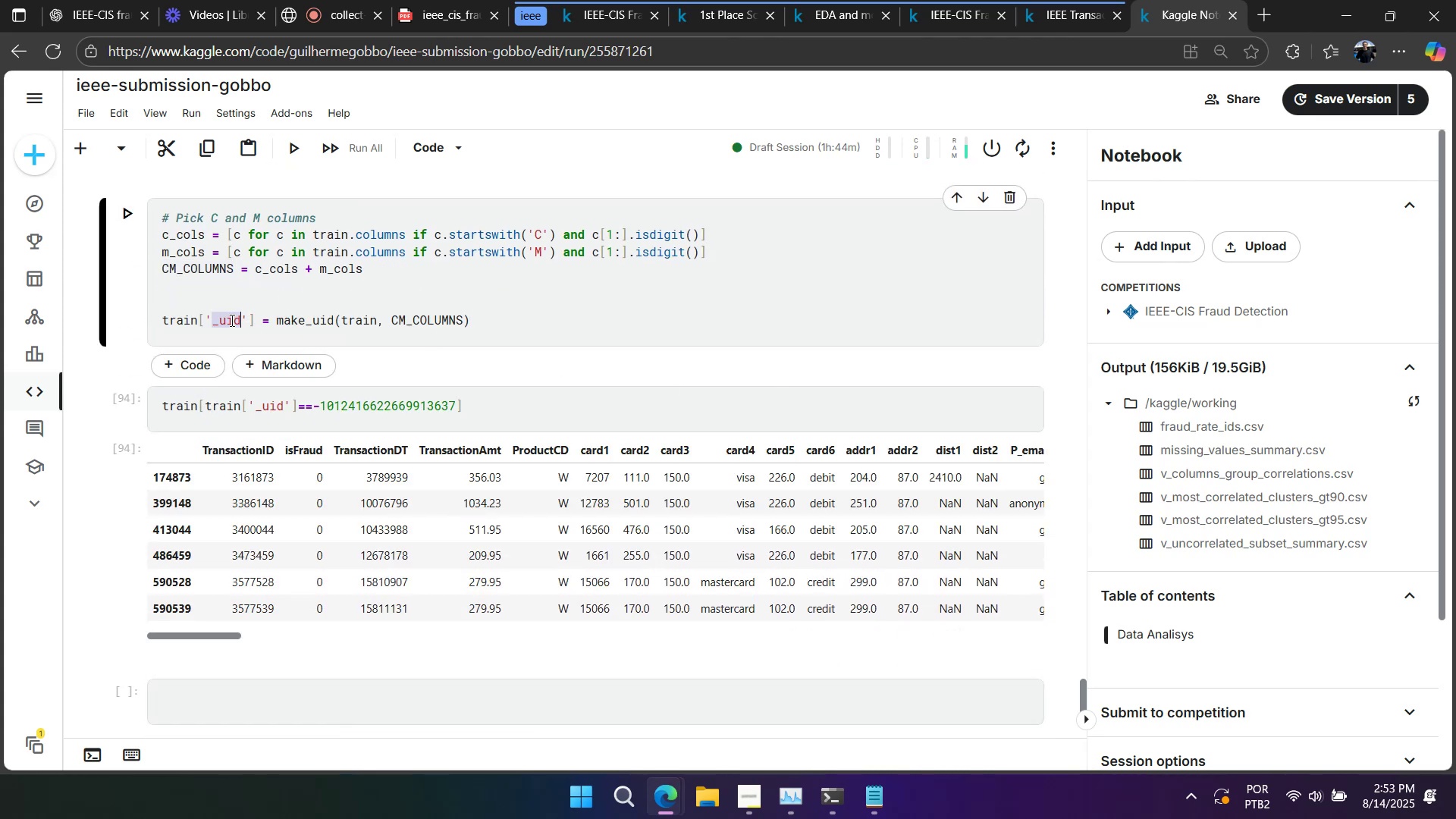 
type(UID)
 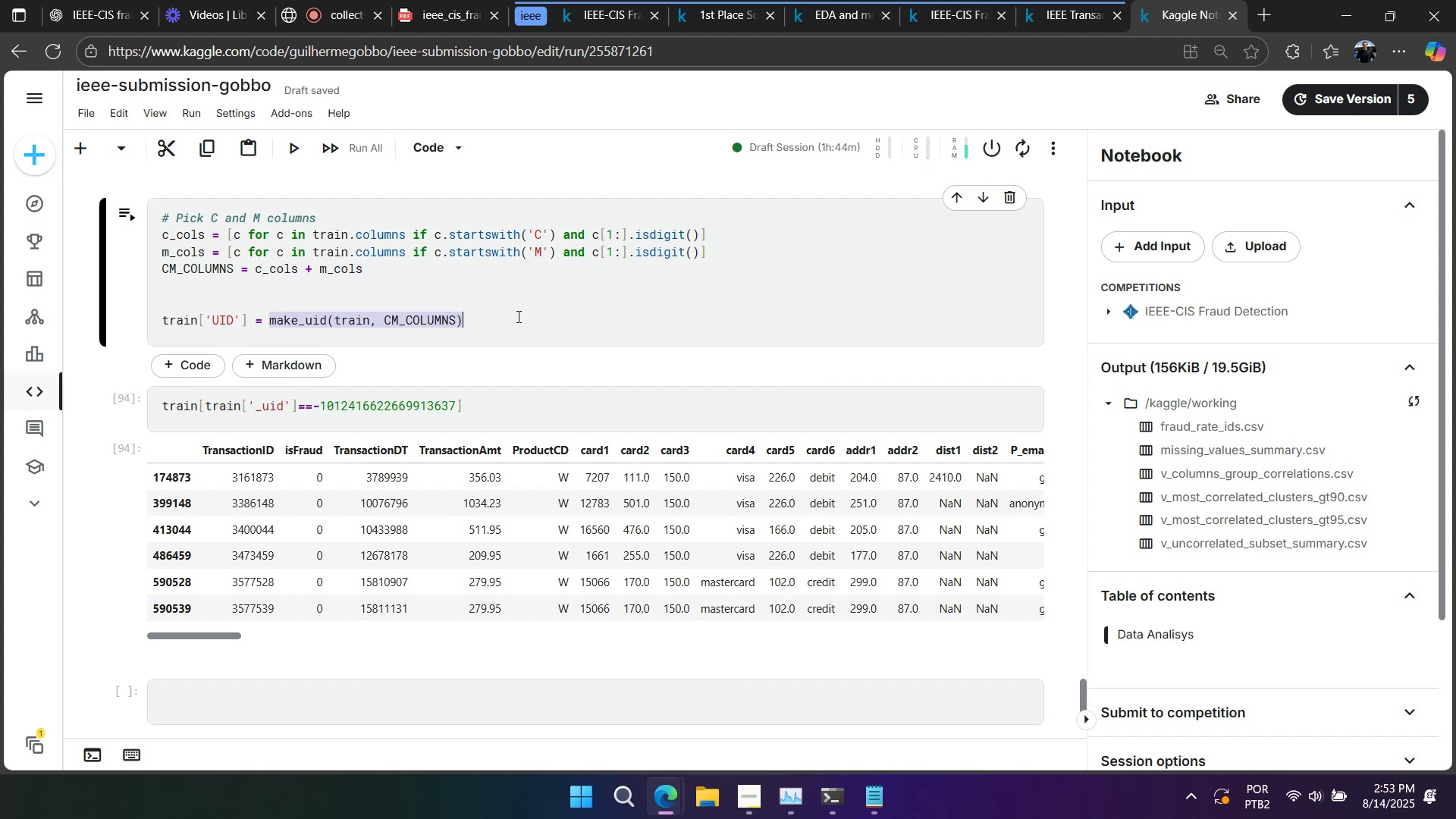 
type(CM_COLUMNS)
 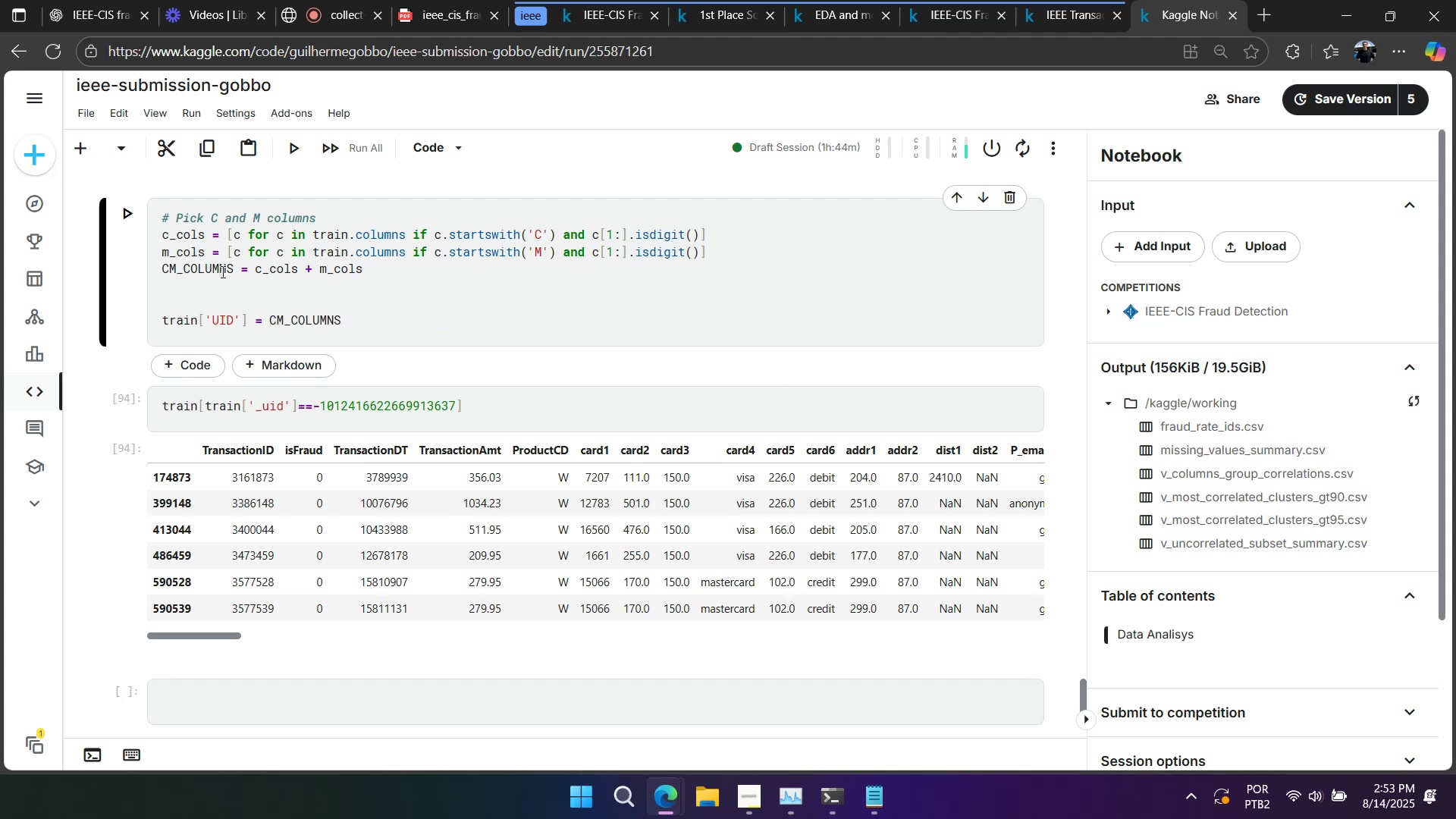 
key(Shift+Enter)
 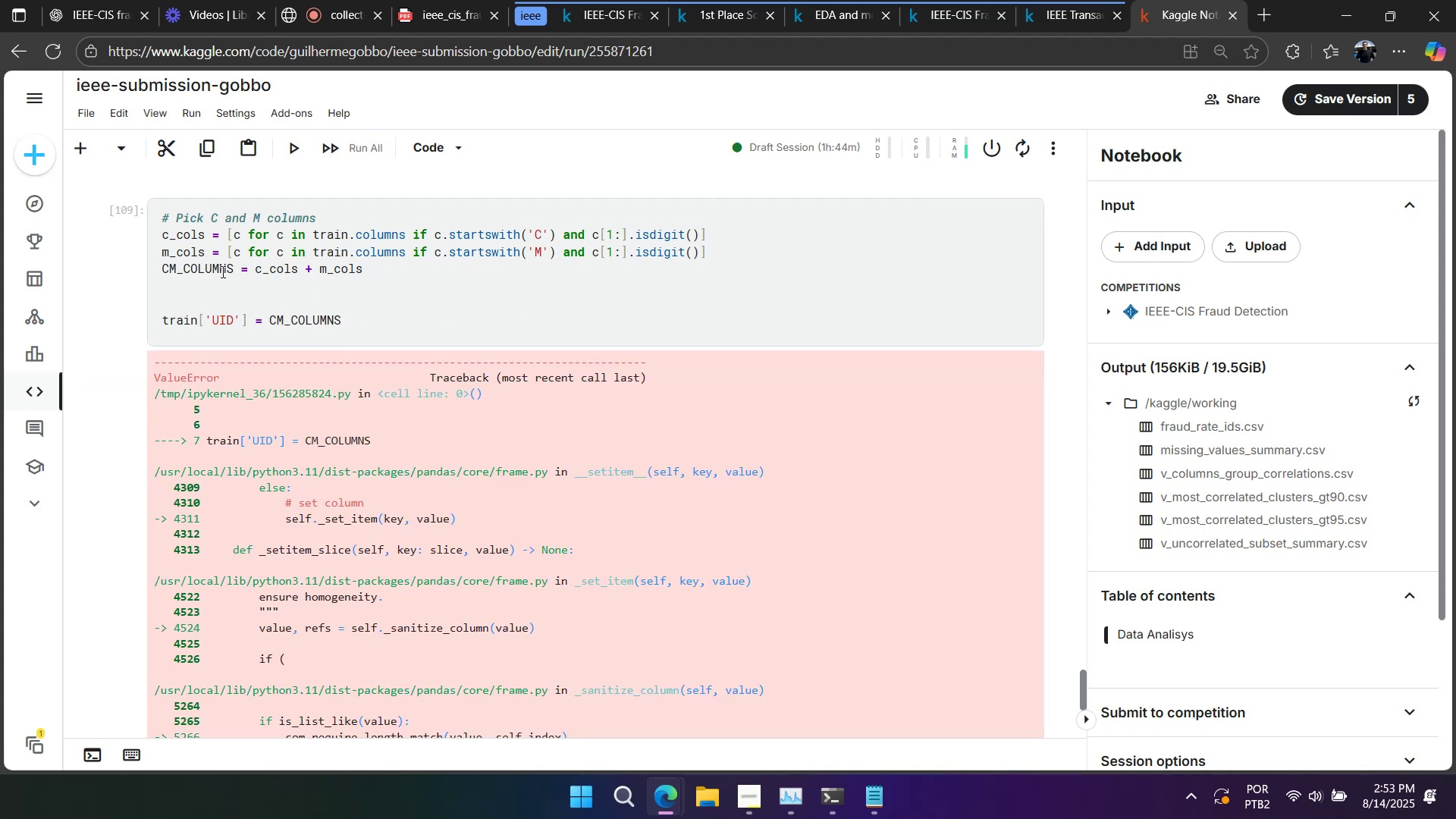 
scroll: coordinate [301, 286], scroll_direction: down, amount: 7.0
 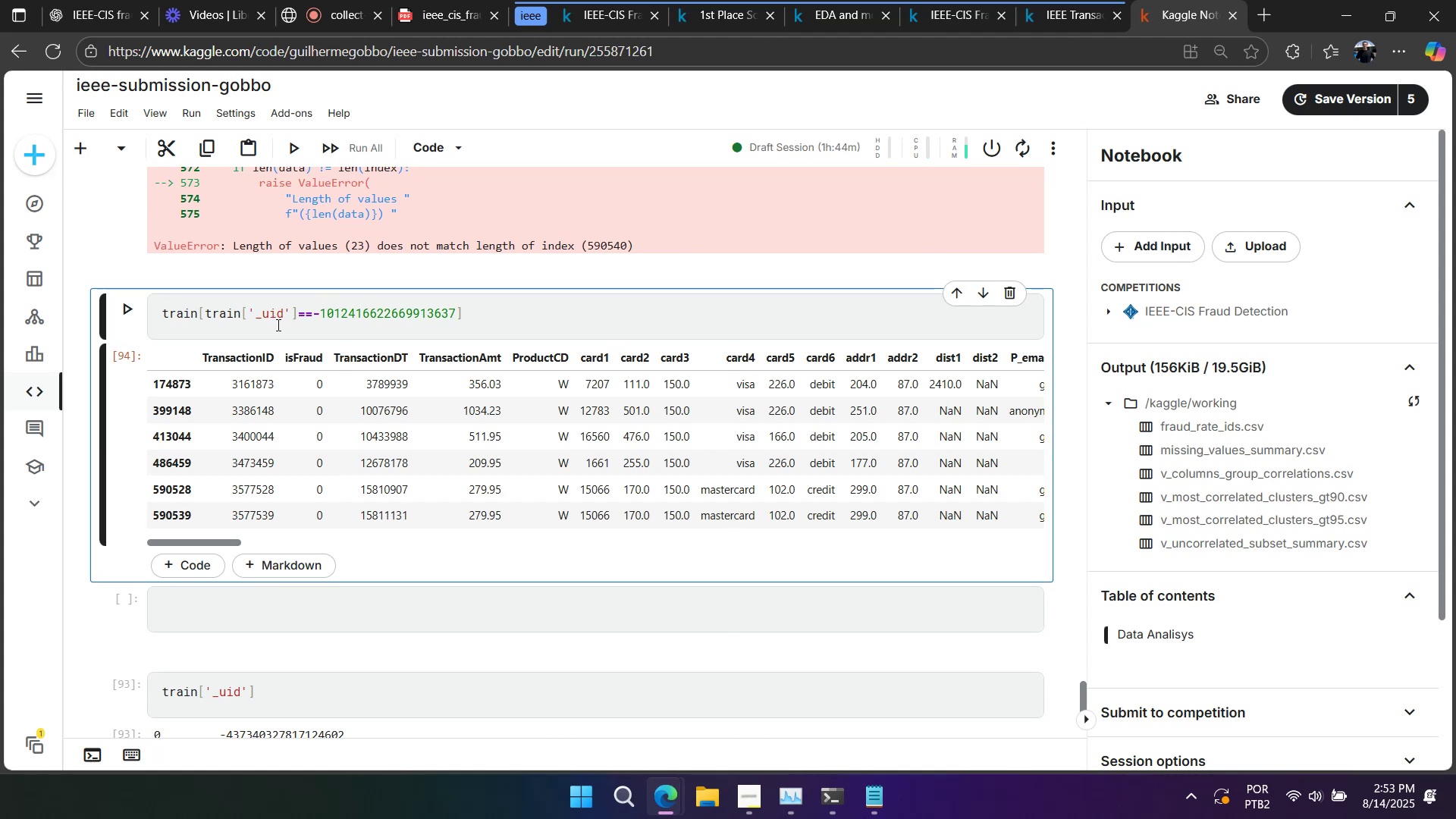 
scroll: coordinate [361, 362], scroll_direction: up, amount: 8.0
 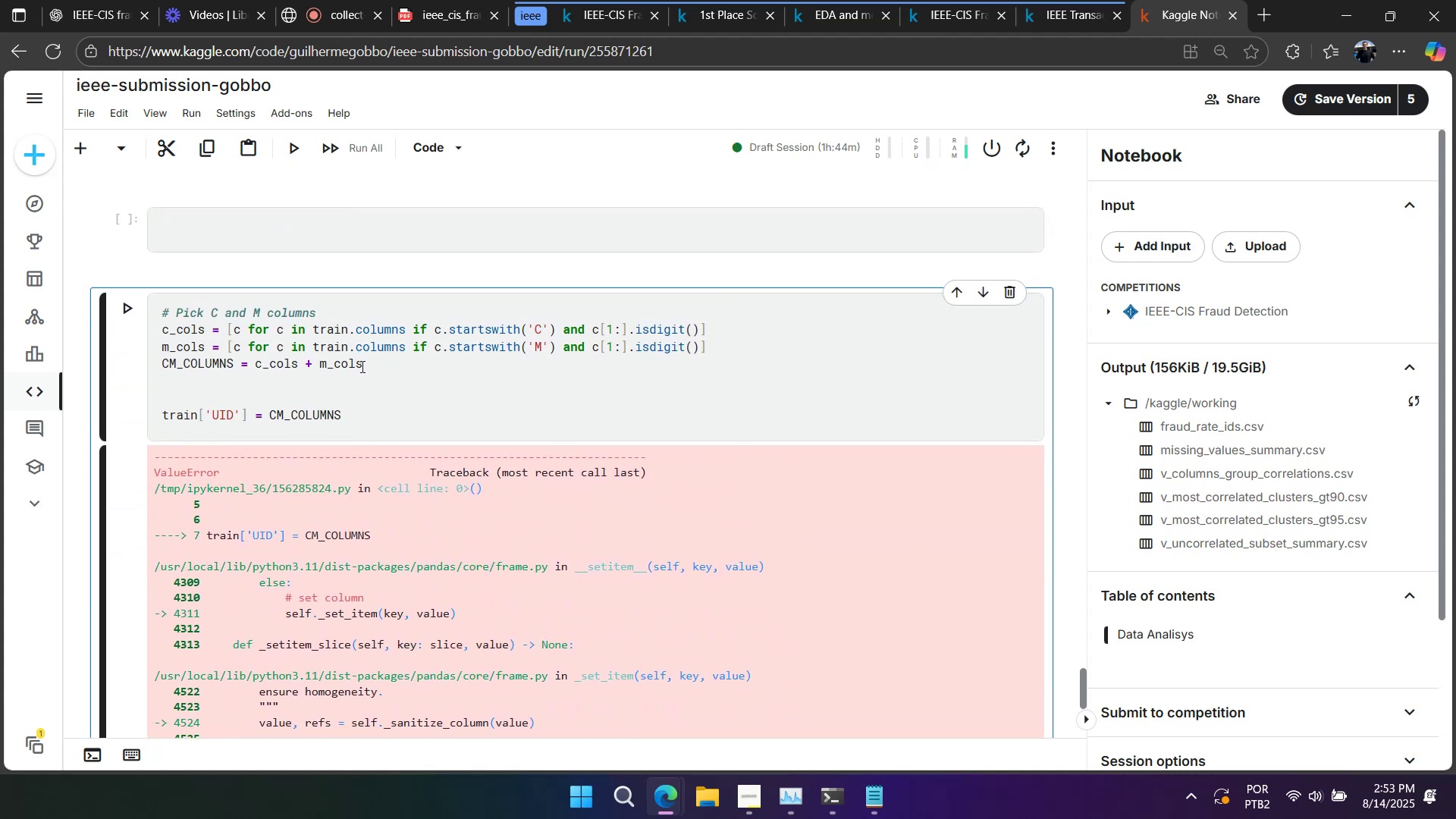 
scroll: coordinate [361, 372], scroll_direction: down, amount: 3.0
 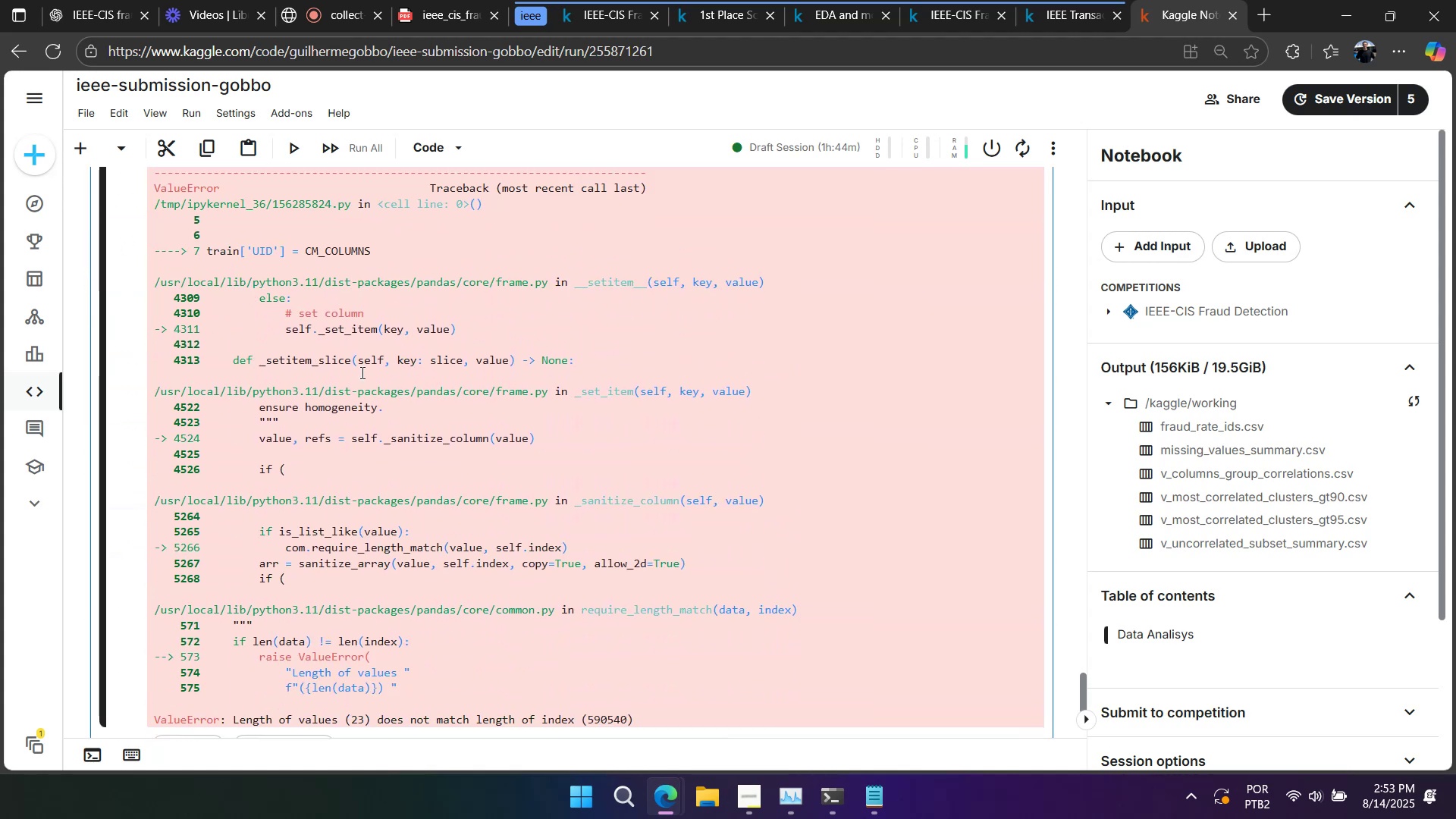 
scroll: coordinate [361, 372], scroll_direction: up, amount: 3.0
 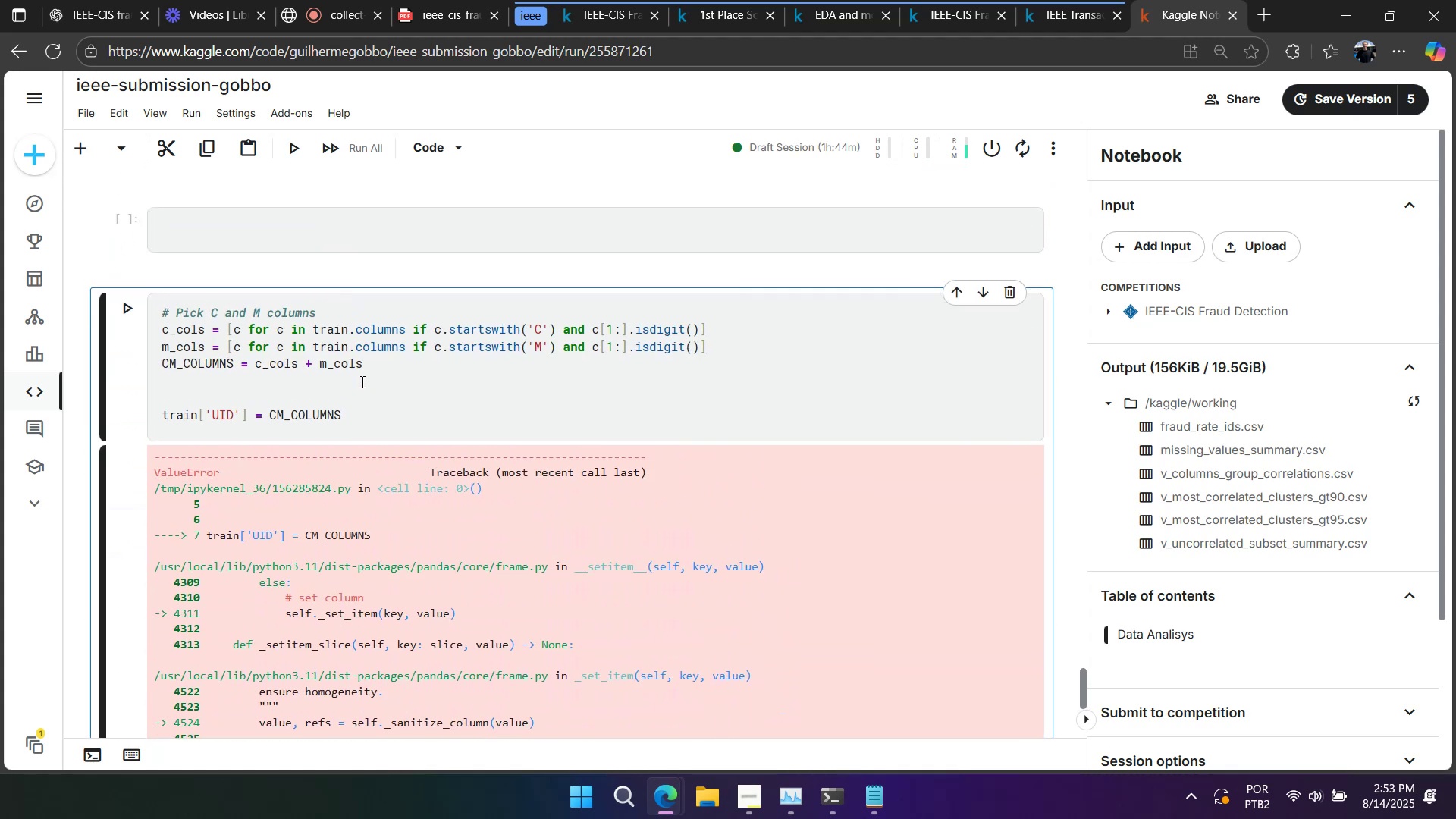 
left_click([364, 383])
 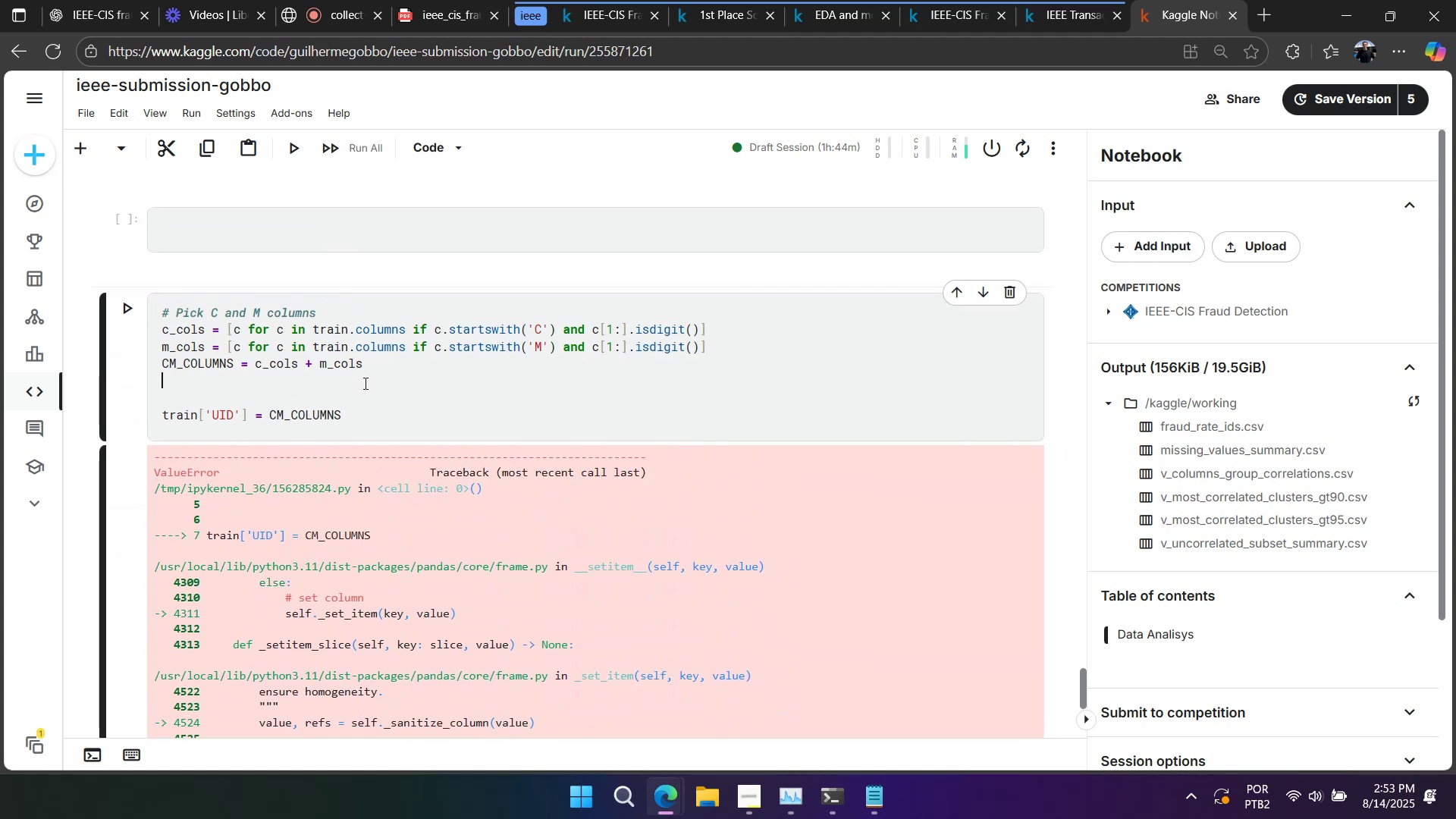 
key(Control+Z)
 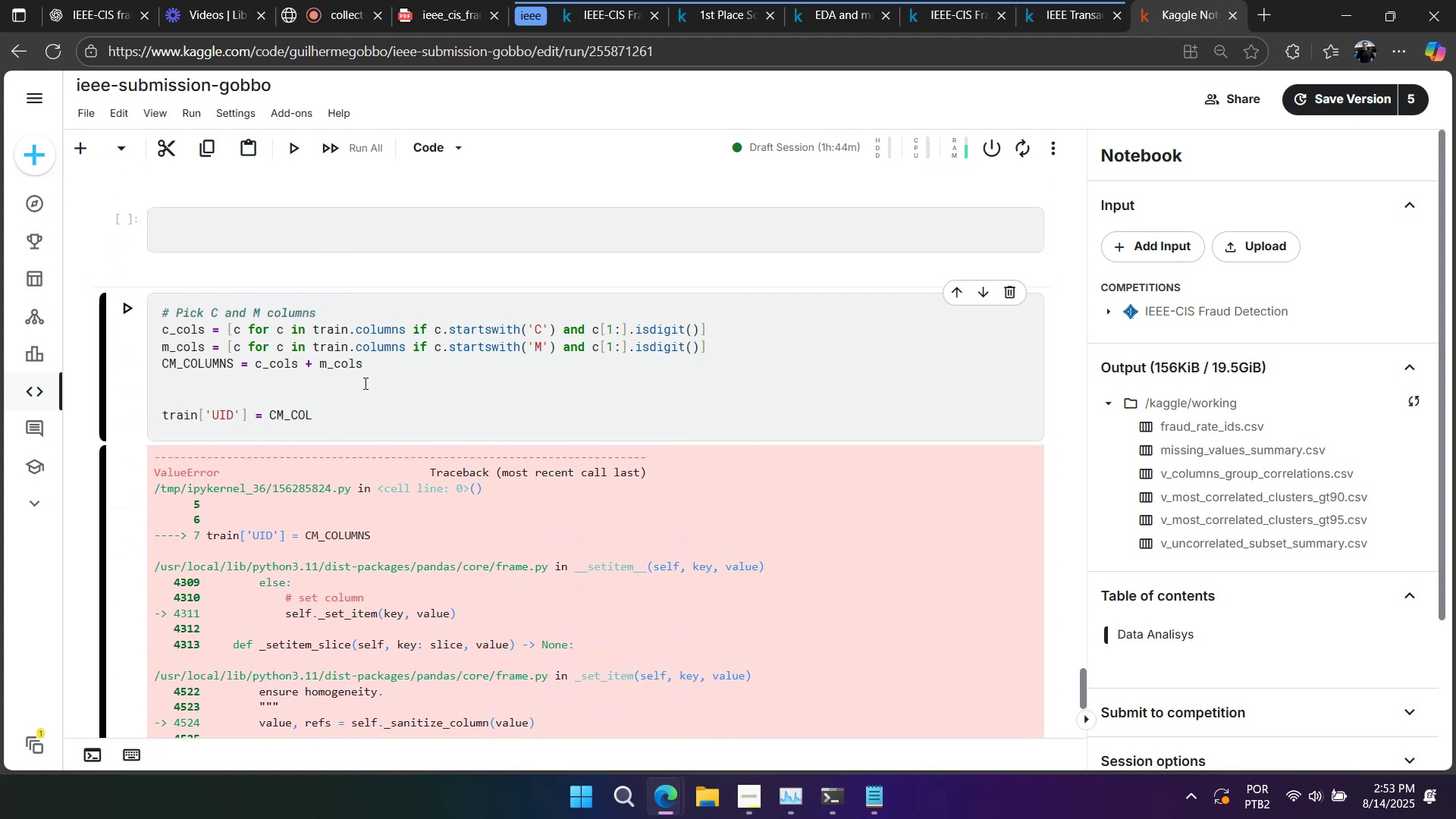 
key(Control+Z)
 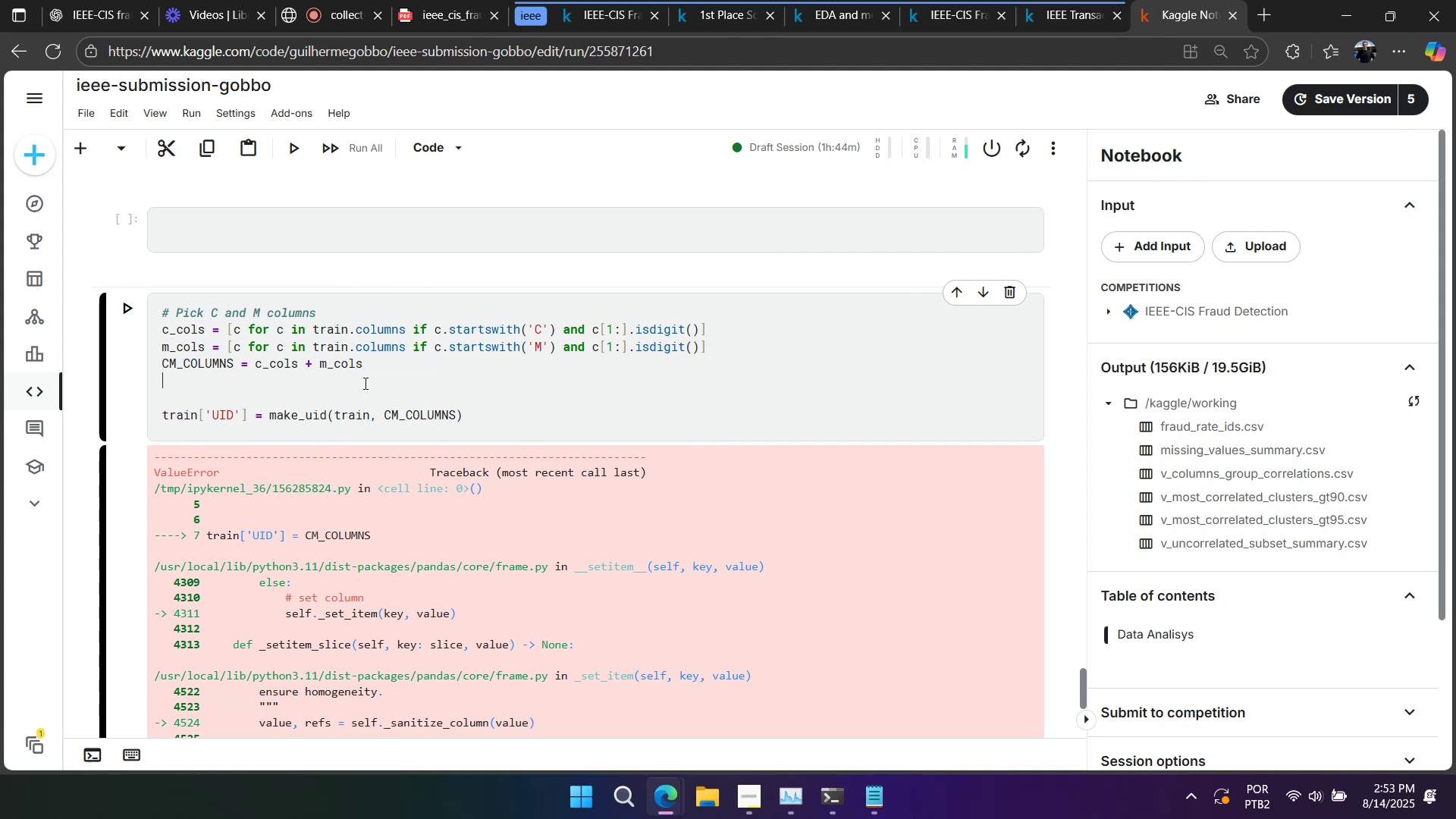 
key(Control+Z)
 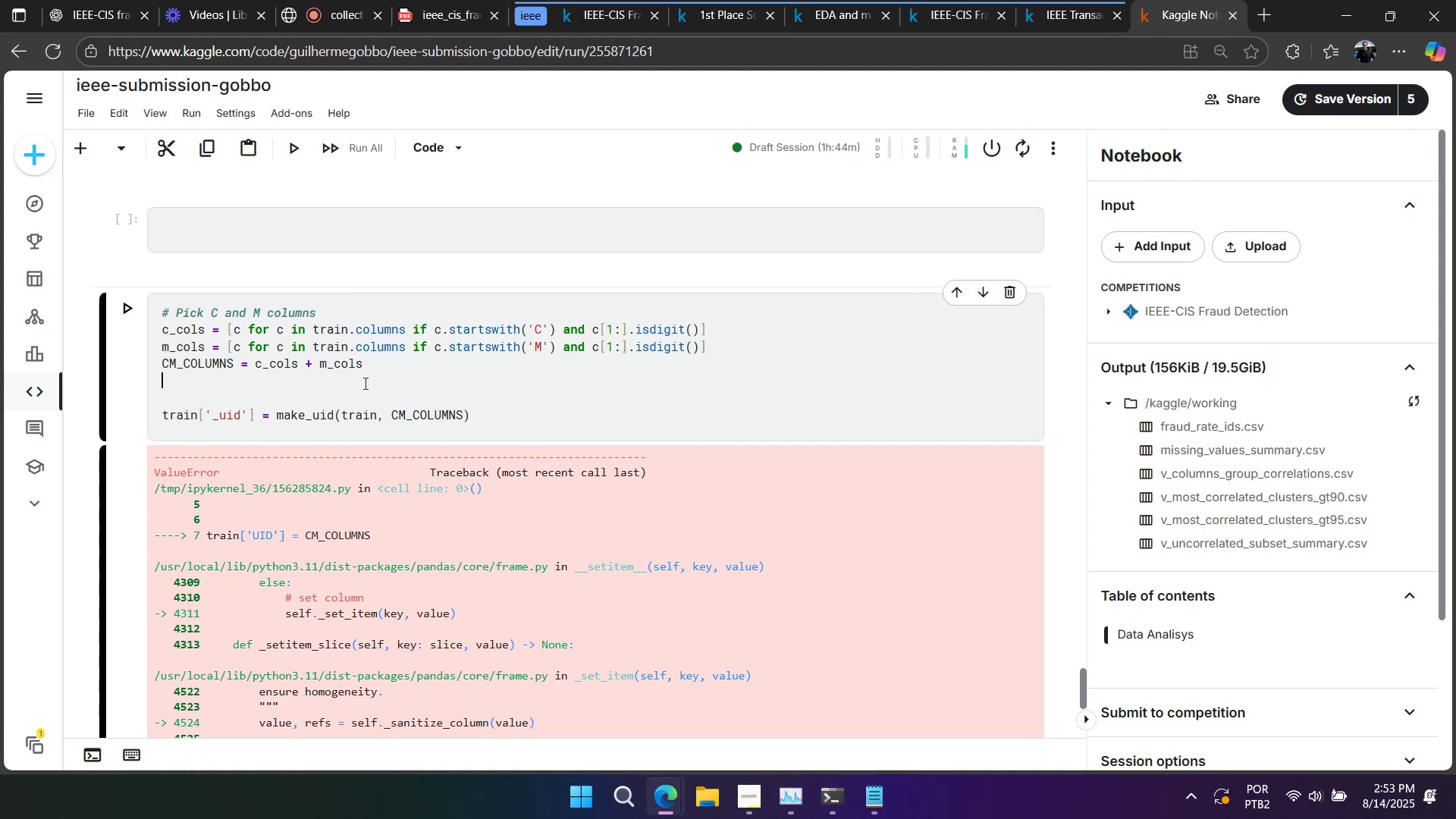 
key(Control+Z)
 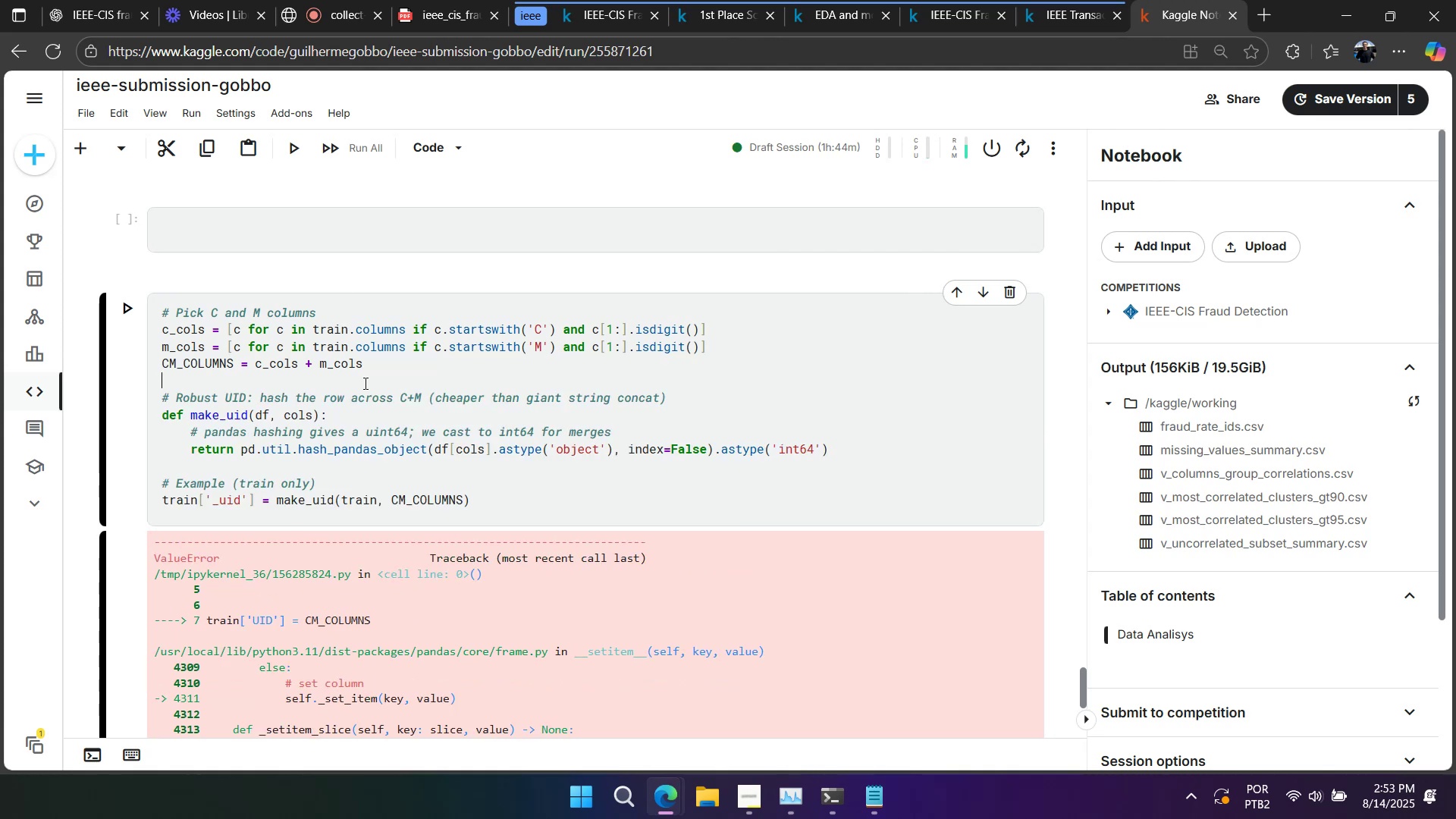 
wait(9.67)
 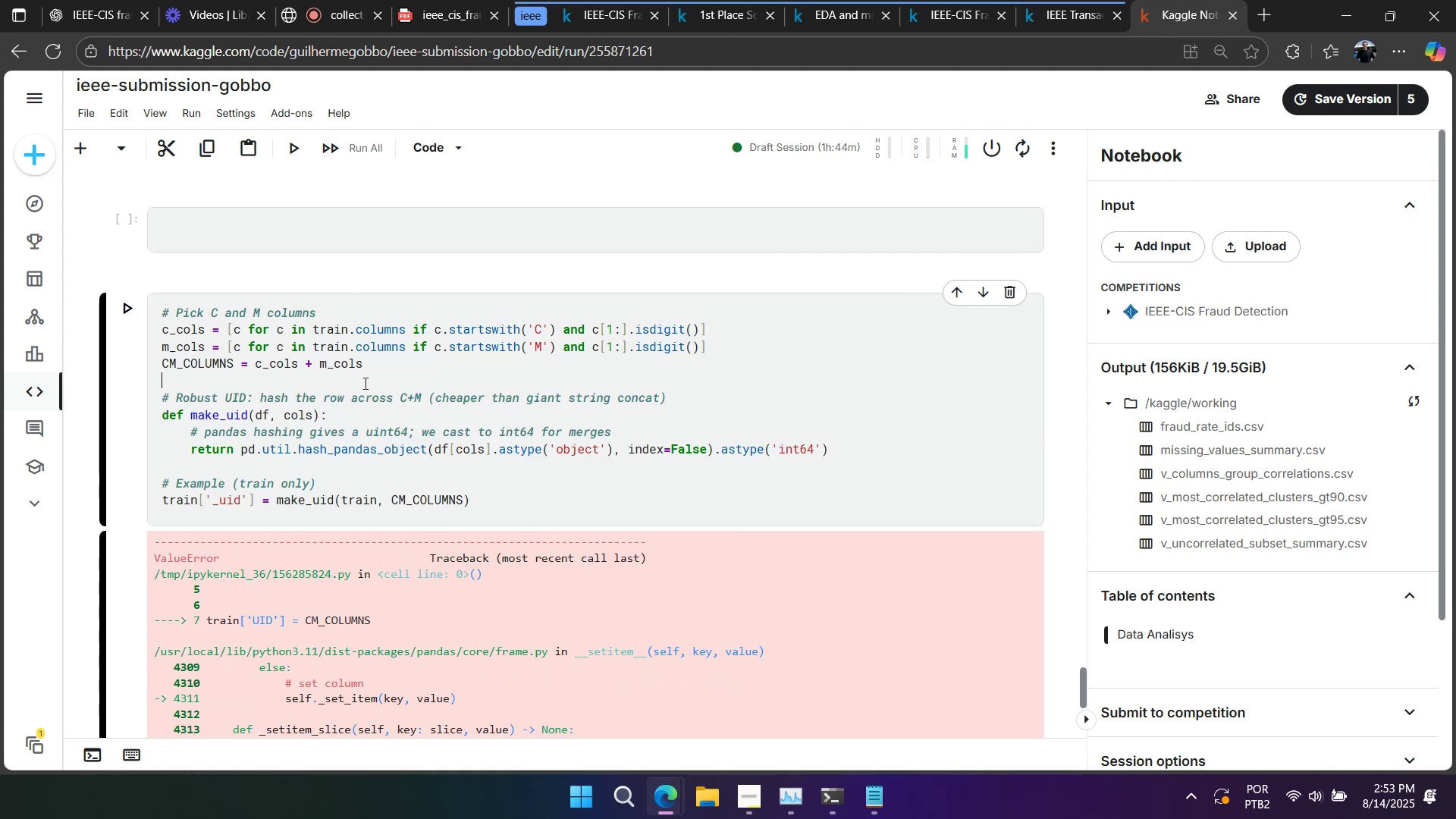 
key(Backspace)
 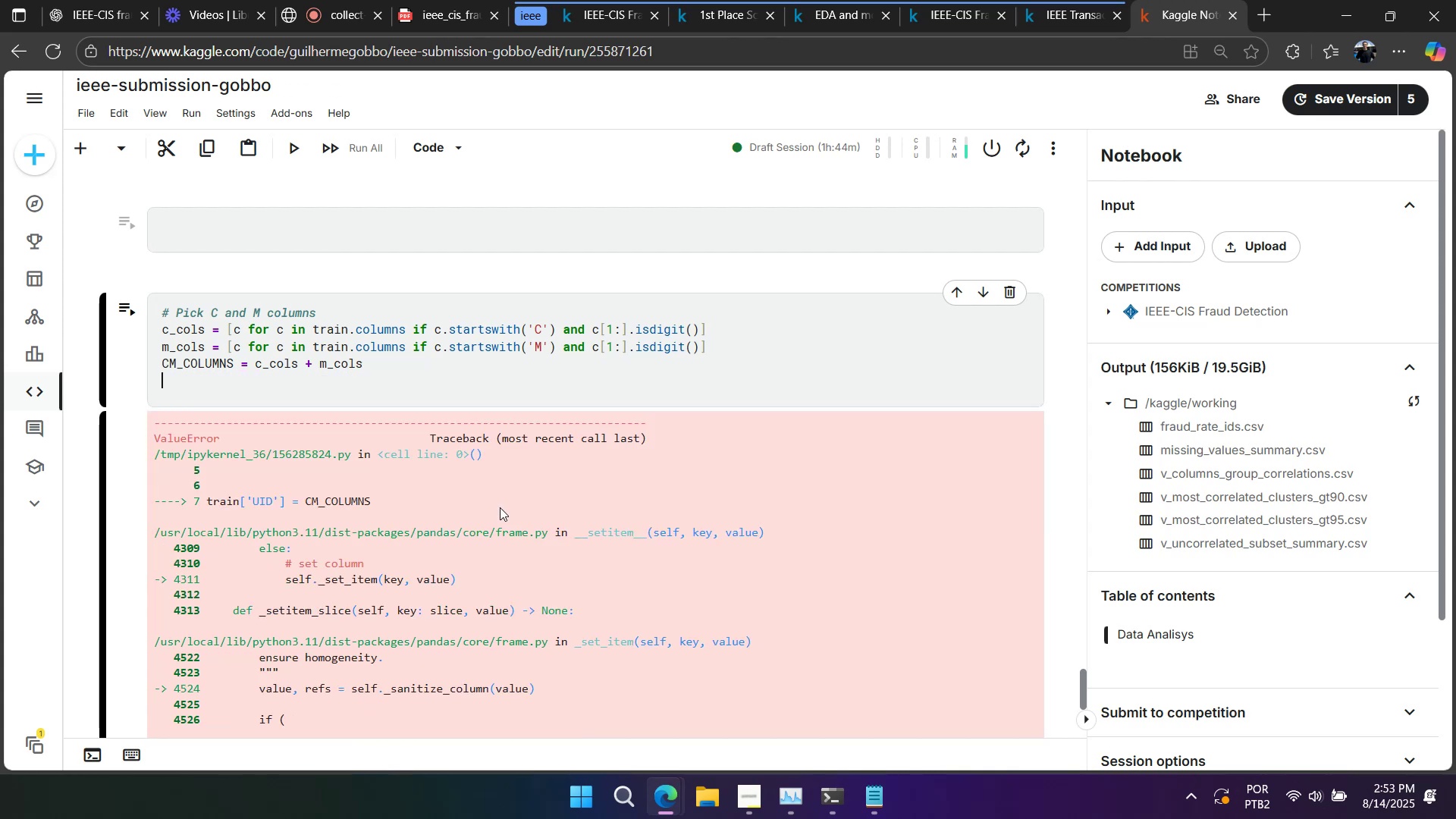 
key(Backspace)
 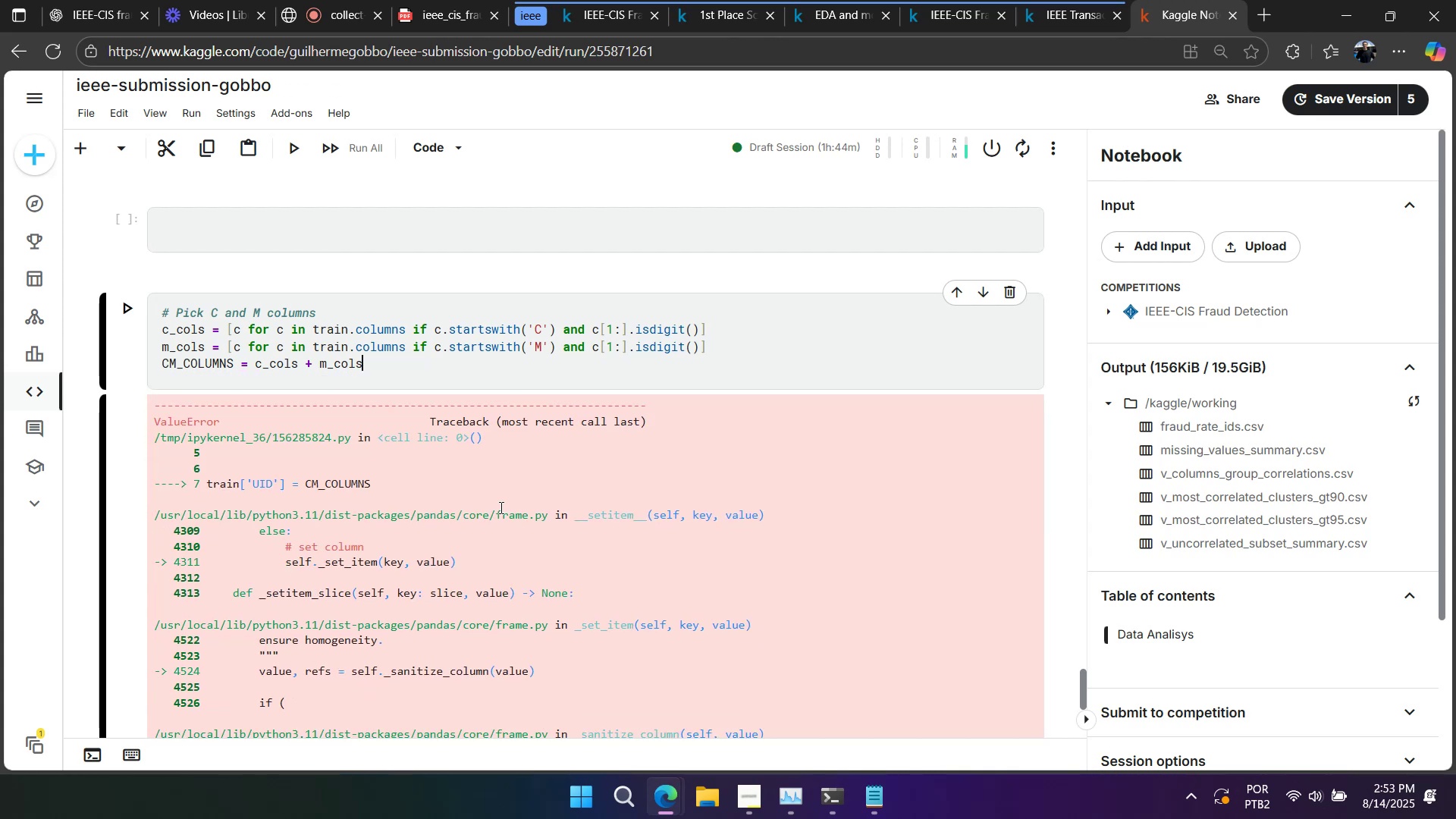 
key(Shift+Enter)
 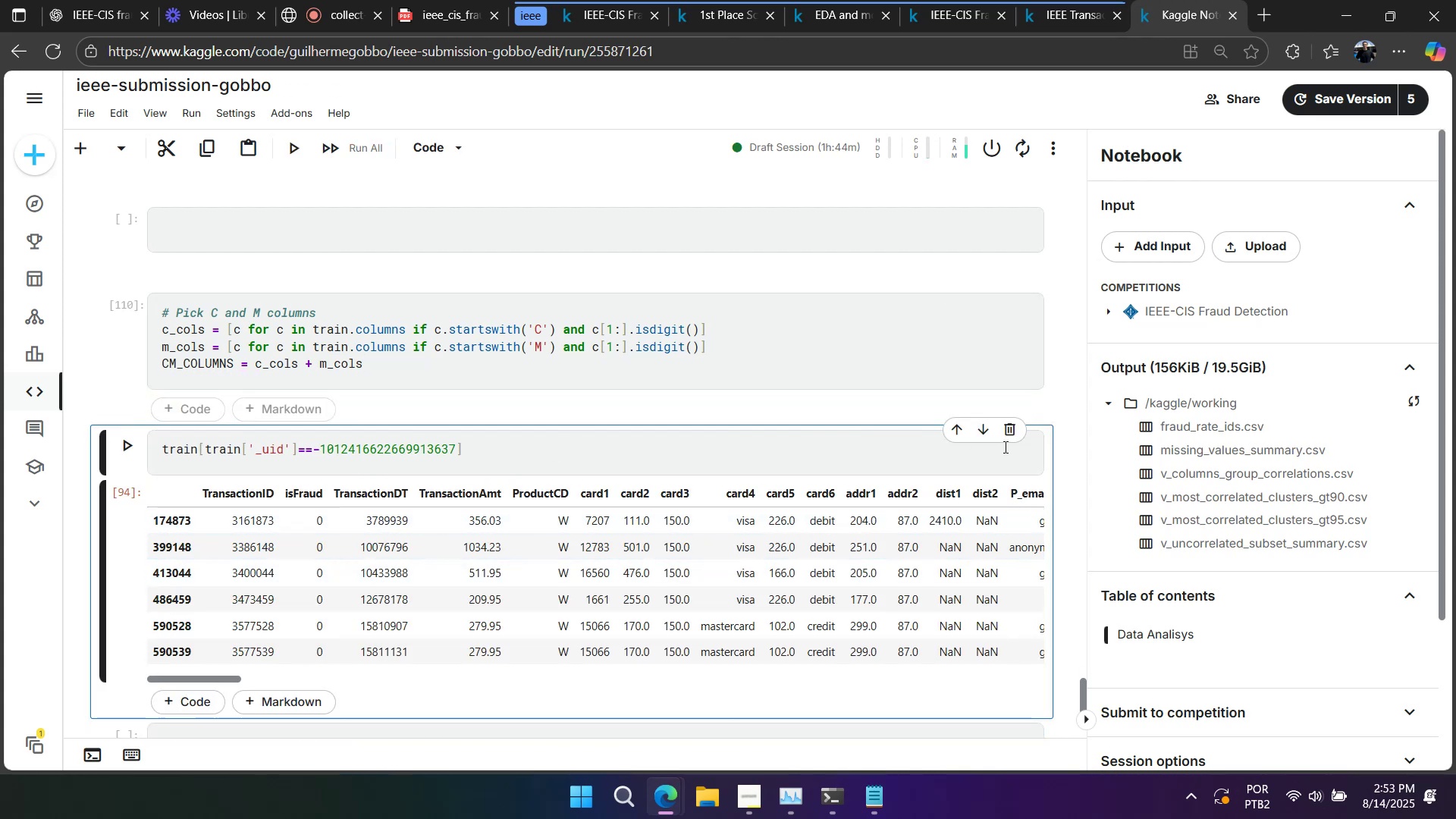 
left_click([1019, 435])
 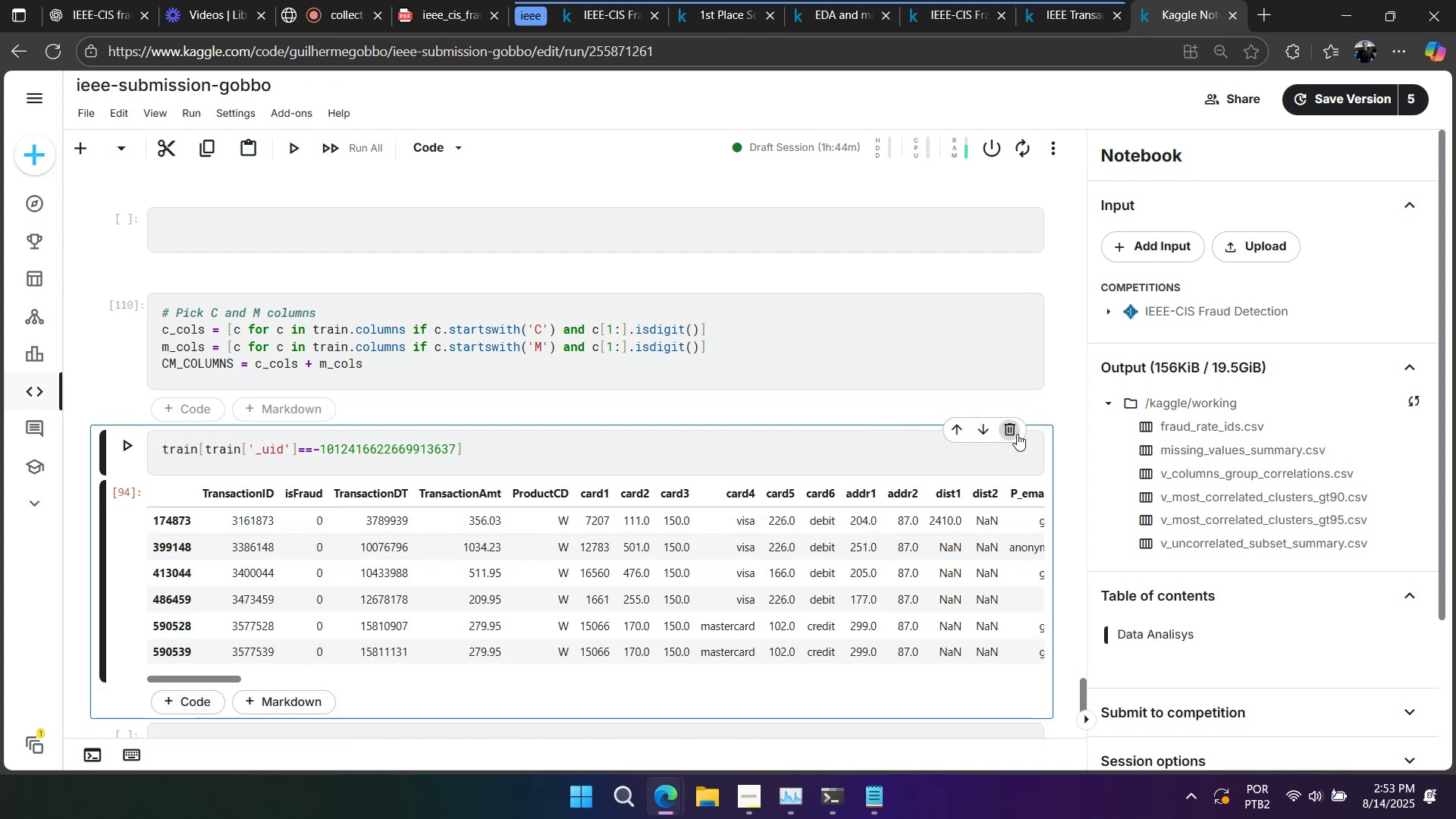 
left_click([1016, 434])
 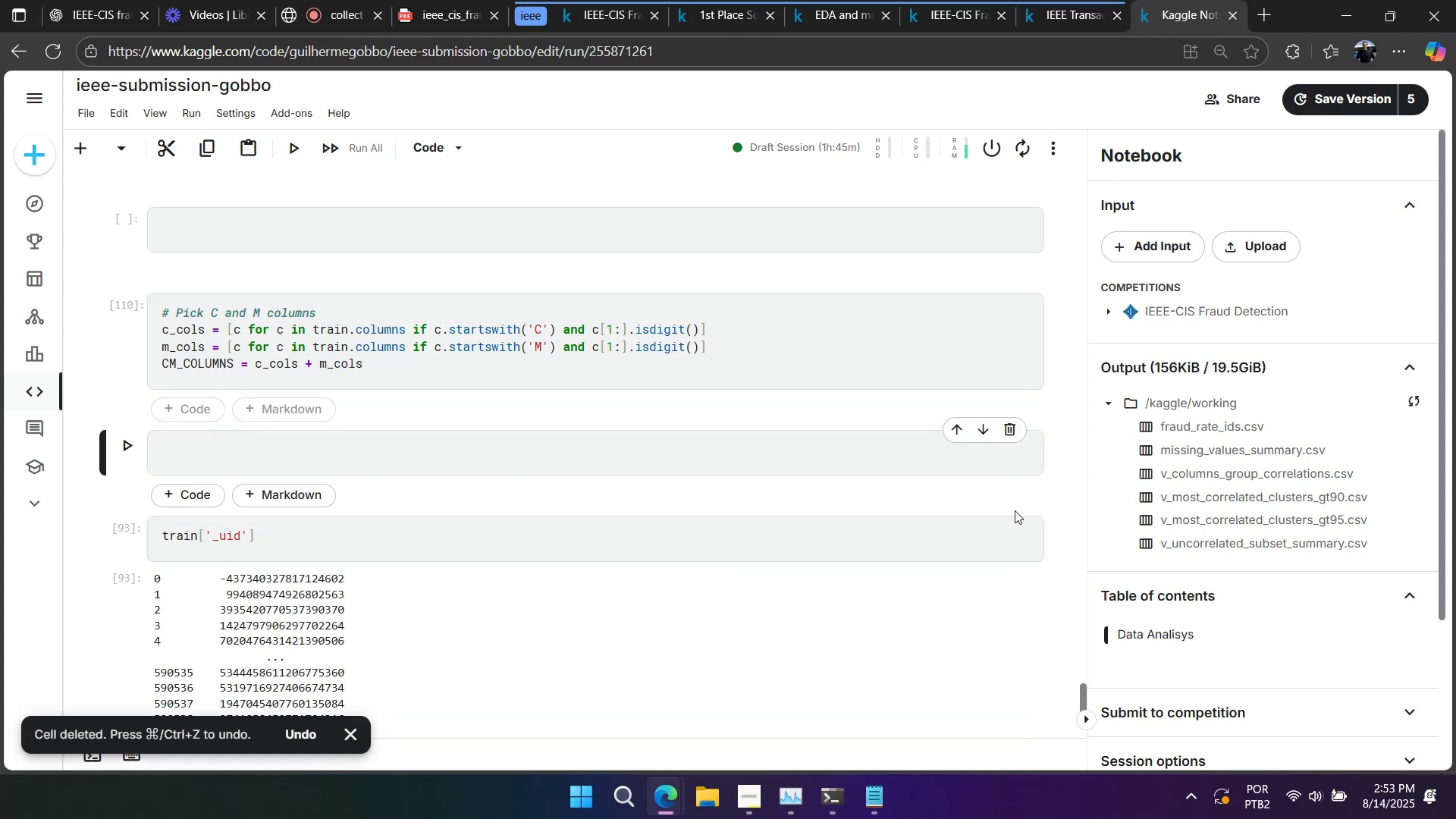 
left_click([1017, 544])
 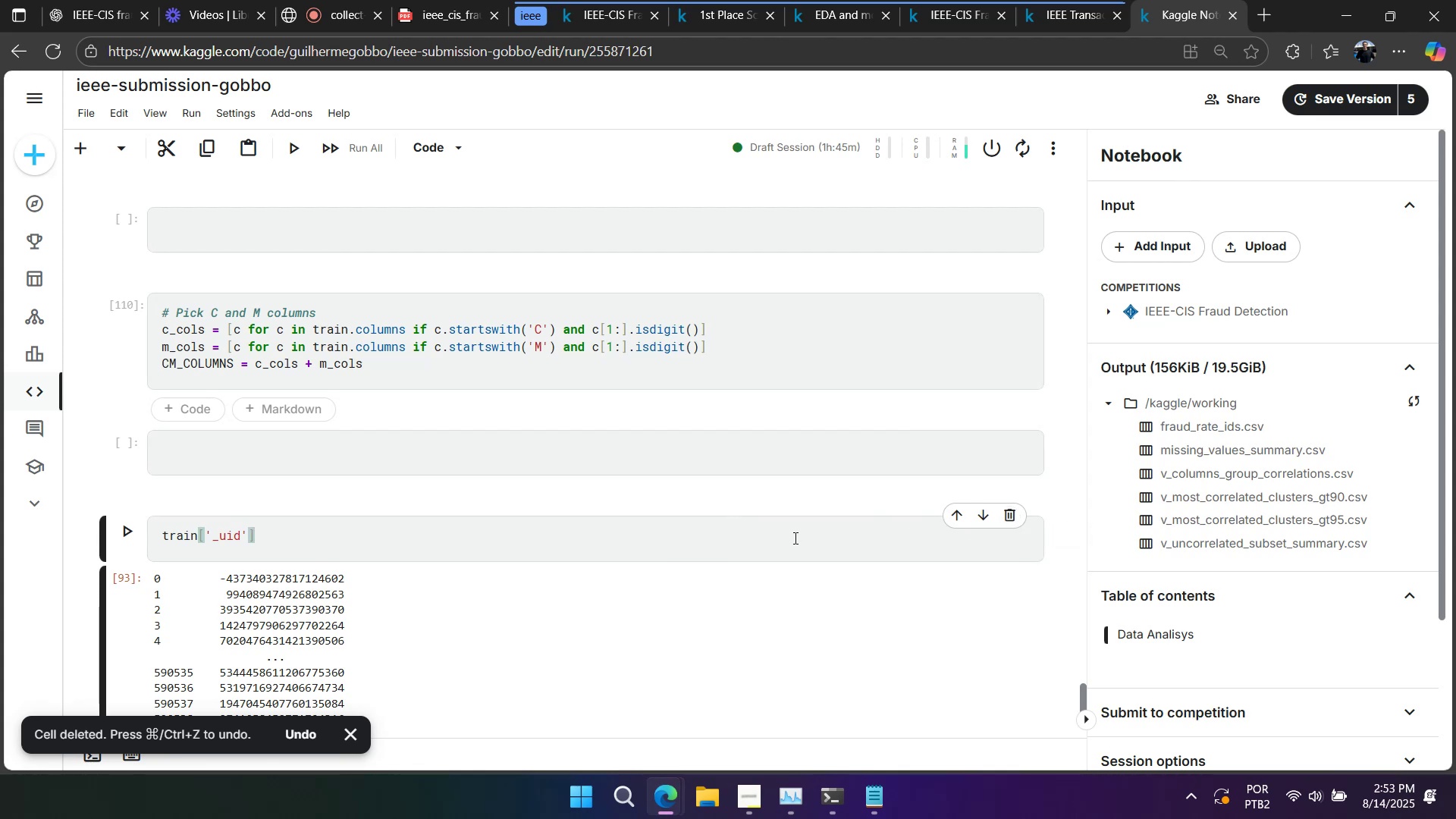 
wait(13.19)
 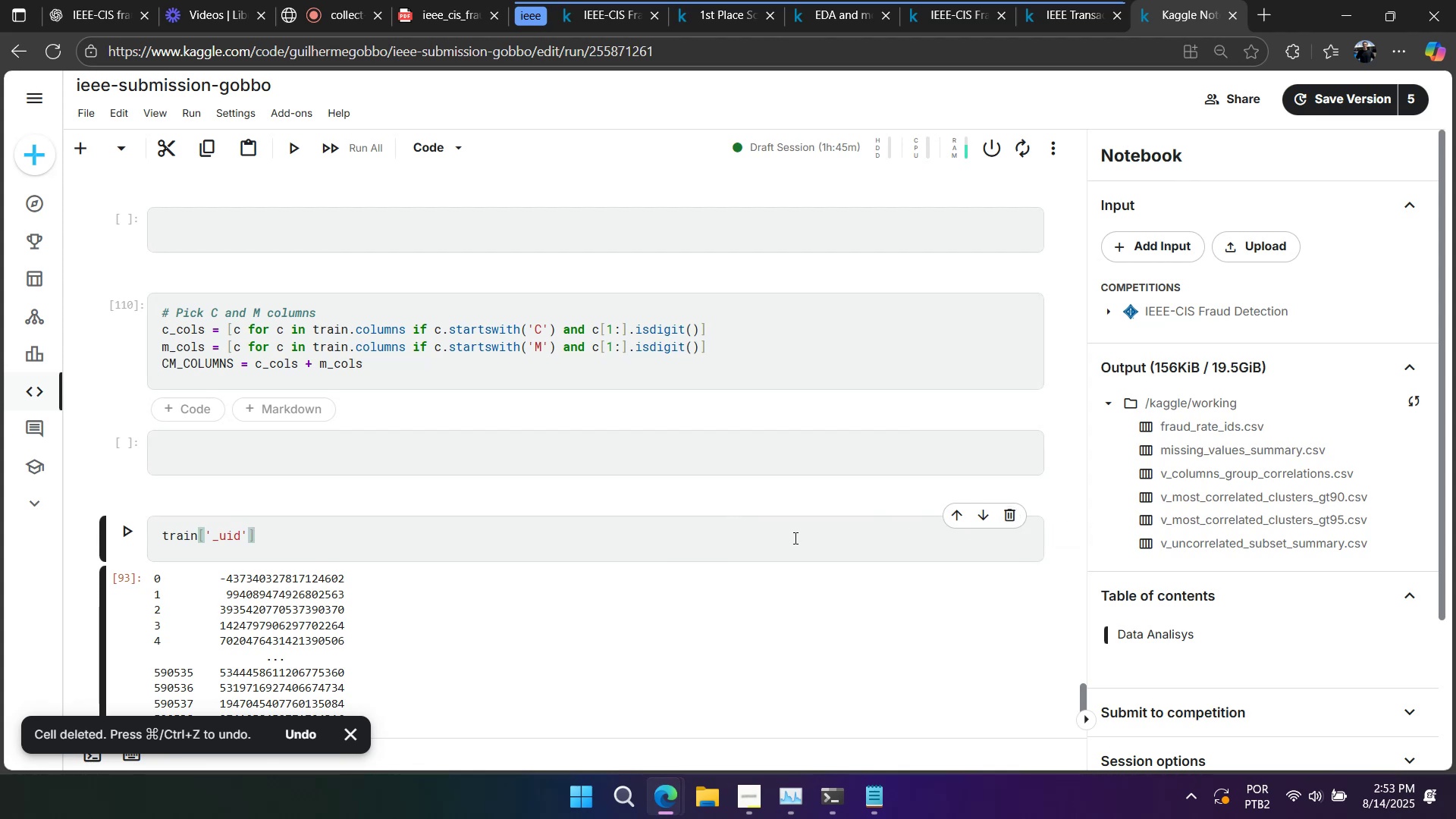 
left_click([216, 454])
 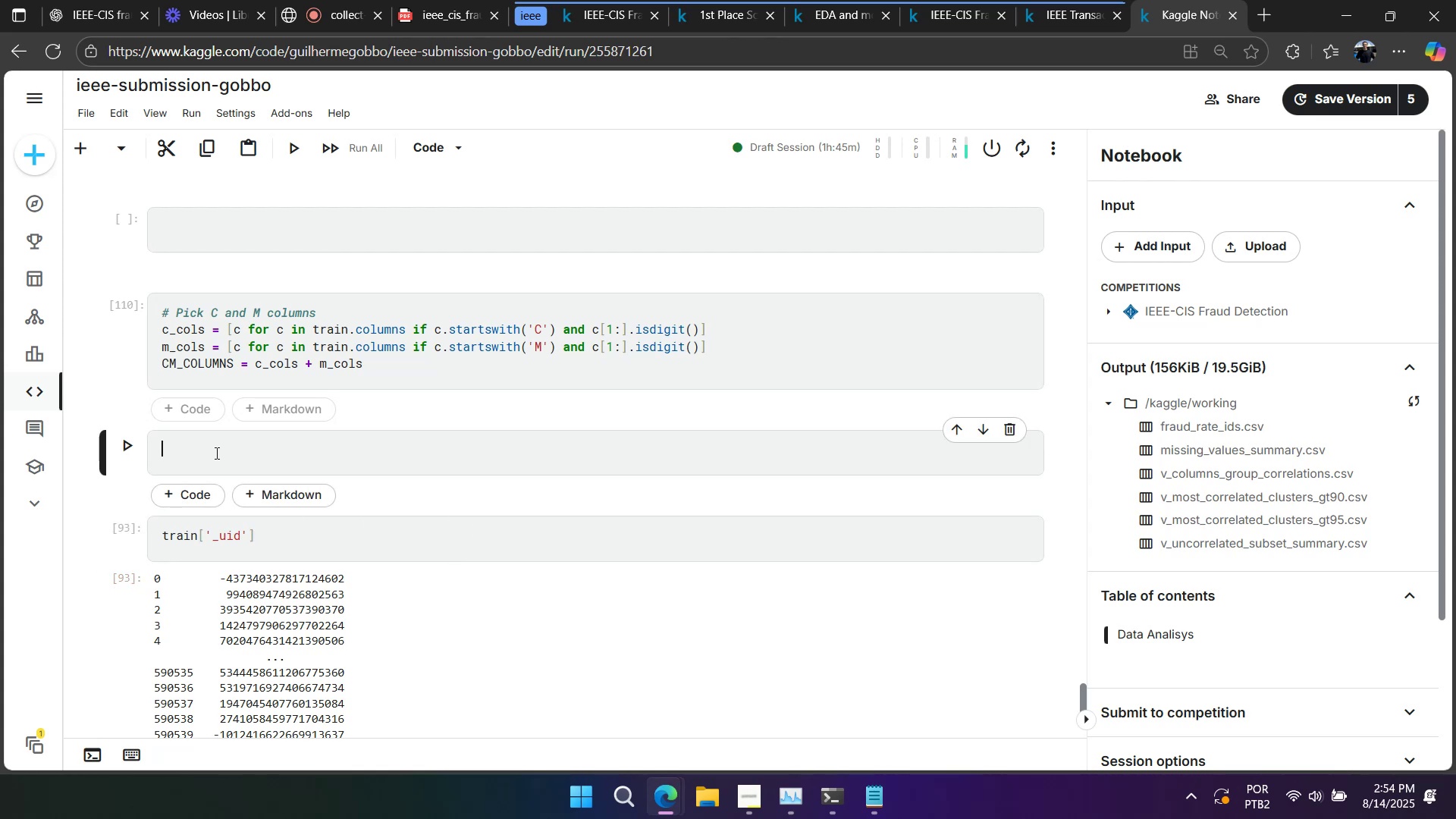 
type(train.head(1)
 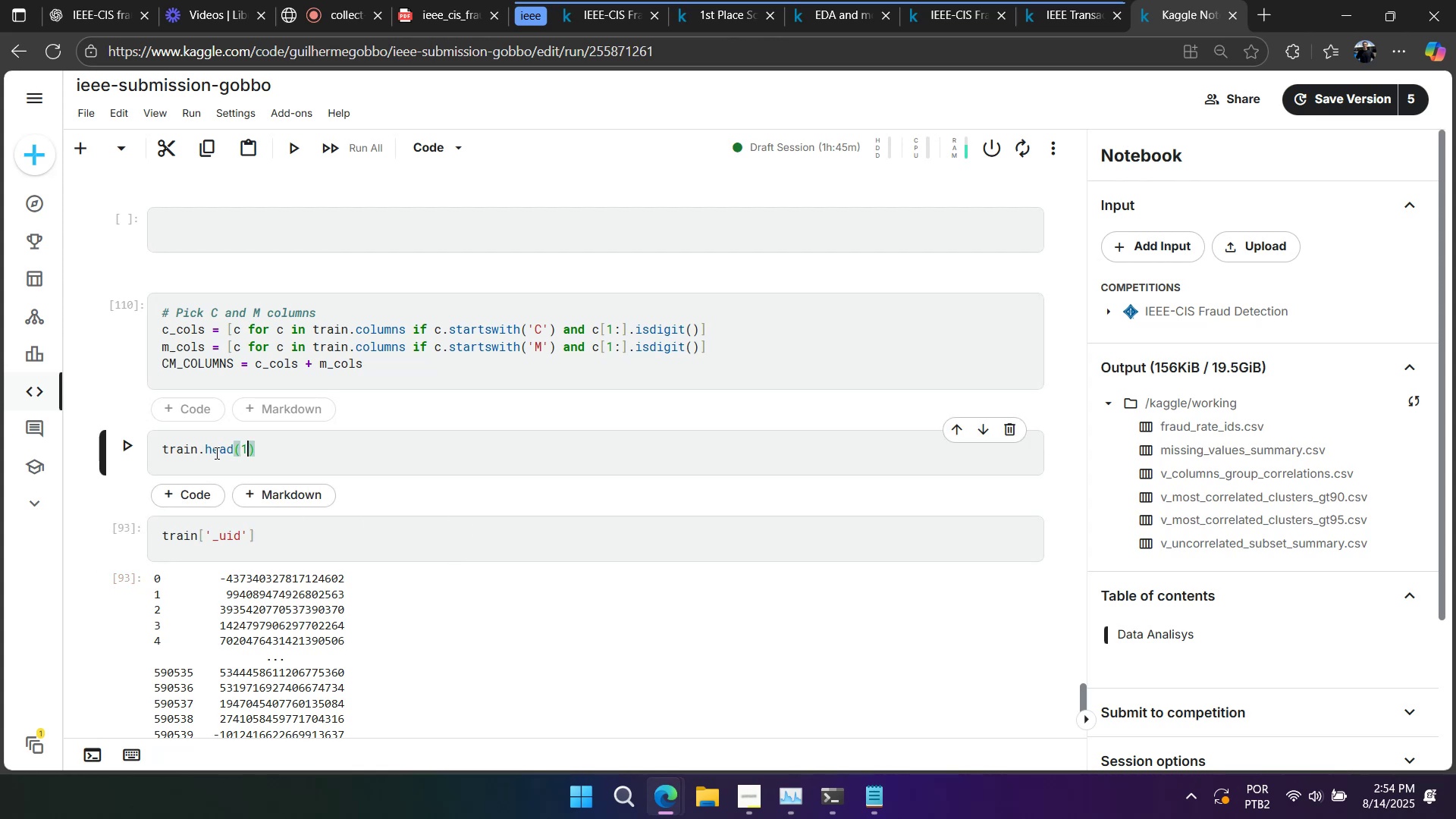 
key(Shift+Enter)
 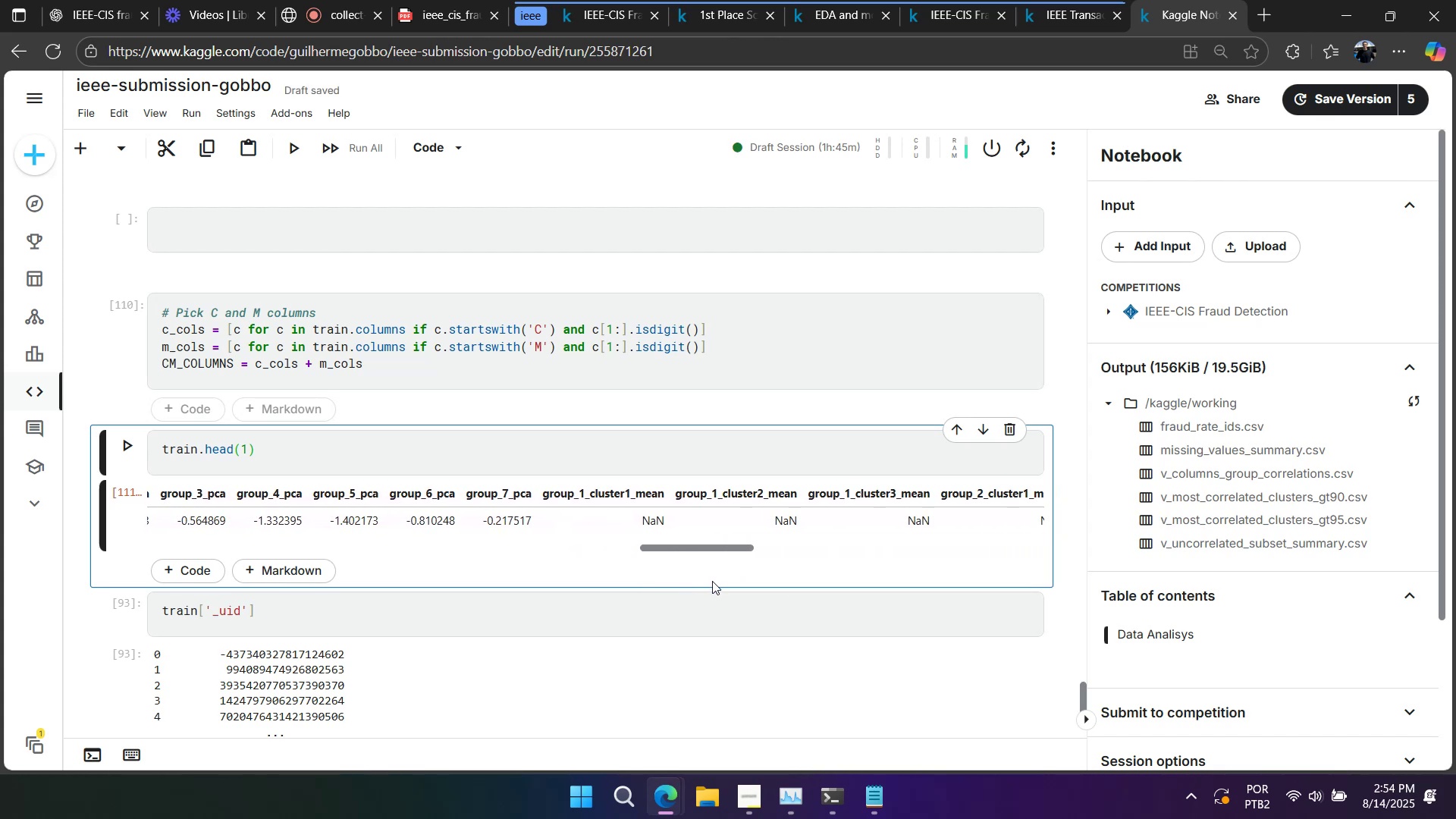 
wait(17.4)
 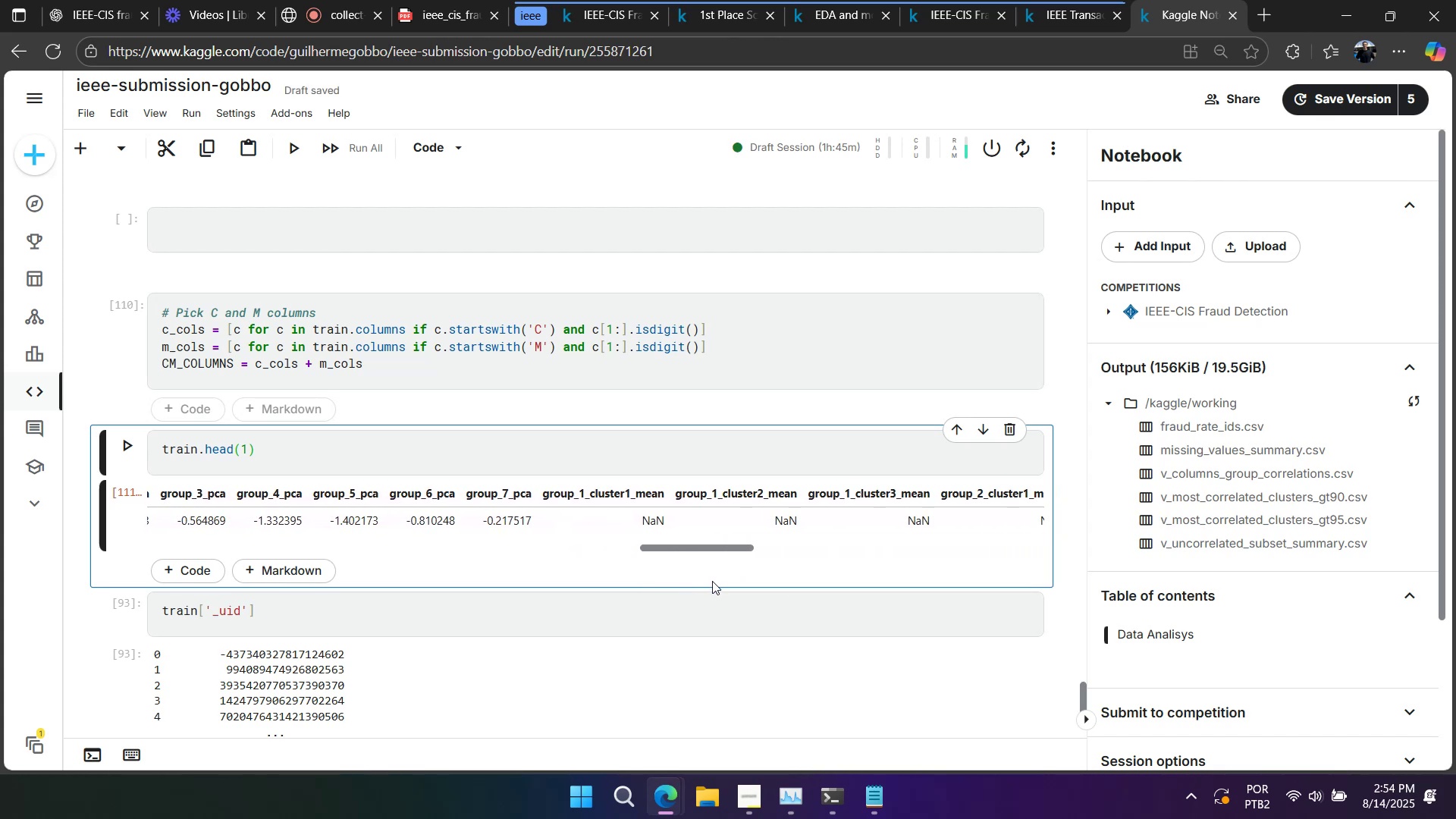 
scroll: coordinate [645, 607], scroll_direction: up, amount: 35.0
 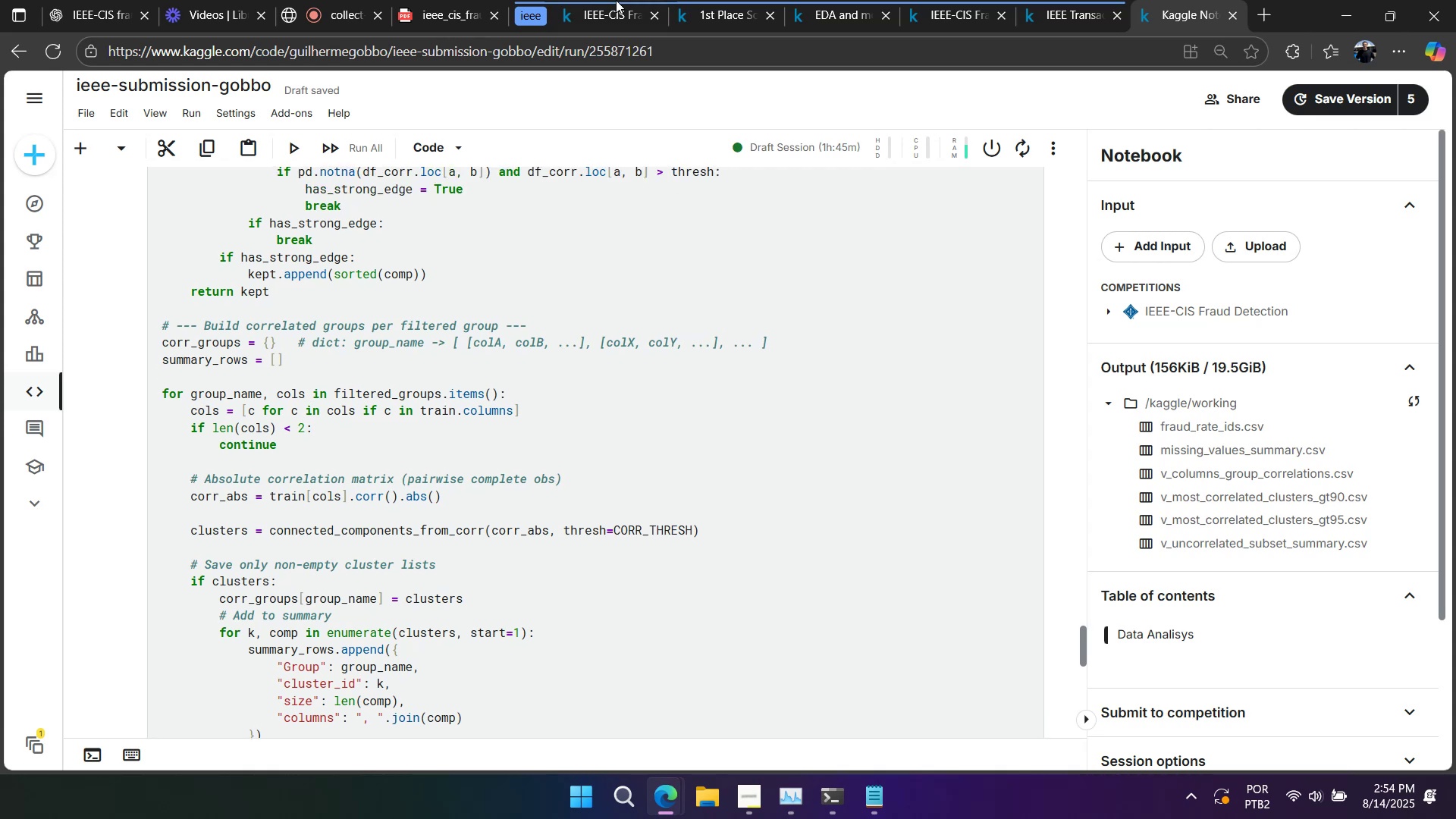 
left_click([714, 25])
 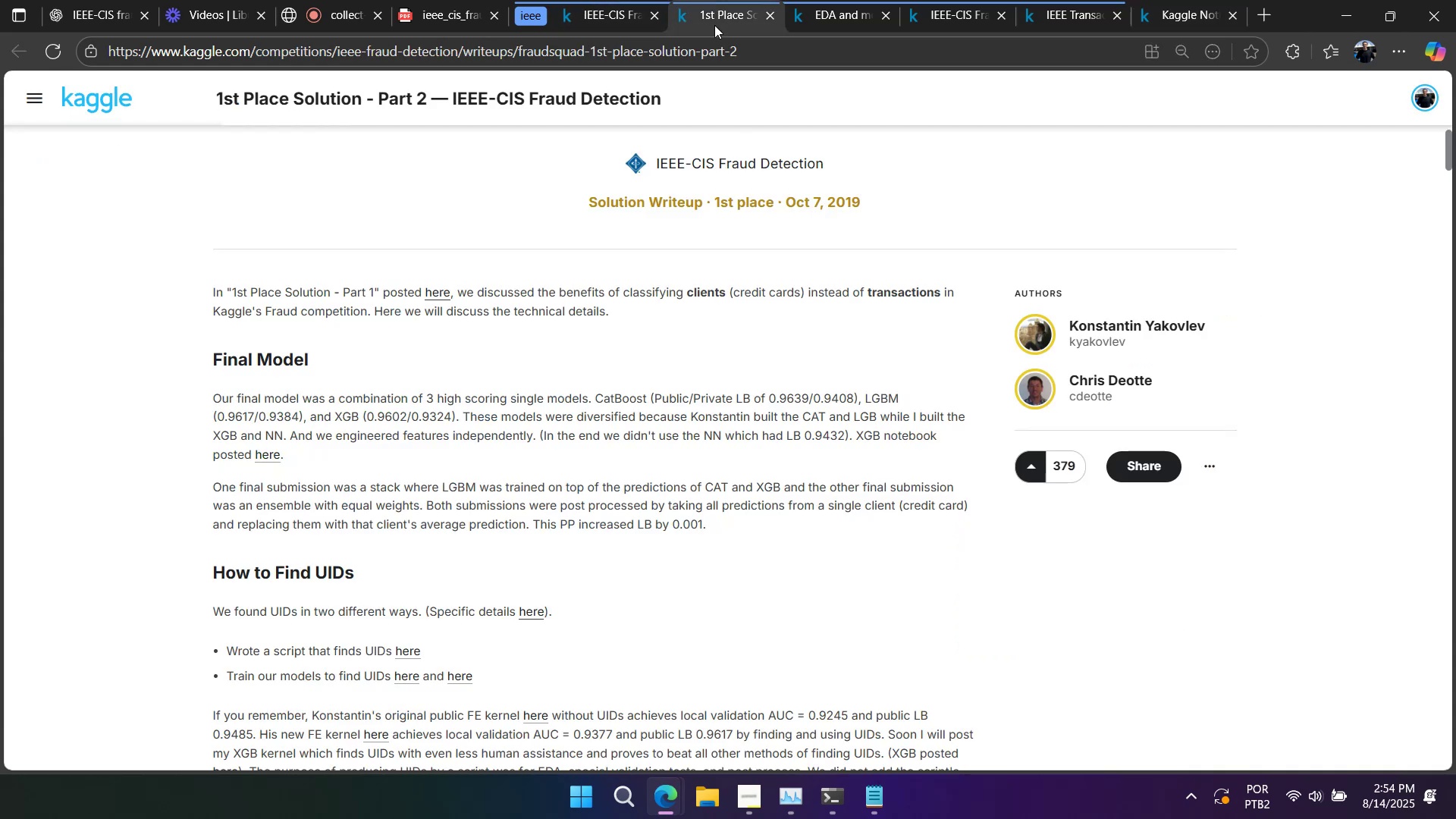 
scroll: coordinate [639, 440], scroll_direction: down, amount: 5.0
 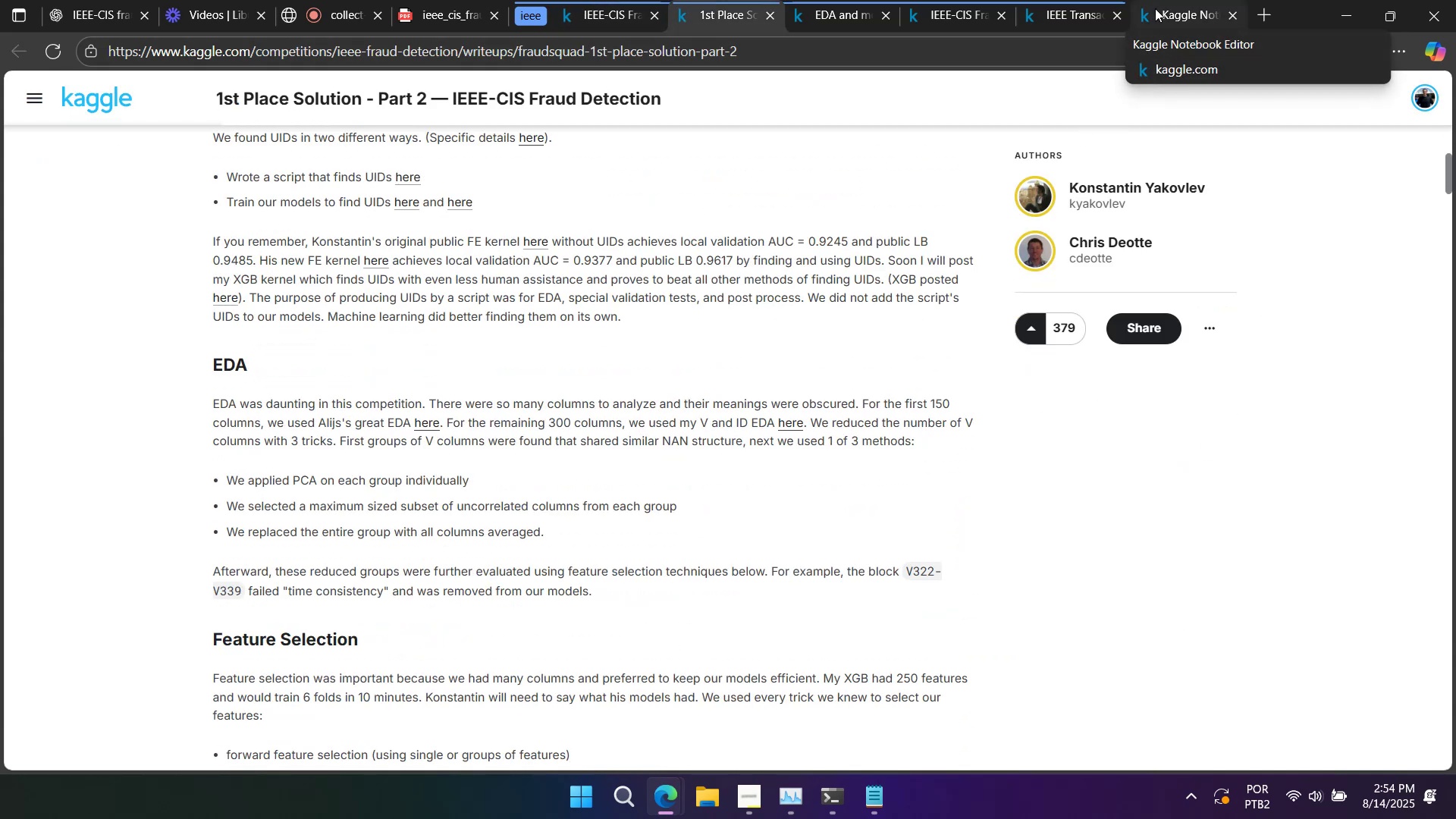 
wait(6.74)
 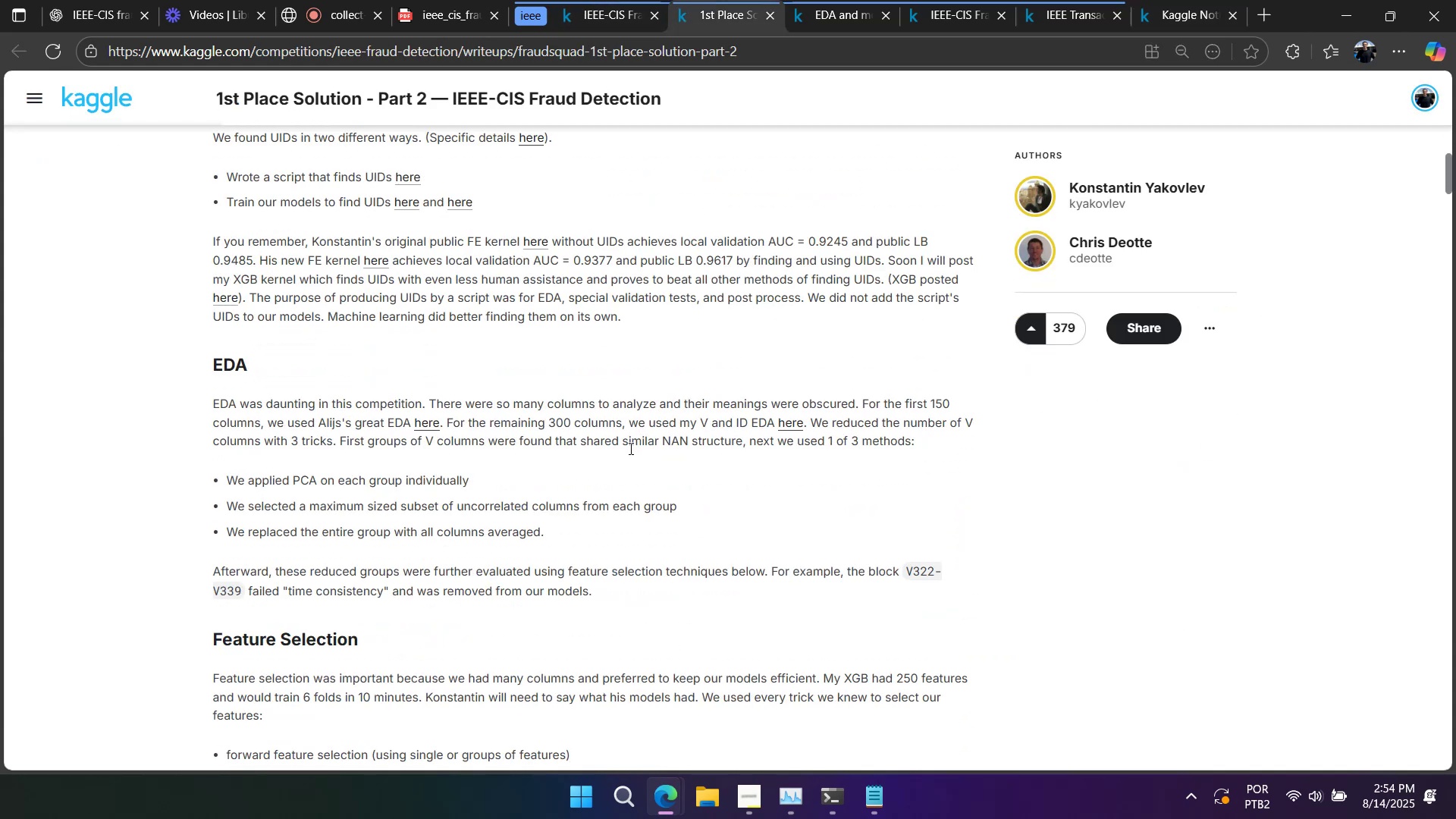 
left_click([1155, 8])
 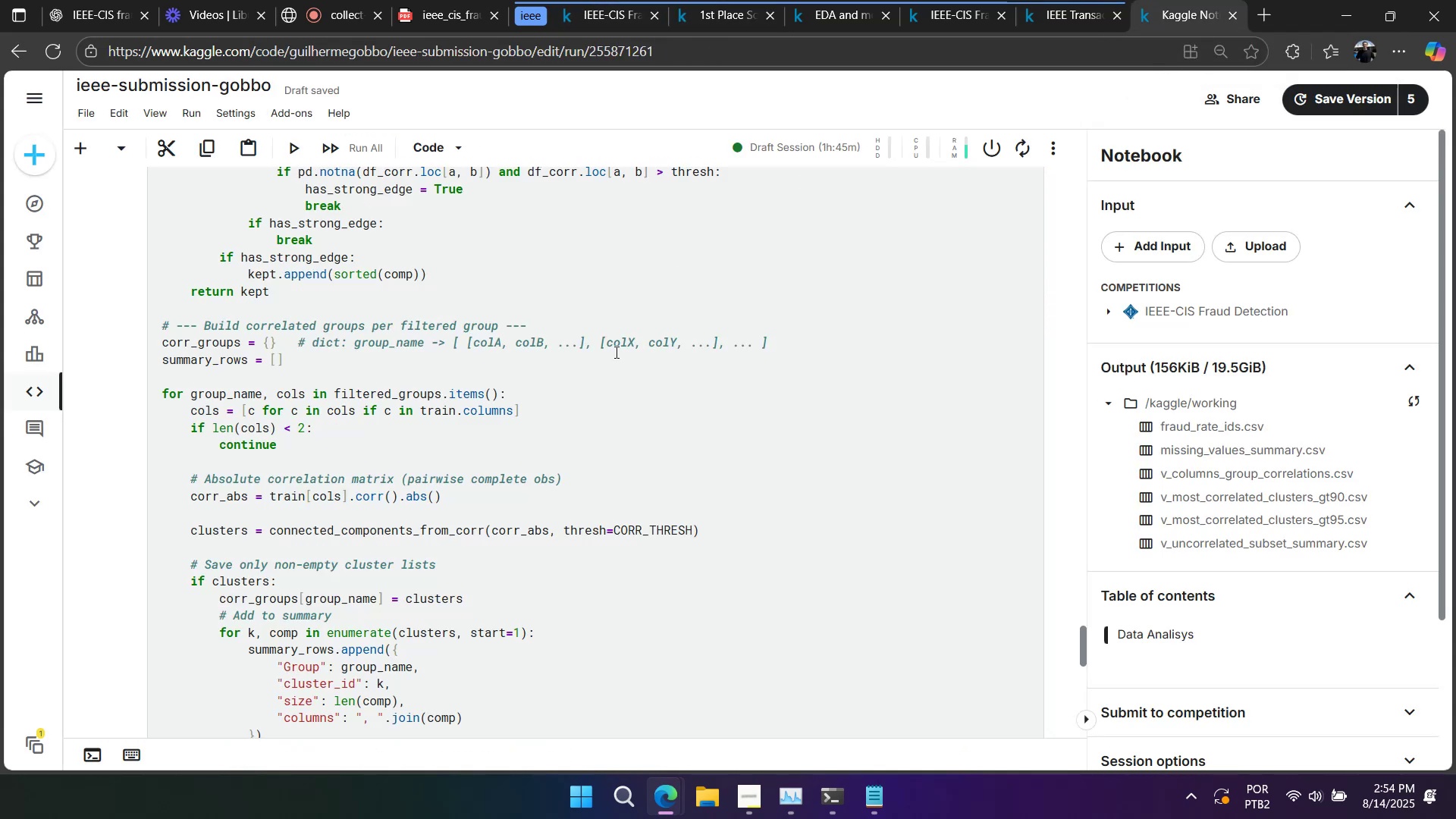 
scroll: coordinate [584, 479], scroll_direction: up, amount: 32.0
 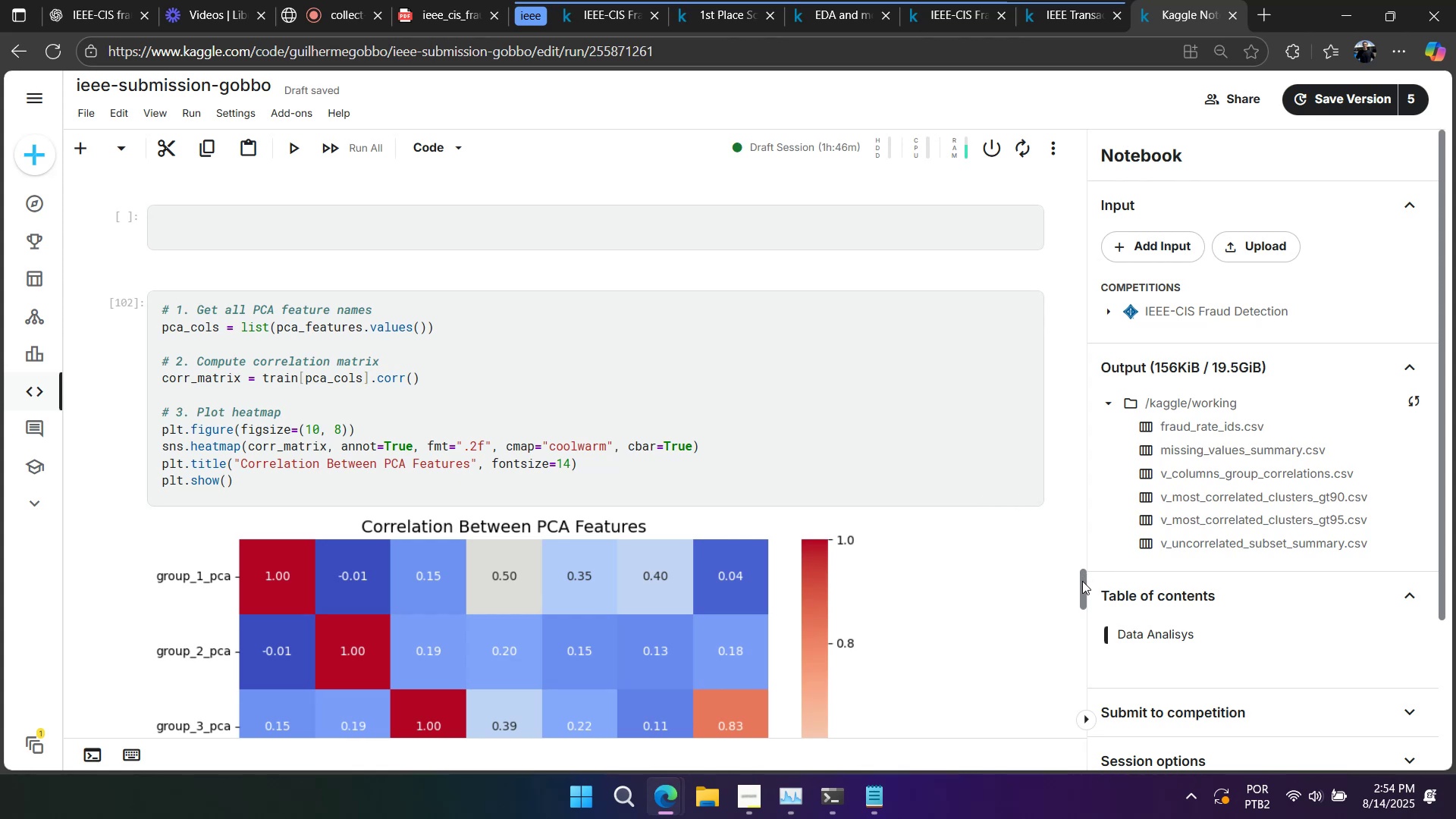 
wait(5.87)
 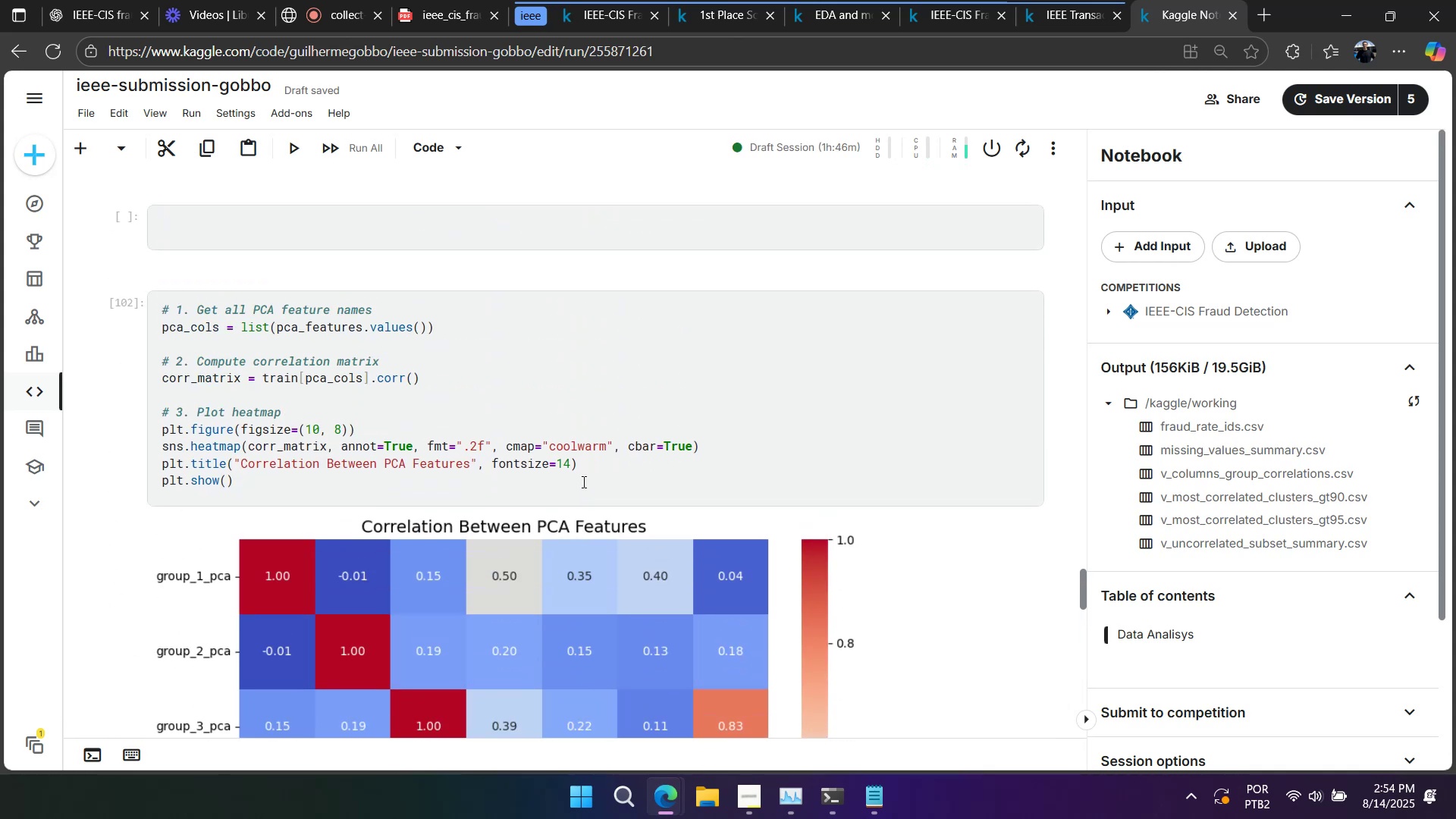 
scroll: coordinate [883, 657], scroll_direction: up, amount: 8.0
 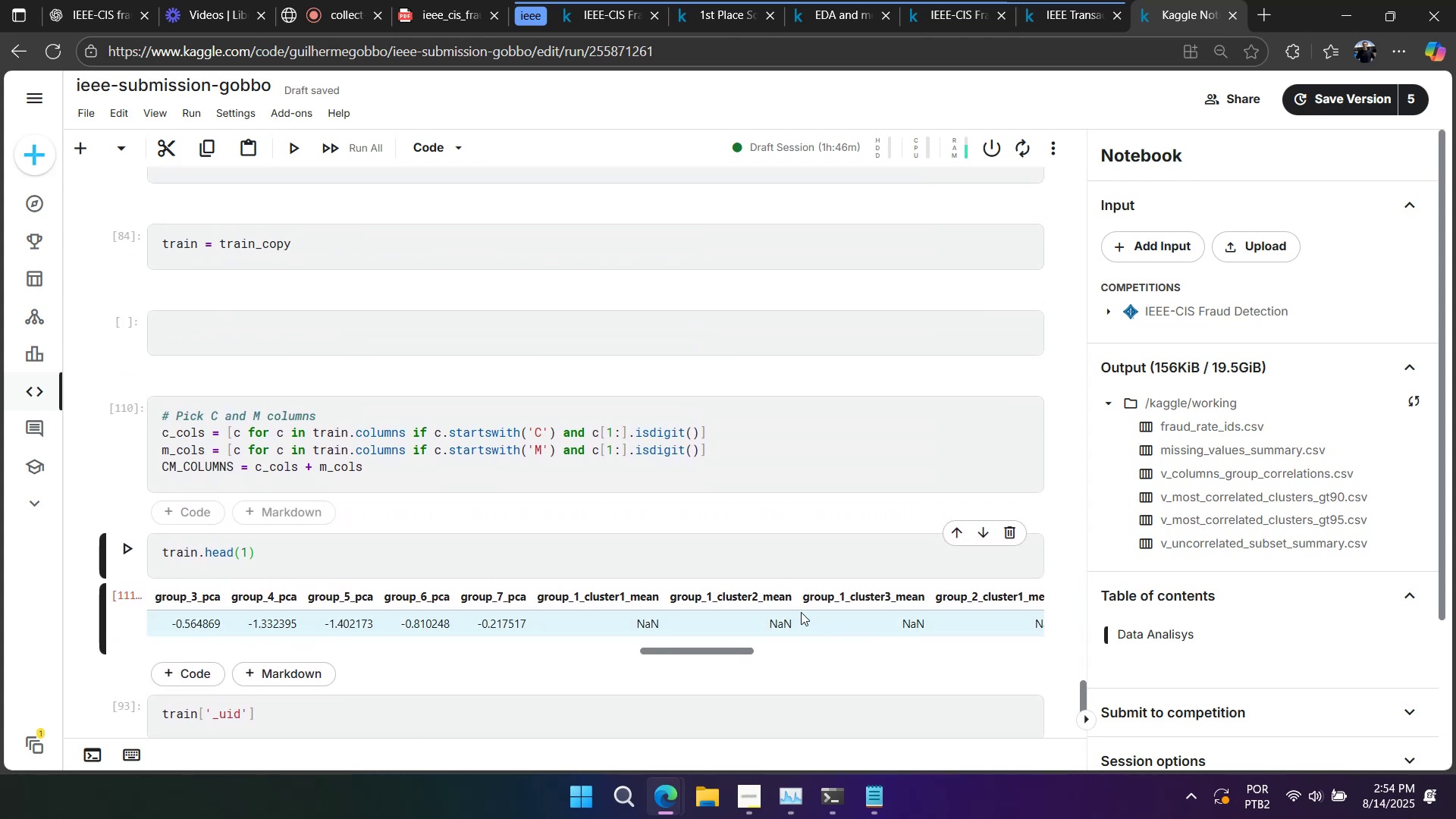 
scroll: coordinate [751, 636], scroll_direction: down, amount: 1.0
 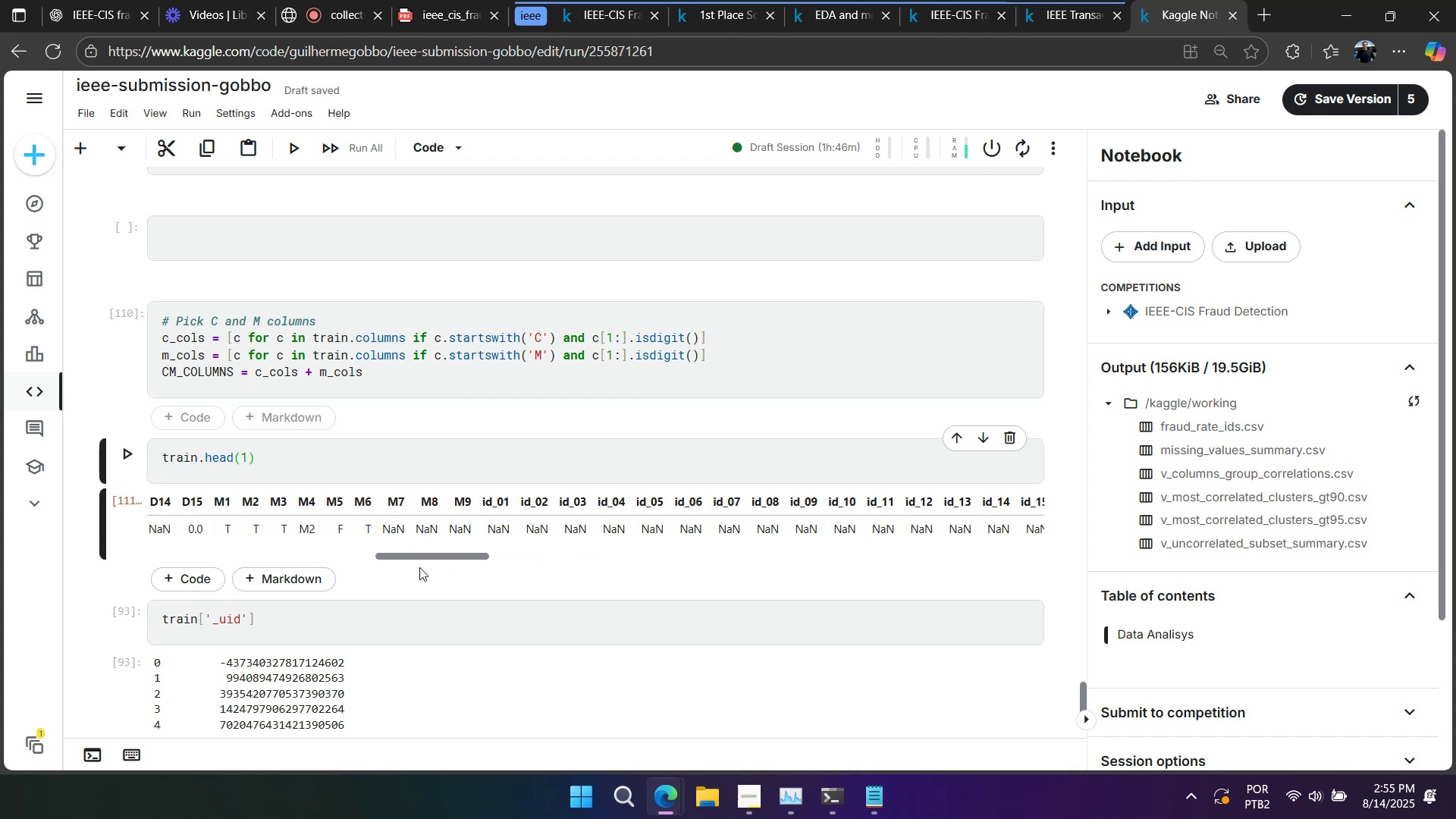 
wait(26.95)
 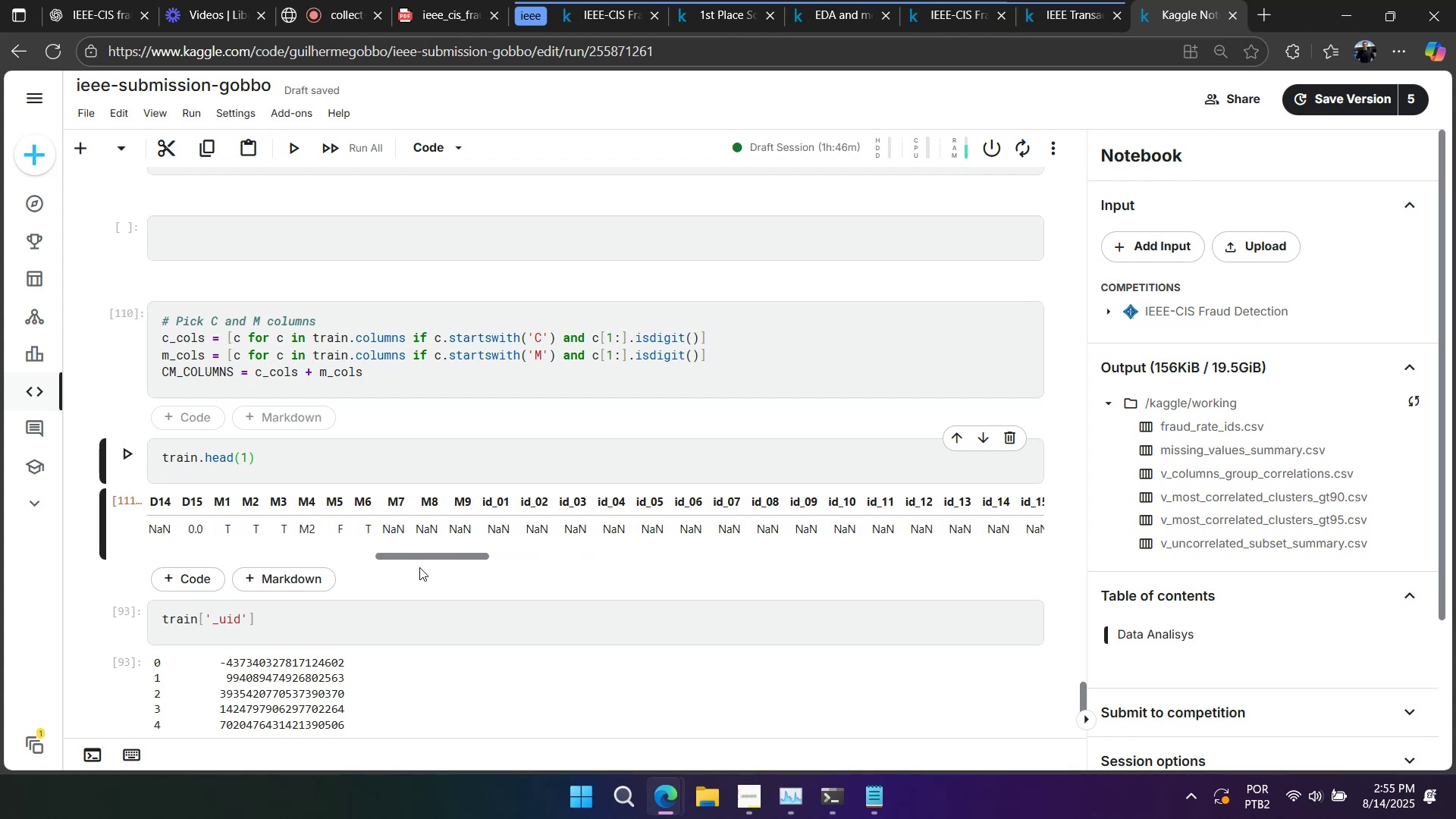 
scroll: coordinate [726, 538], scroll_direction: down, amount: 1.0
 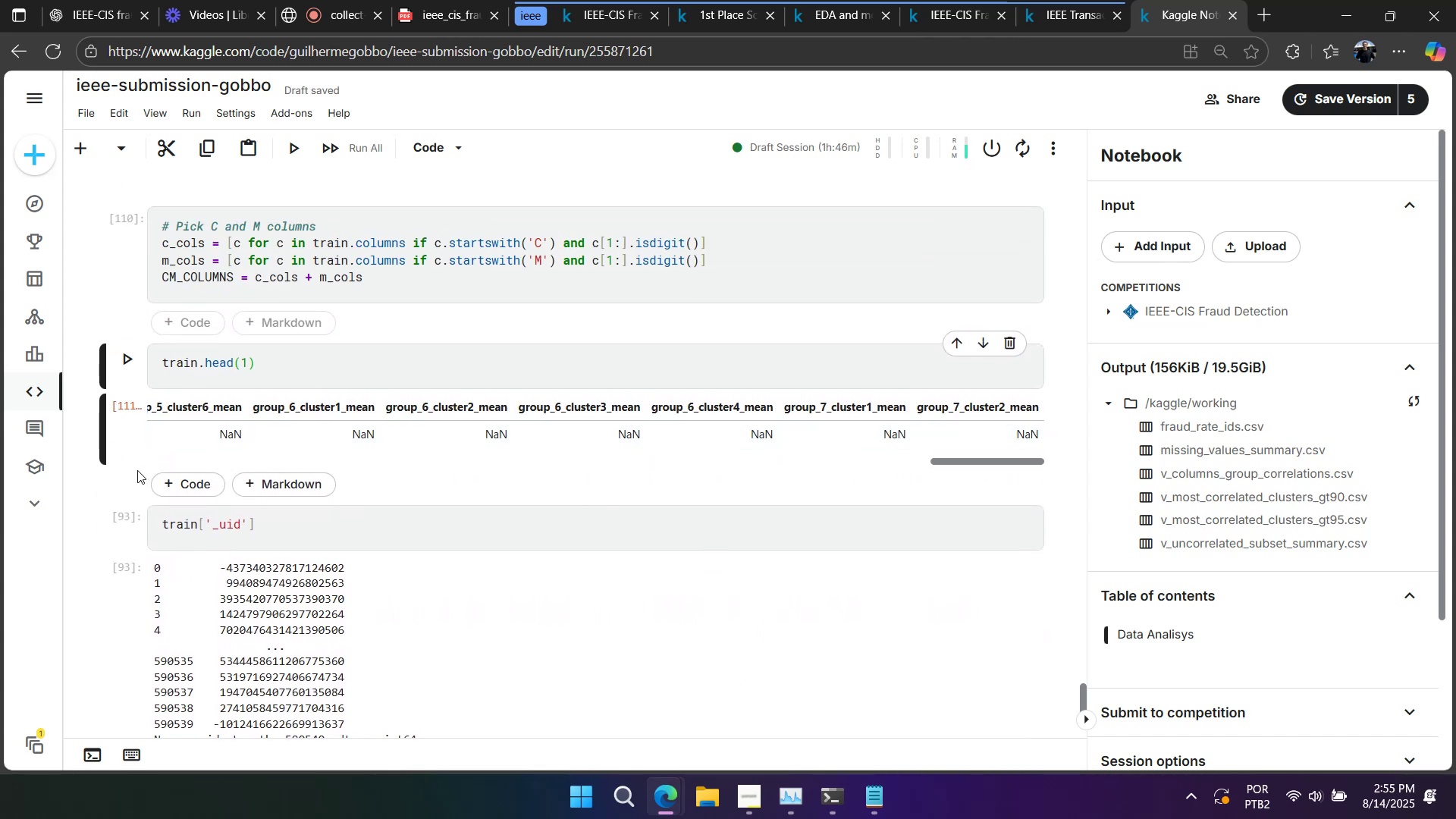 
type(aaa)
 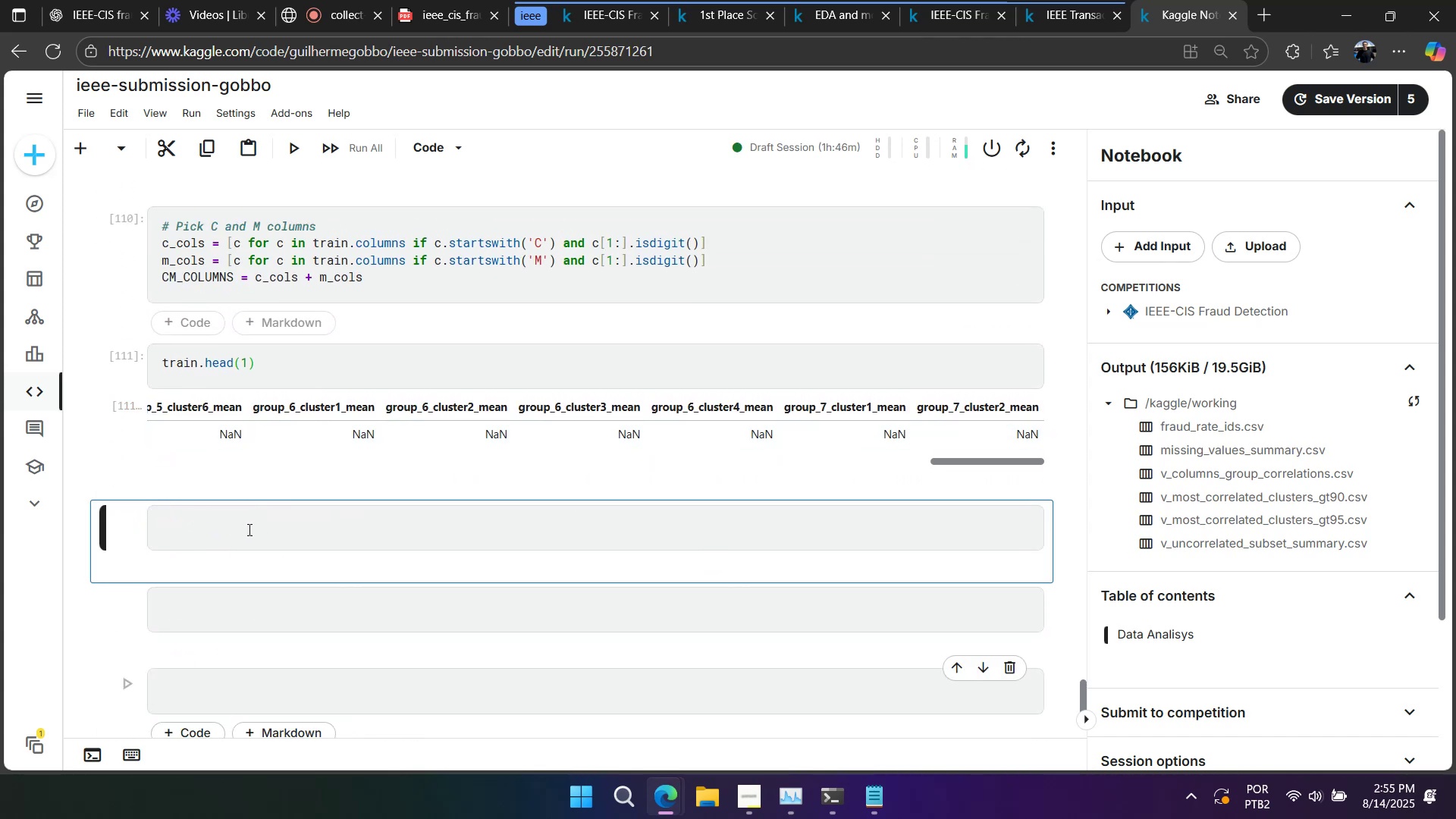 
left_click([243, 531])
 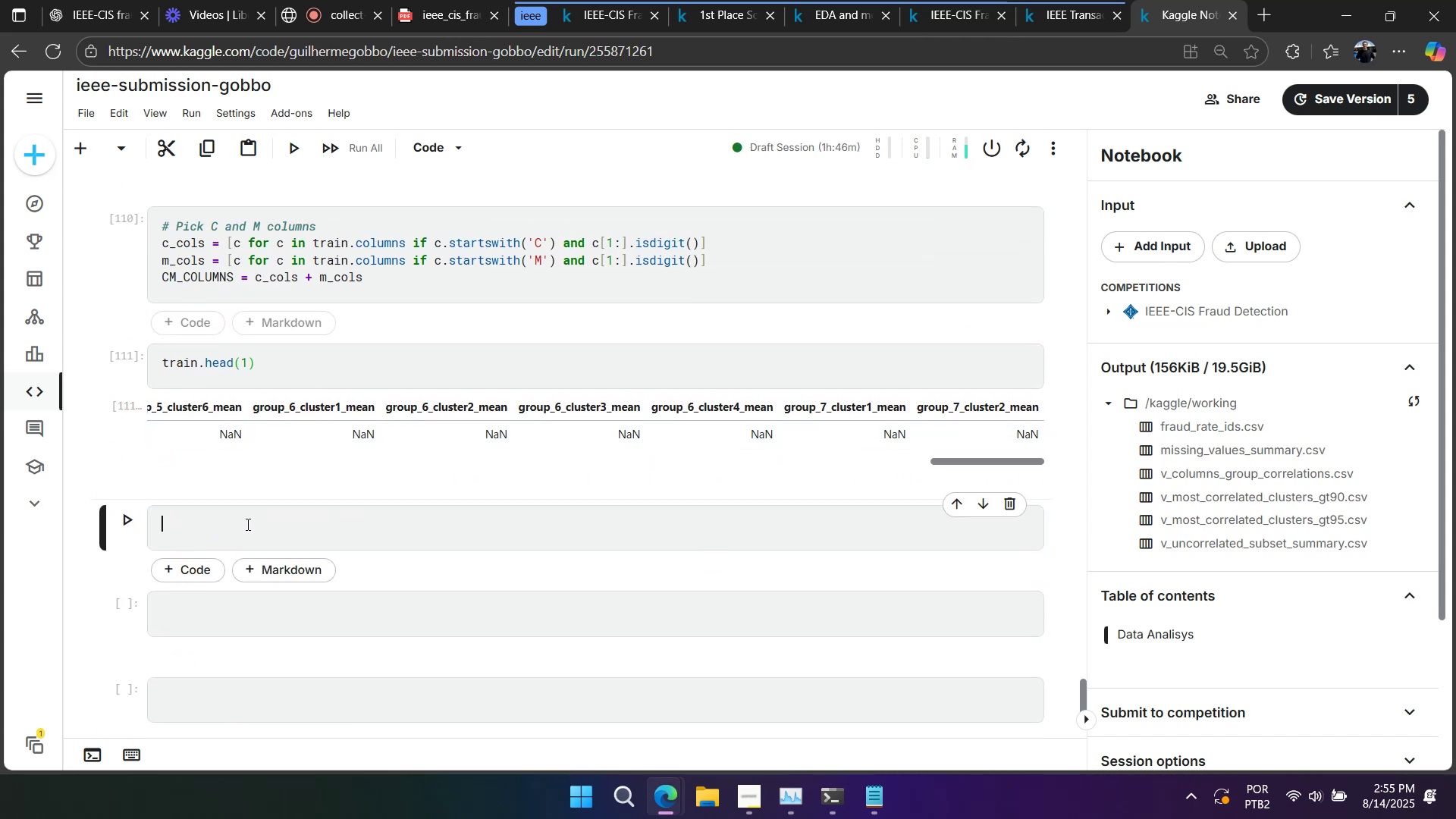 
type(cM_COLUMNS)
 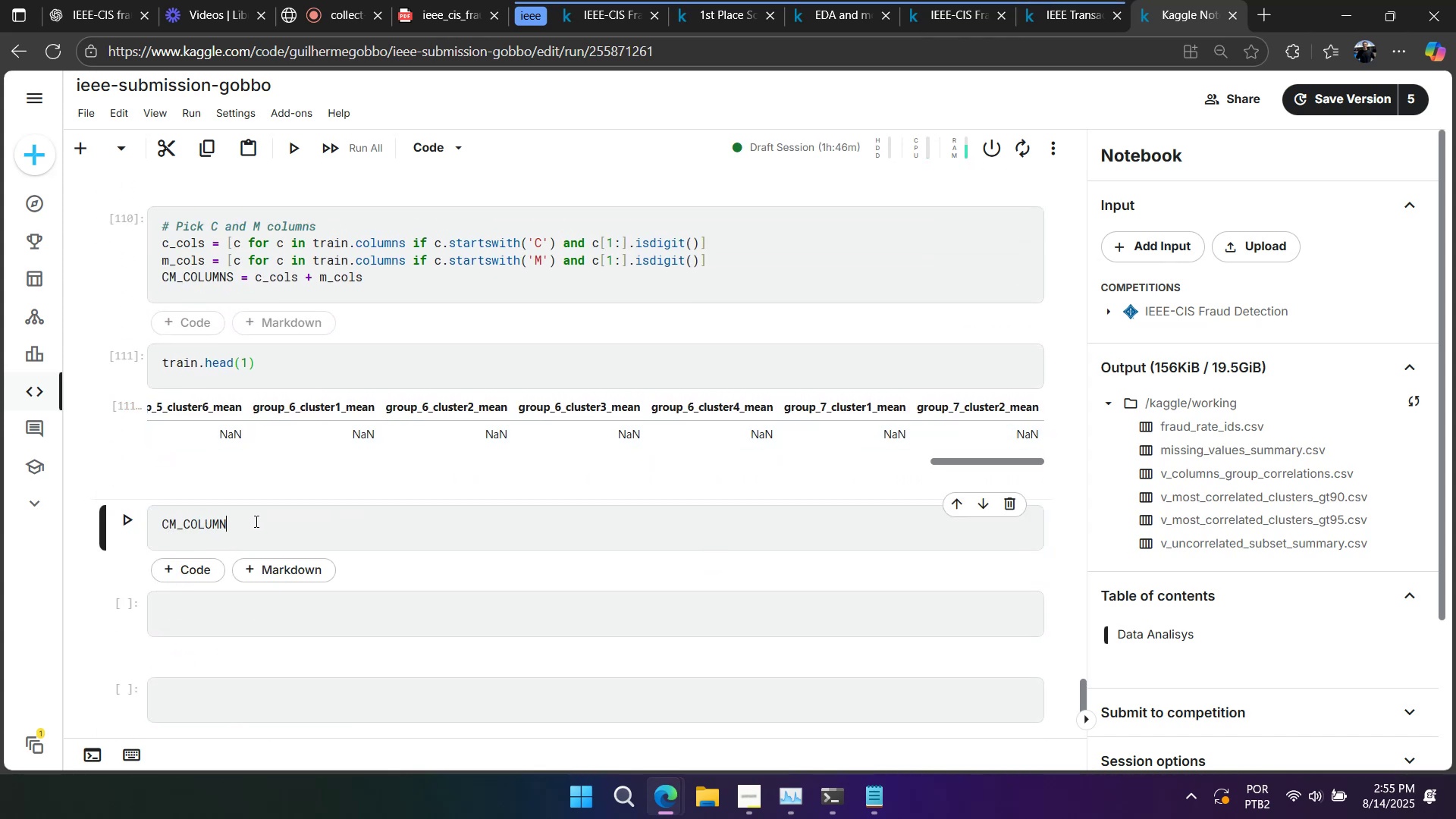 
key(Shift+Enter)
 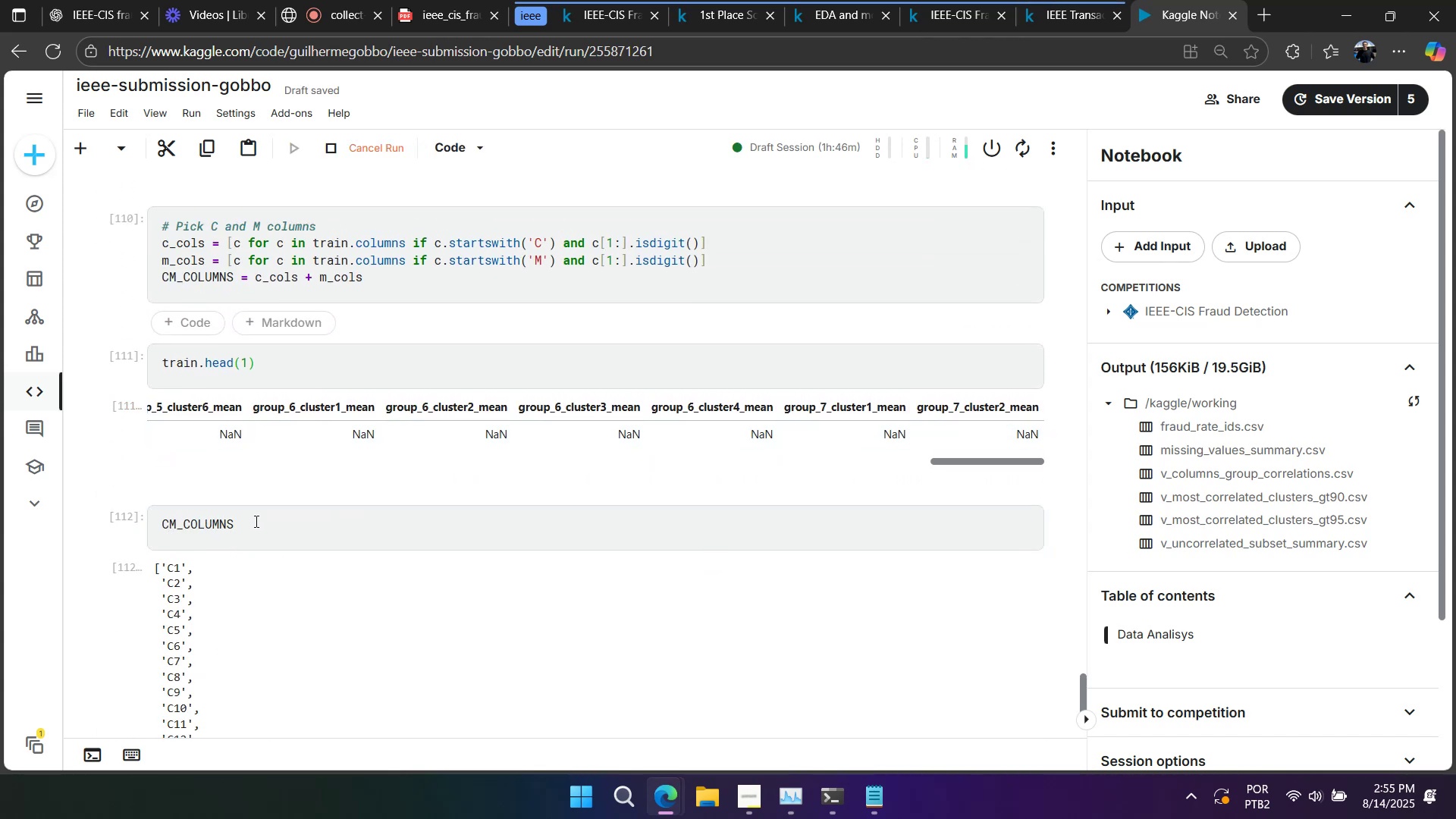 
scroll: coordinate [298, 554], scroll_direction: down, amount: 5.0
 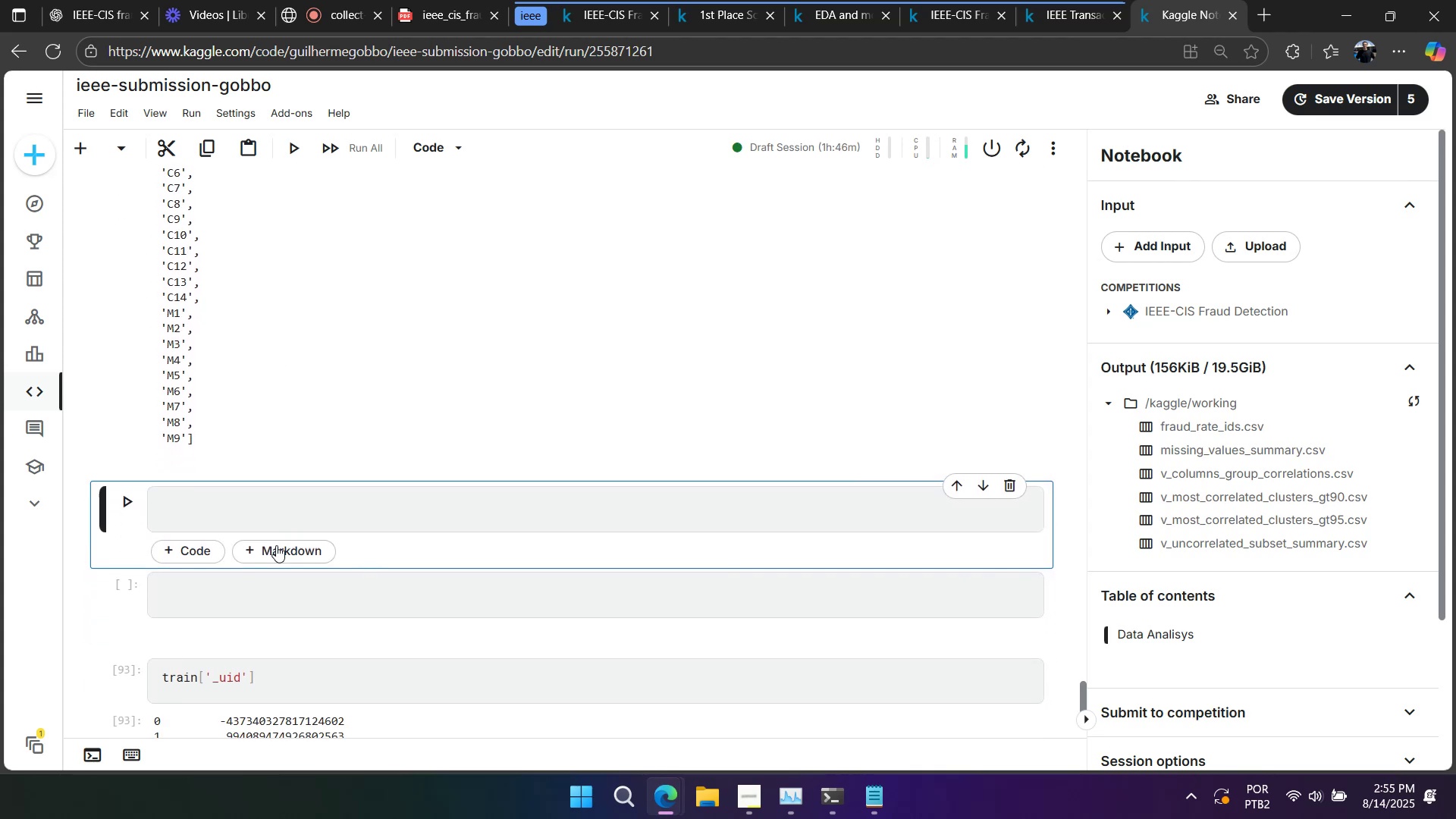 
left_click([275, 503])
 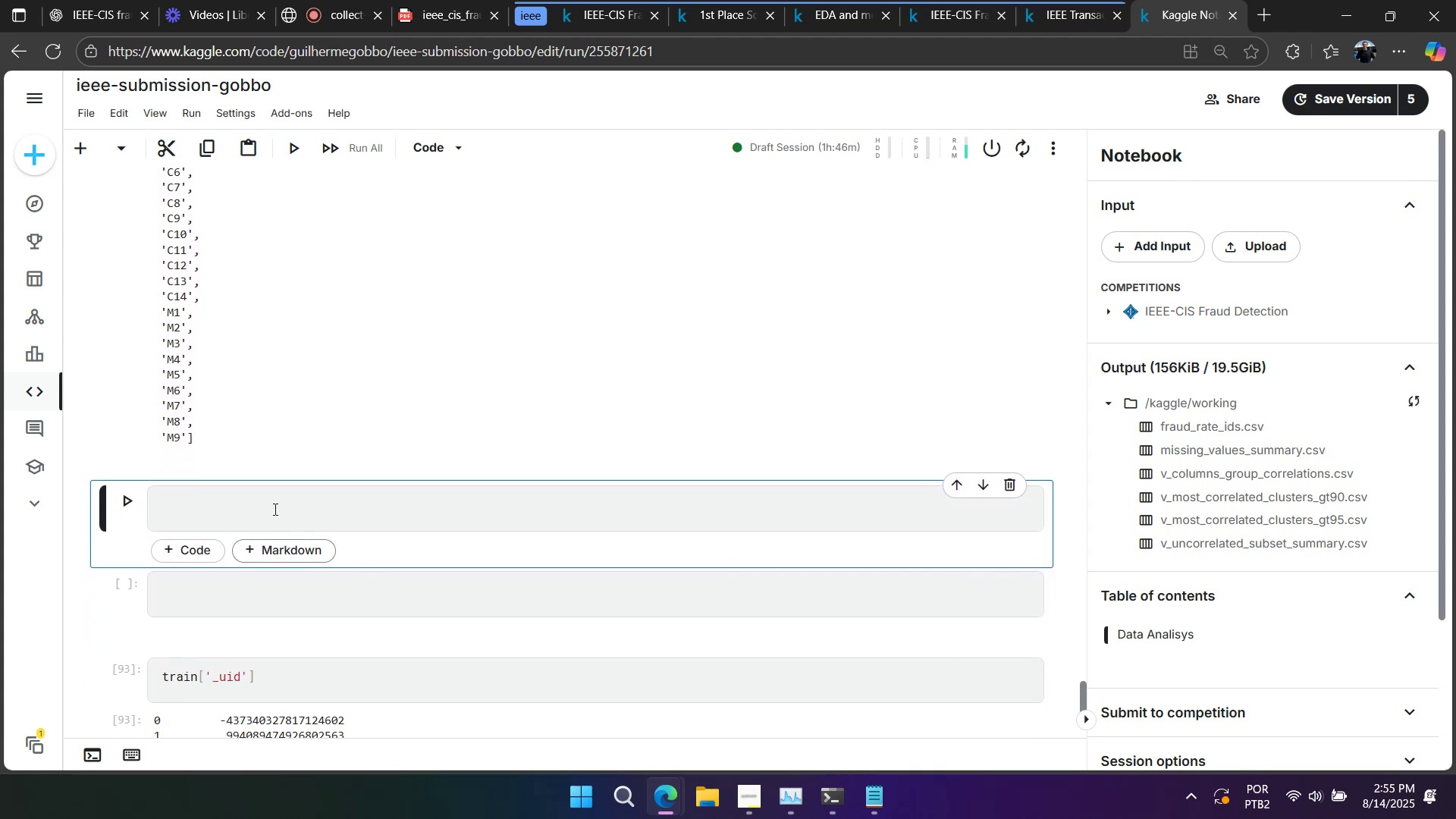 
key(Control+V)
 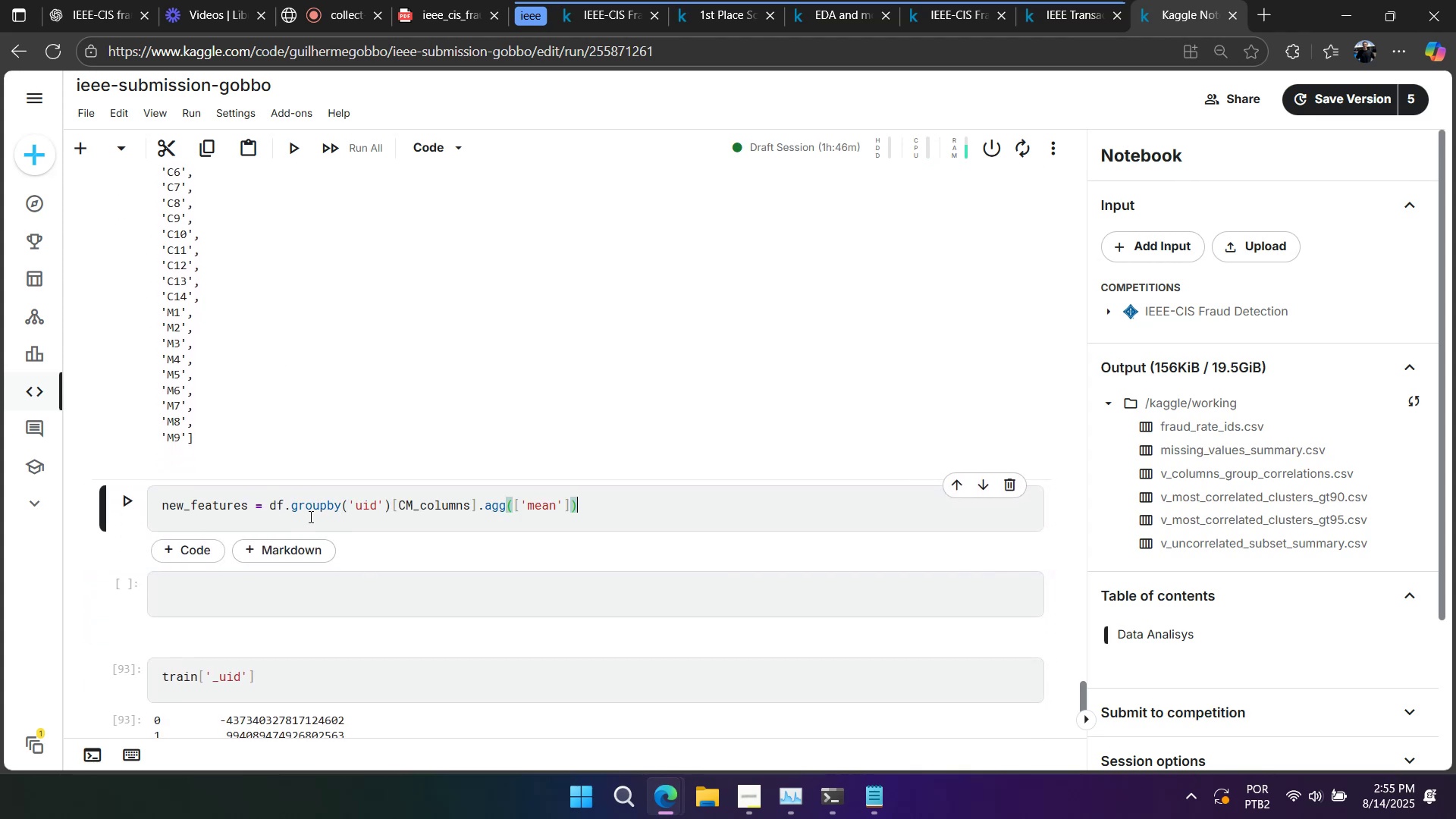 
double_click([281, 502])
 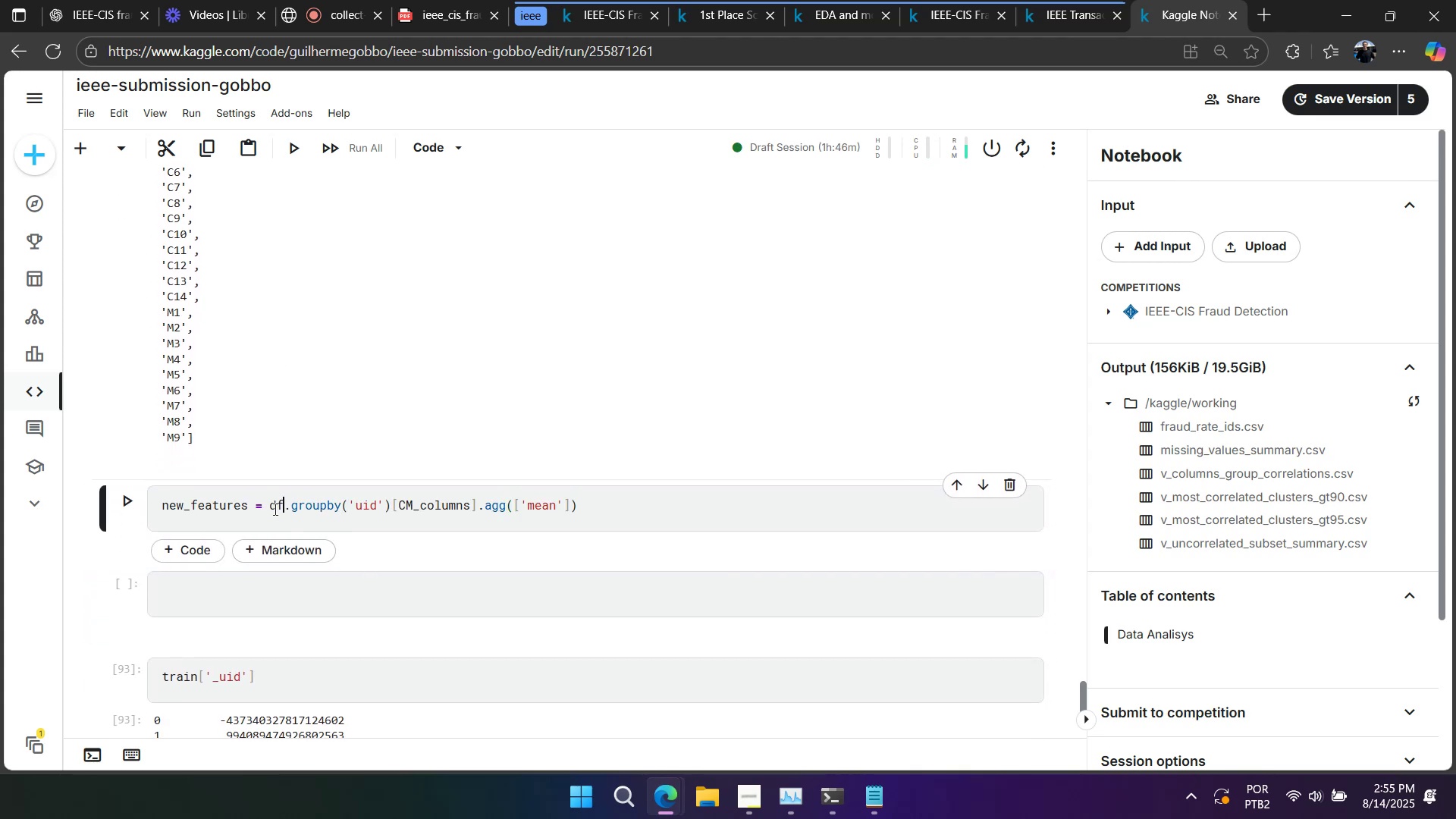 
double_click([274, 509])
 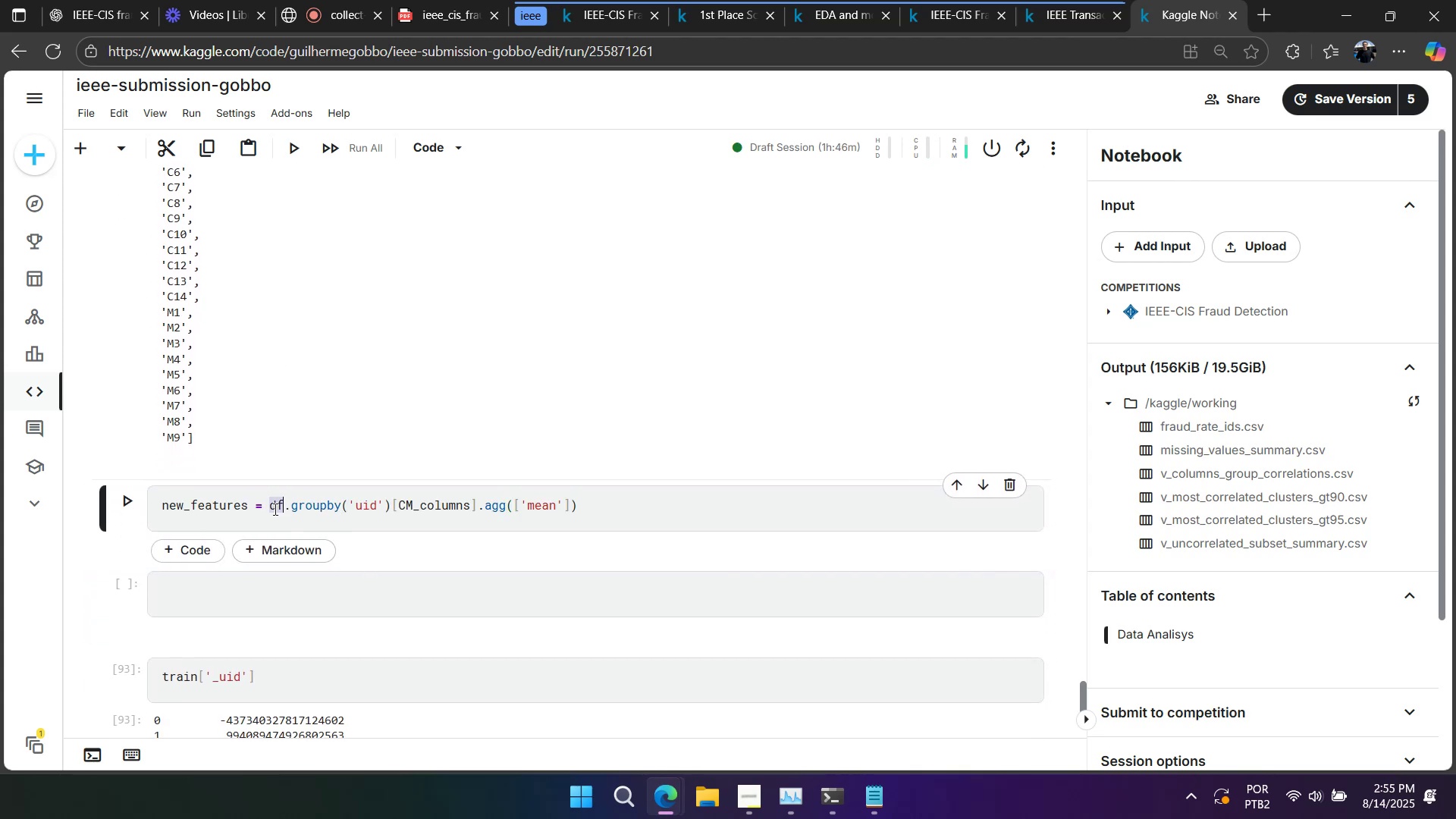 
type(tain)
key(Backspace)
key(Backspace)
key(Backspace)
type(rain)
 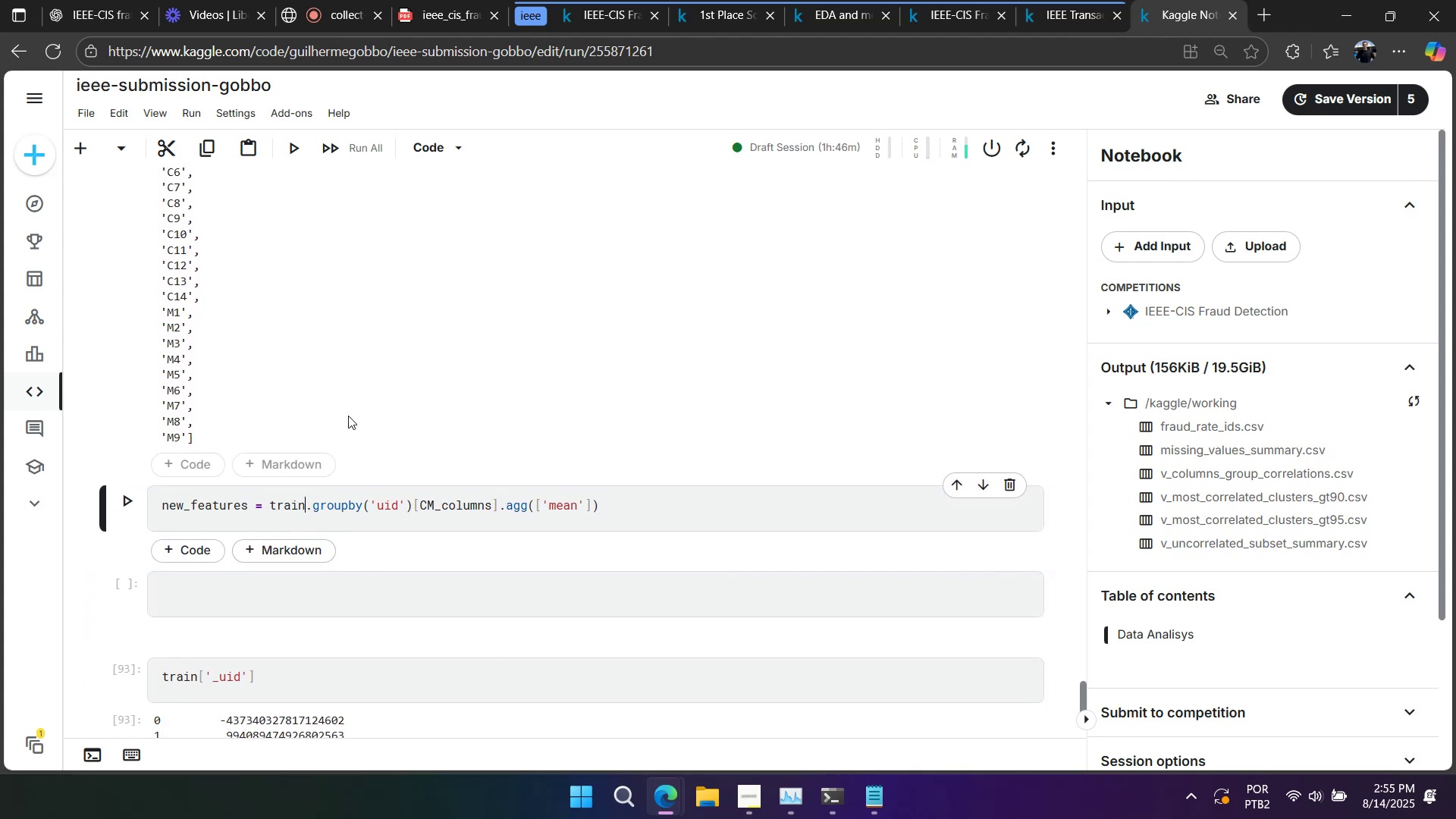 
scroll: coordinate [349, 428], scroll_direction: up, amount: 6.0
 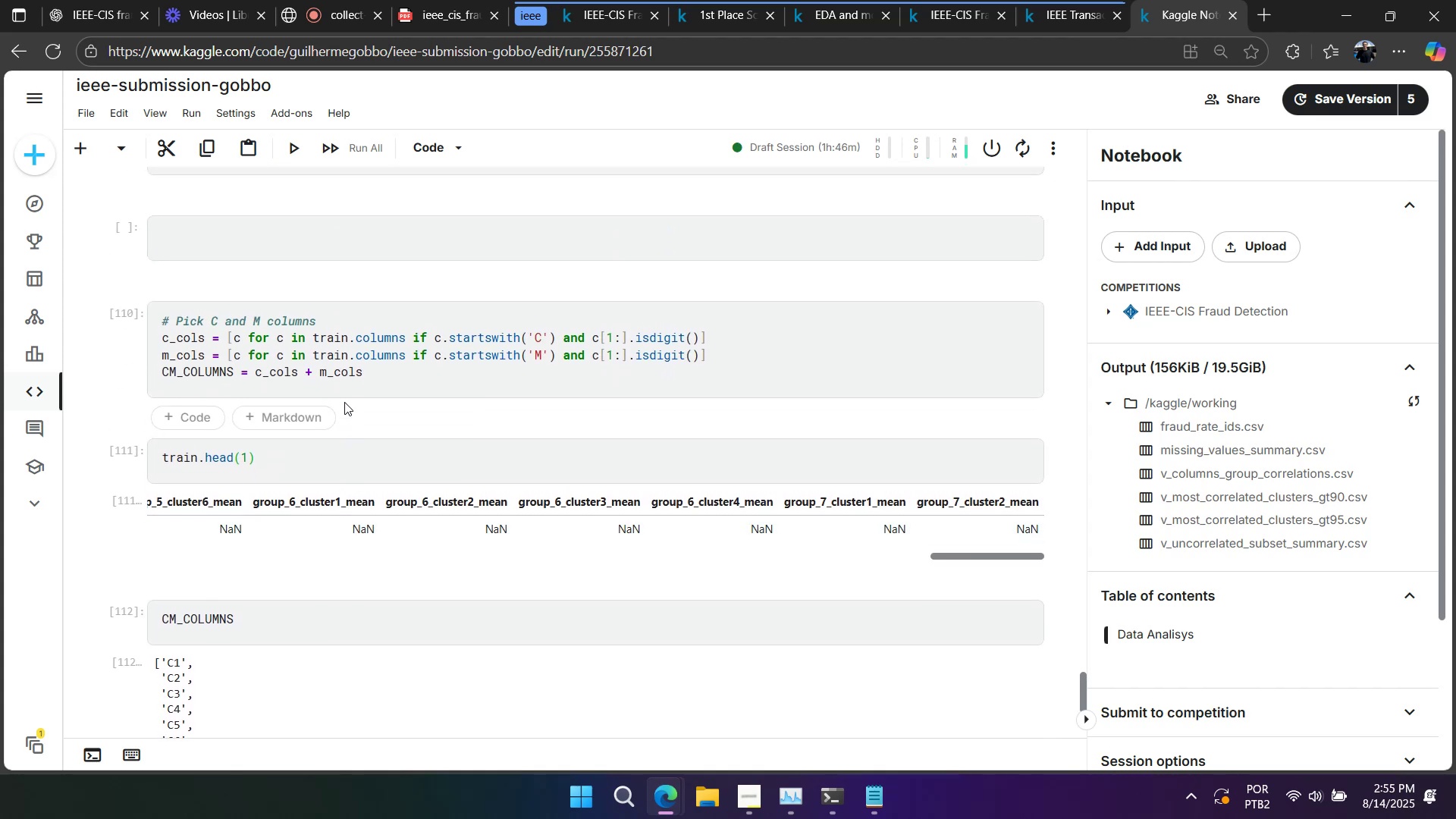 
left_click([381, 377])
 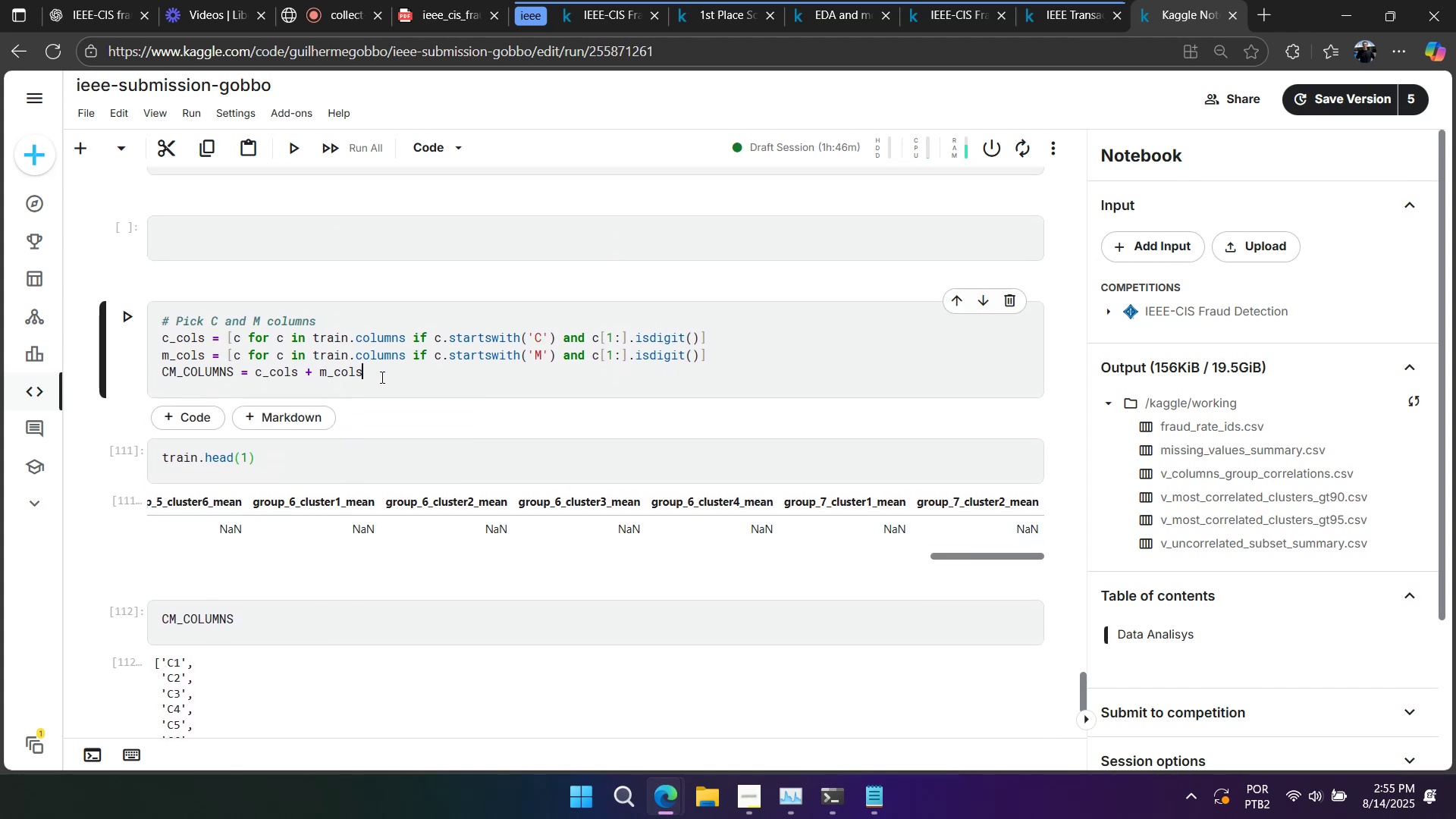 
key(Control+Z)
 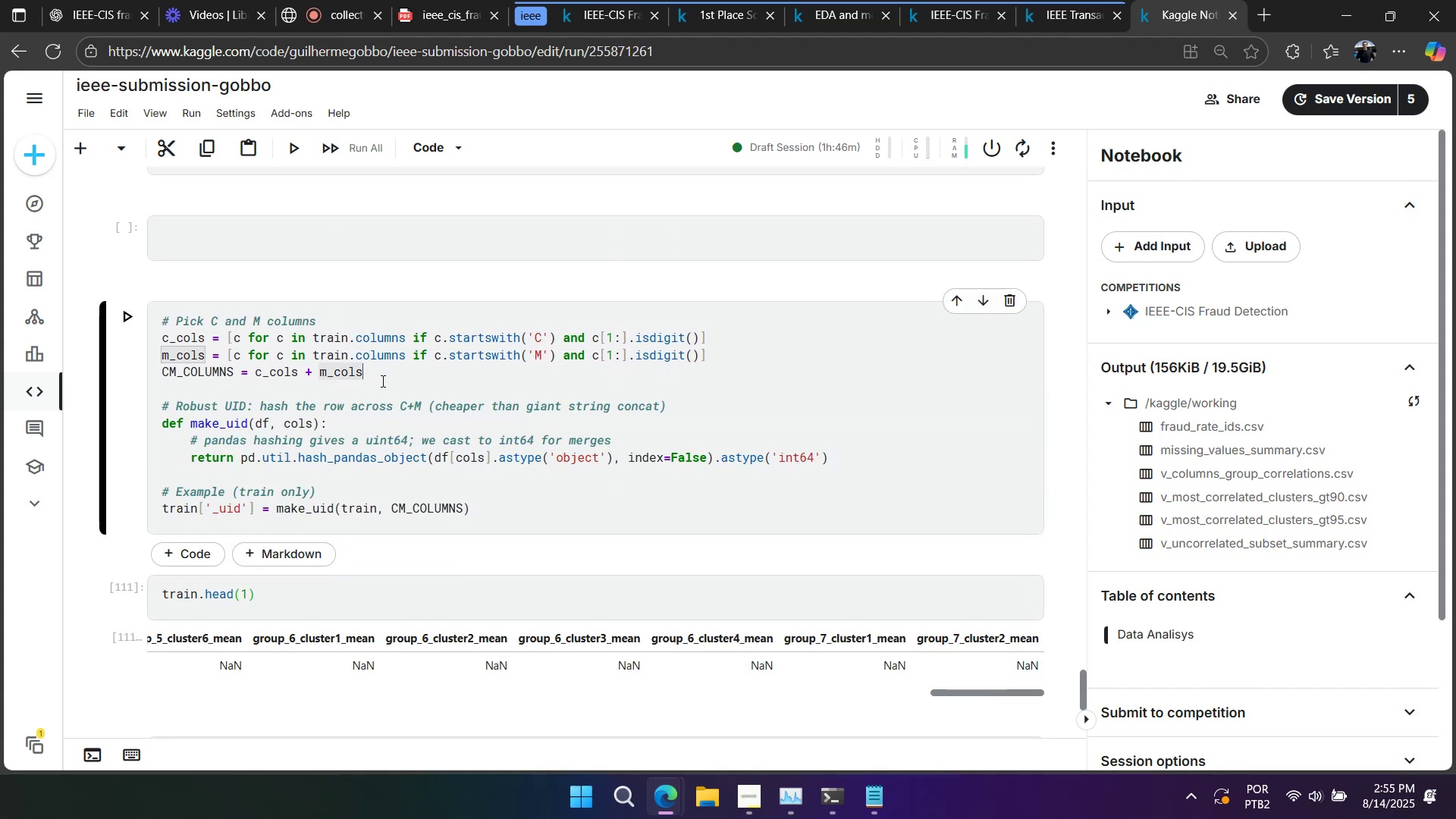 
left_click([415, 410])
 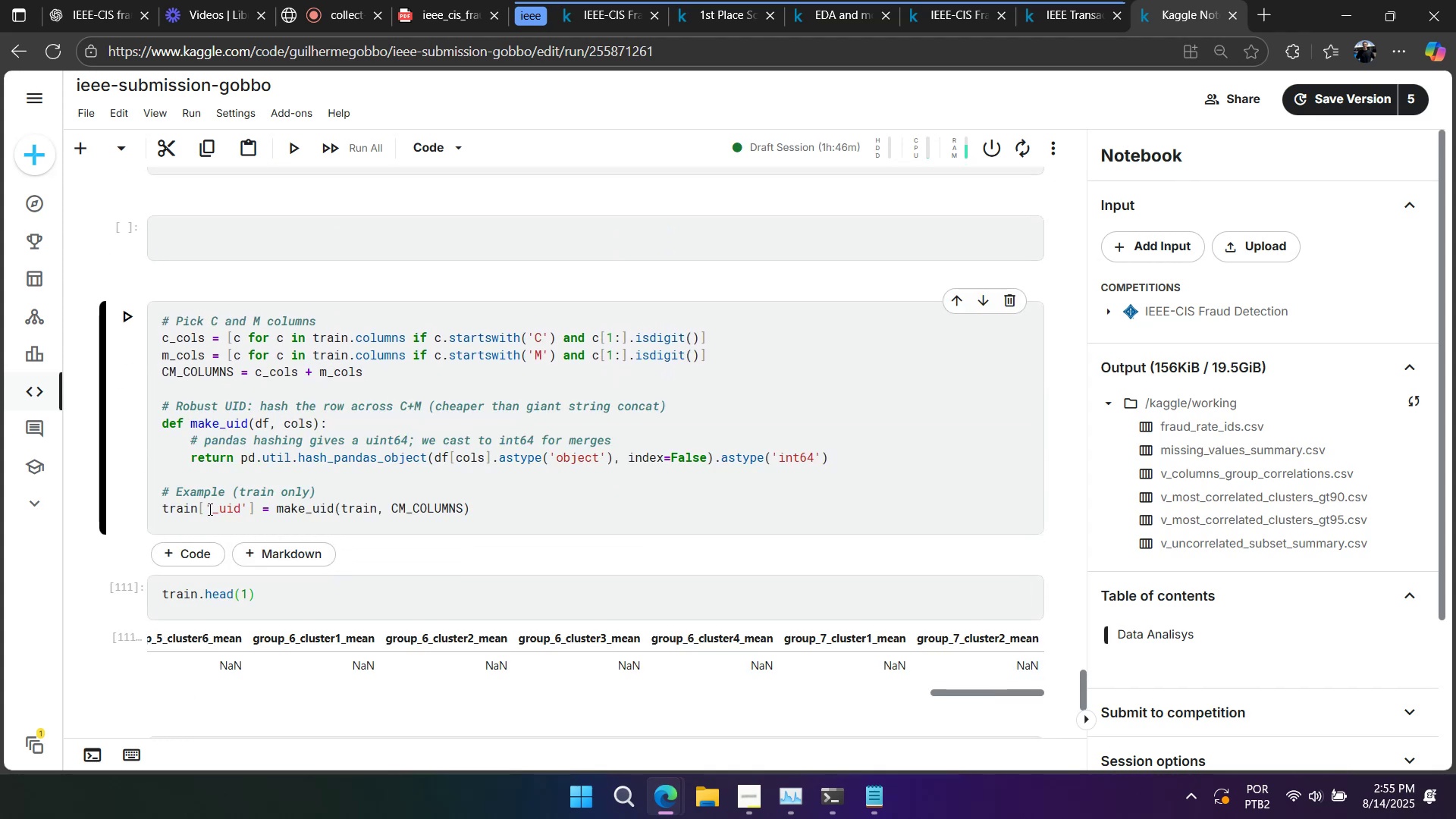 
double_click([215, 510])
 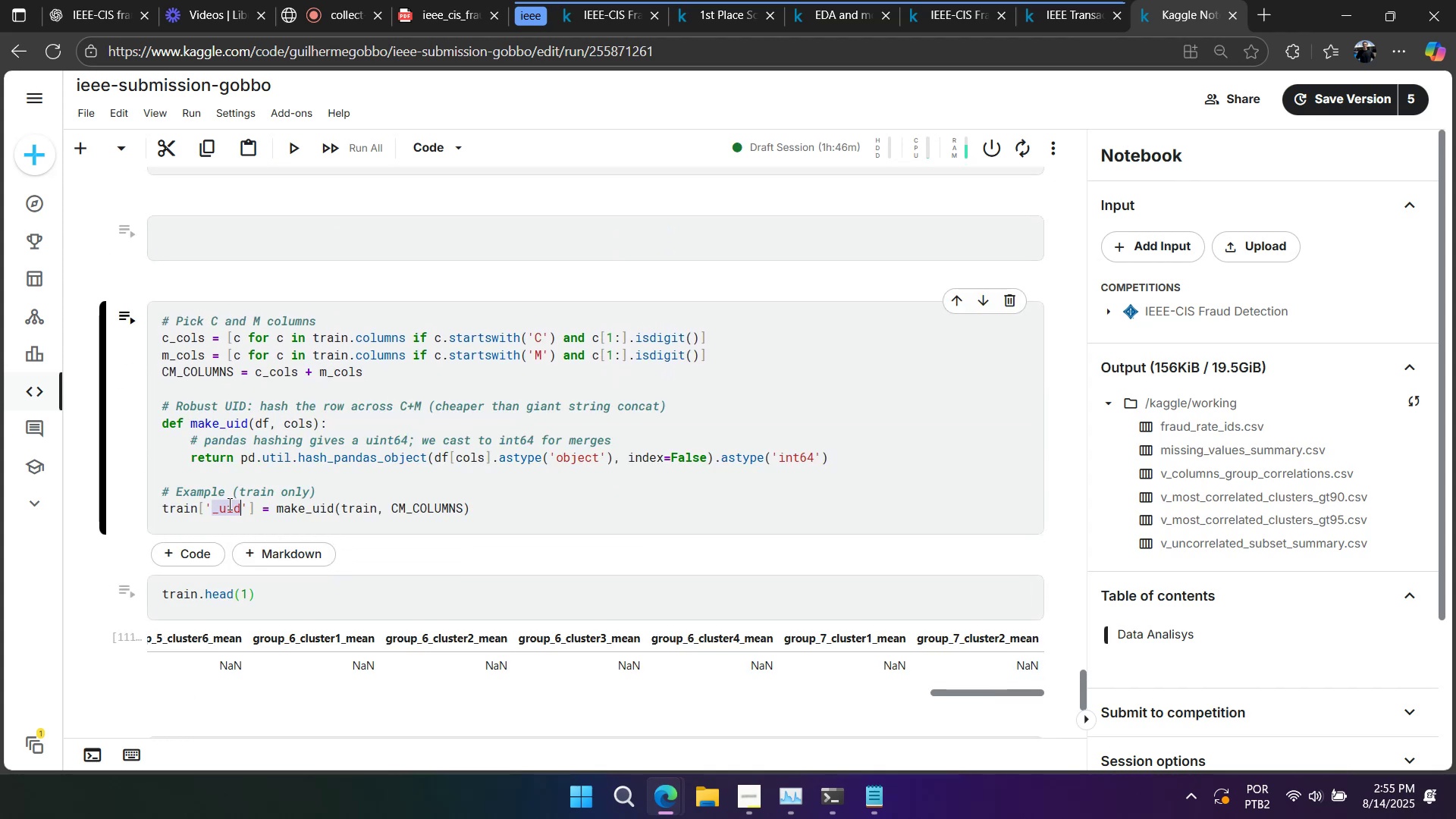 
type(uid)
 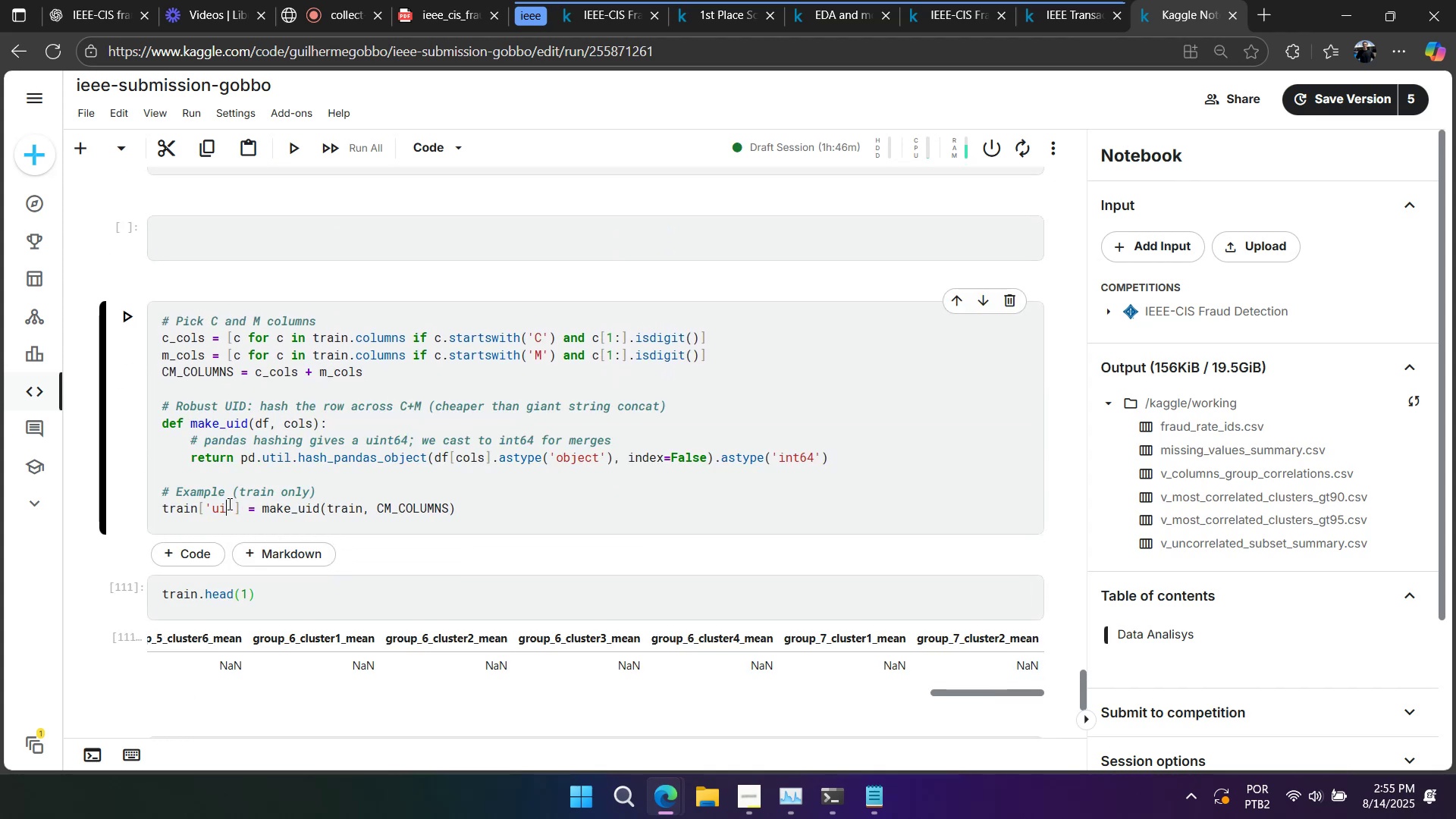 
key(Shift+Enter)
 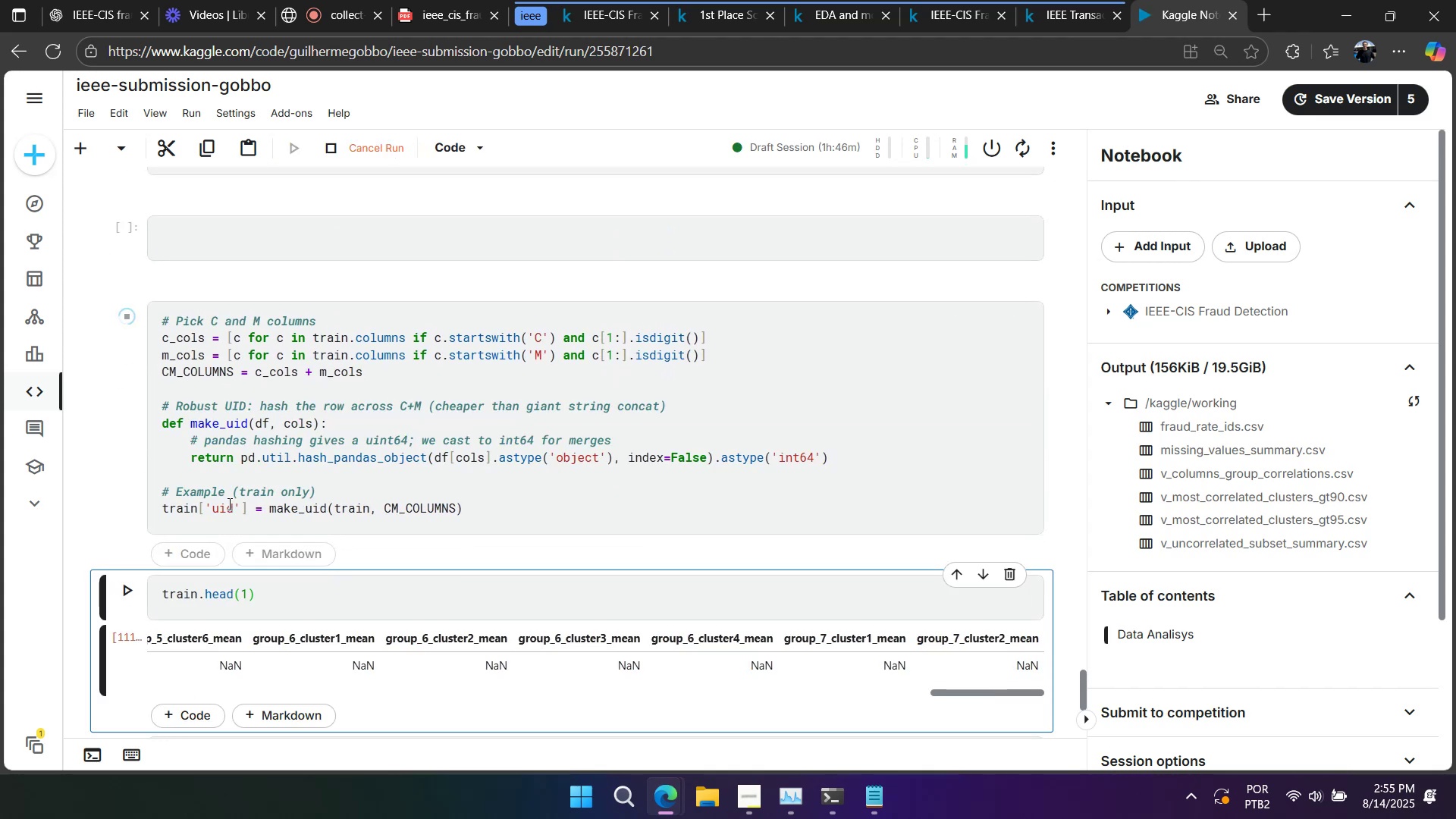 
scroll: coordinate [281, 453], scroll_direction: down, amount: 2.0
 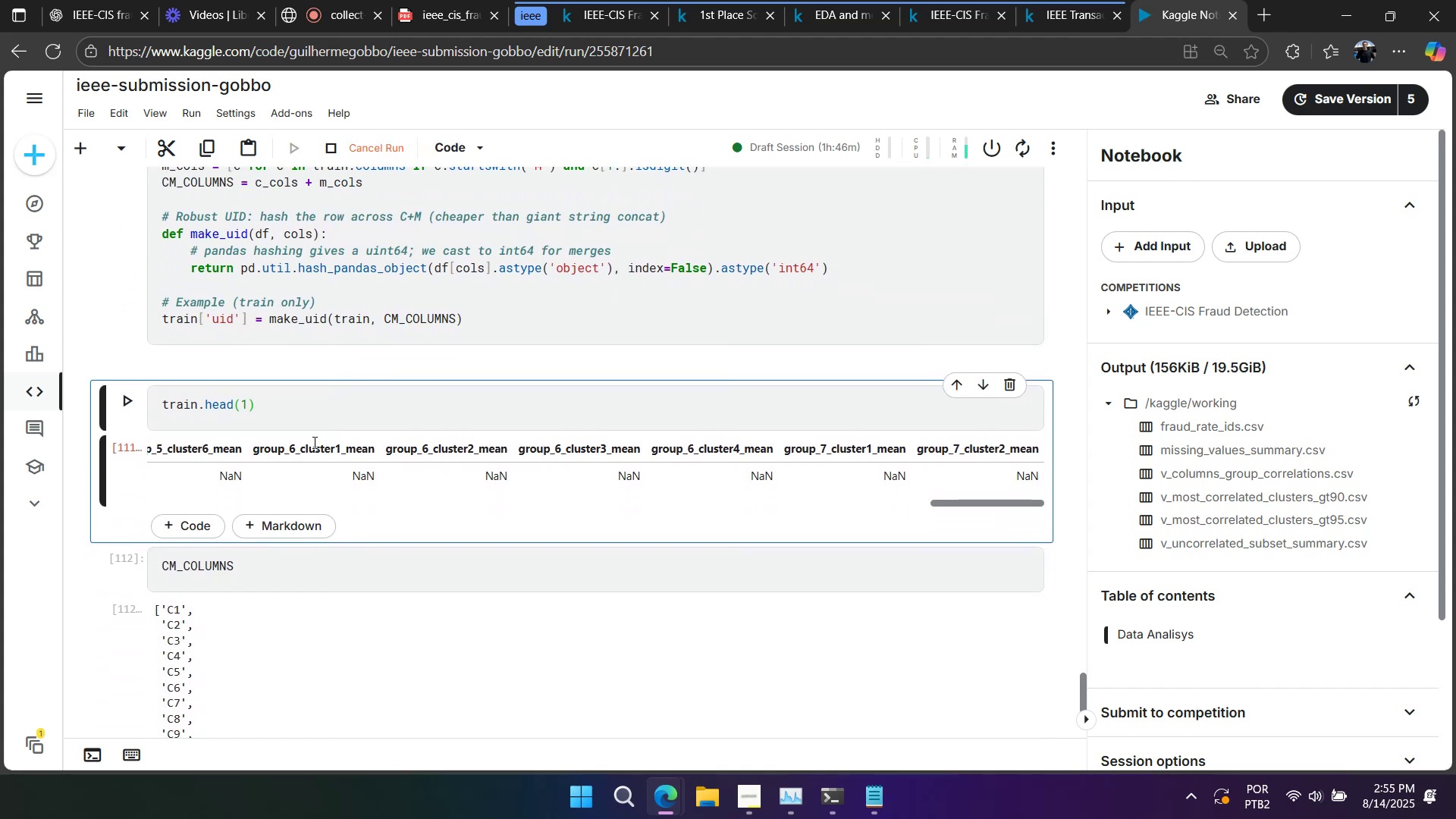 
scroll: coordinate [328, 433], scroll_direction: up, amount: 2.0
 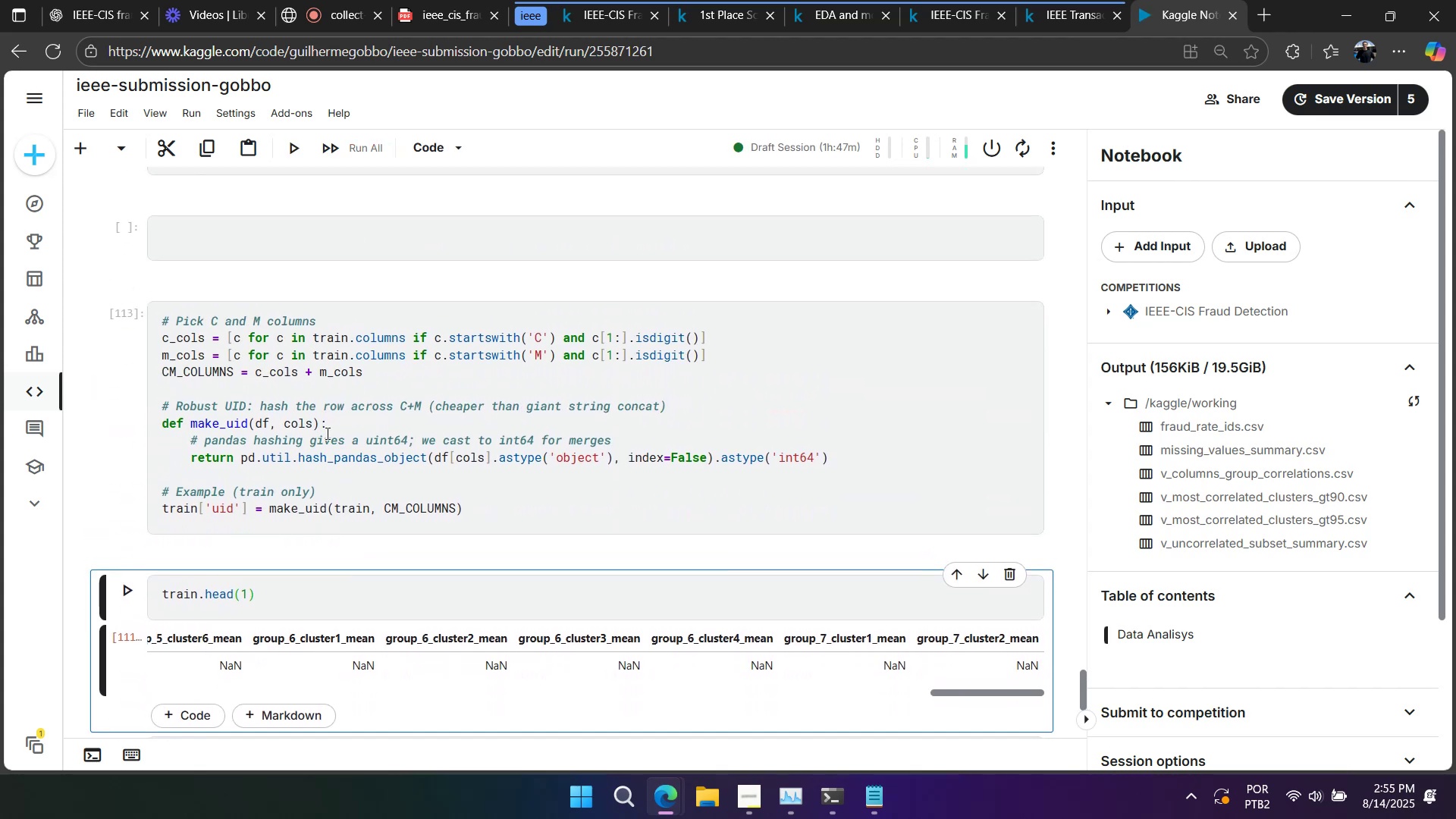 
key(Shift+Enter)
 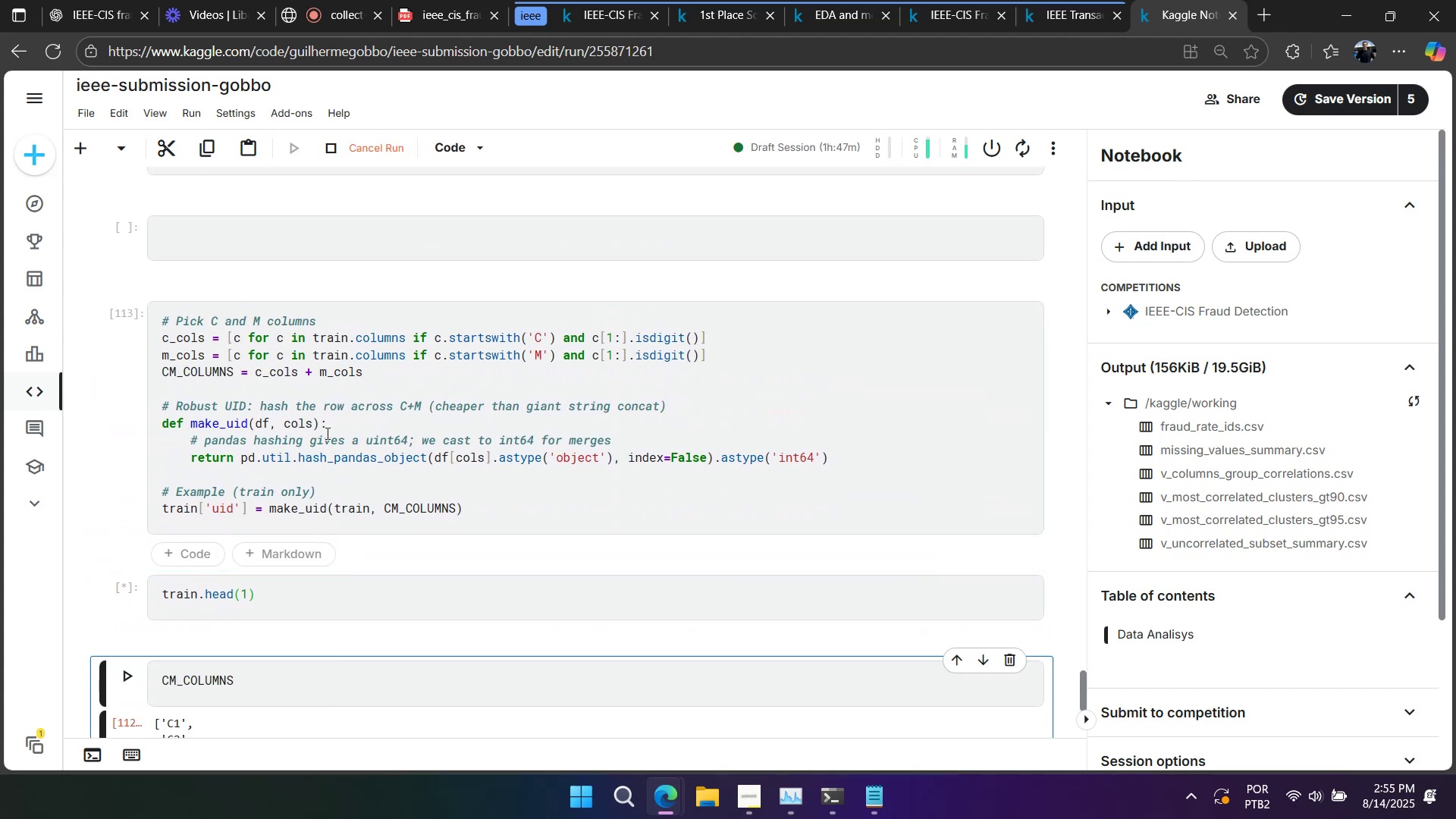 
scroll: coordinate [760, 521], scroll_direction: down, amount: 8.0
 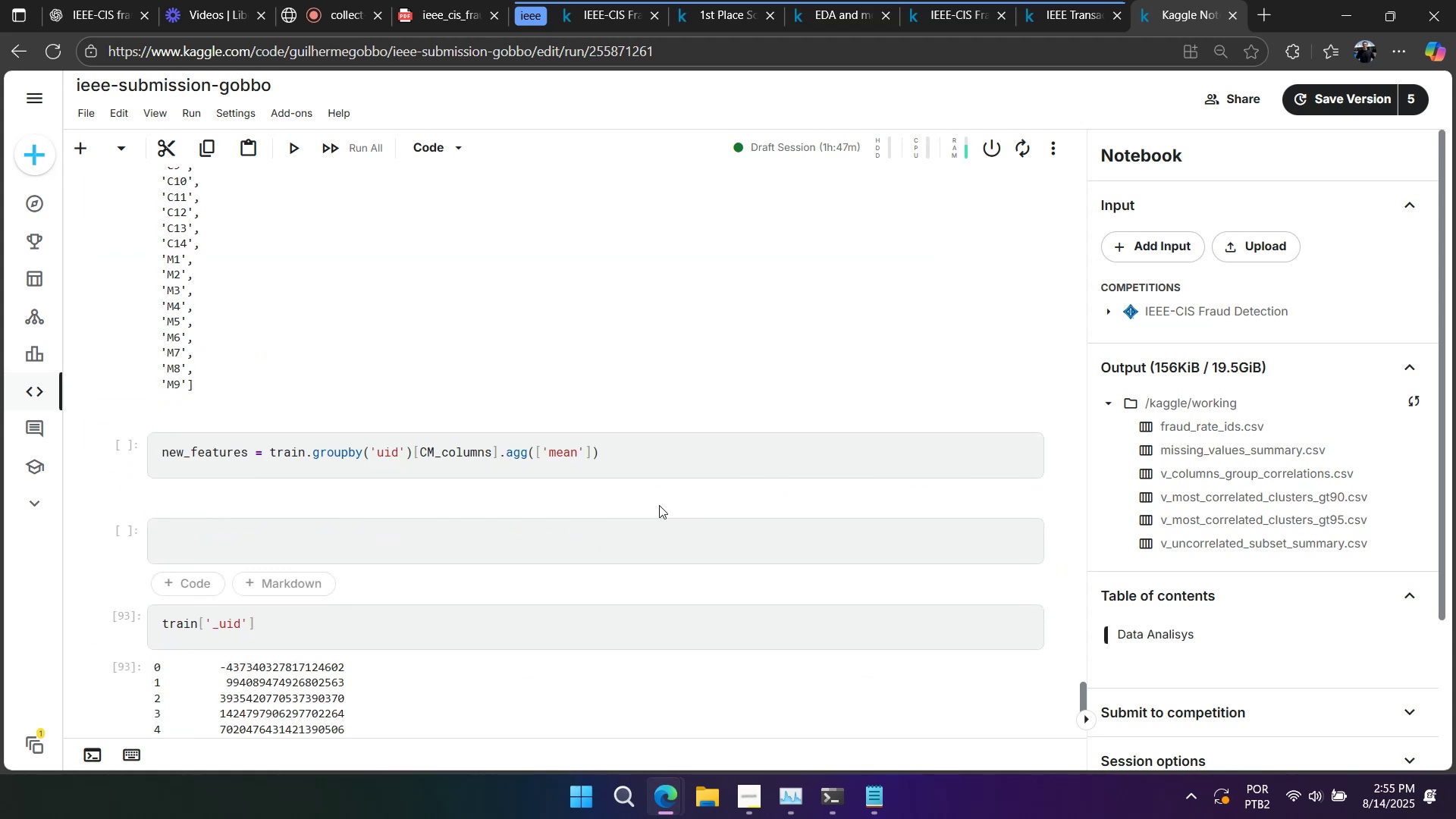 
left_click([604, 460])
 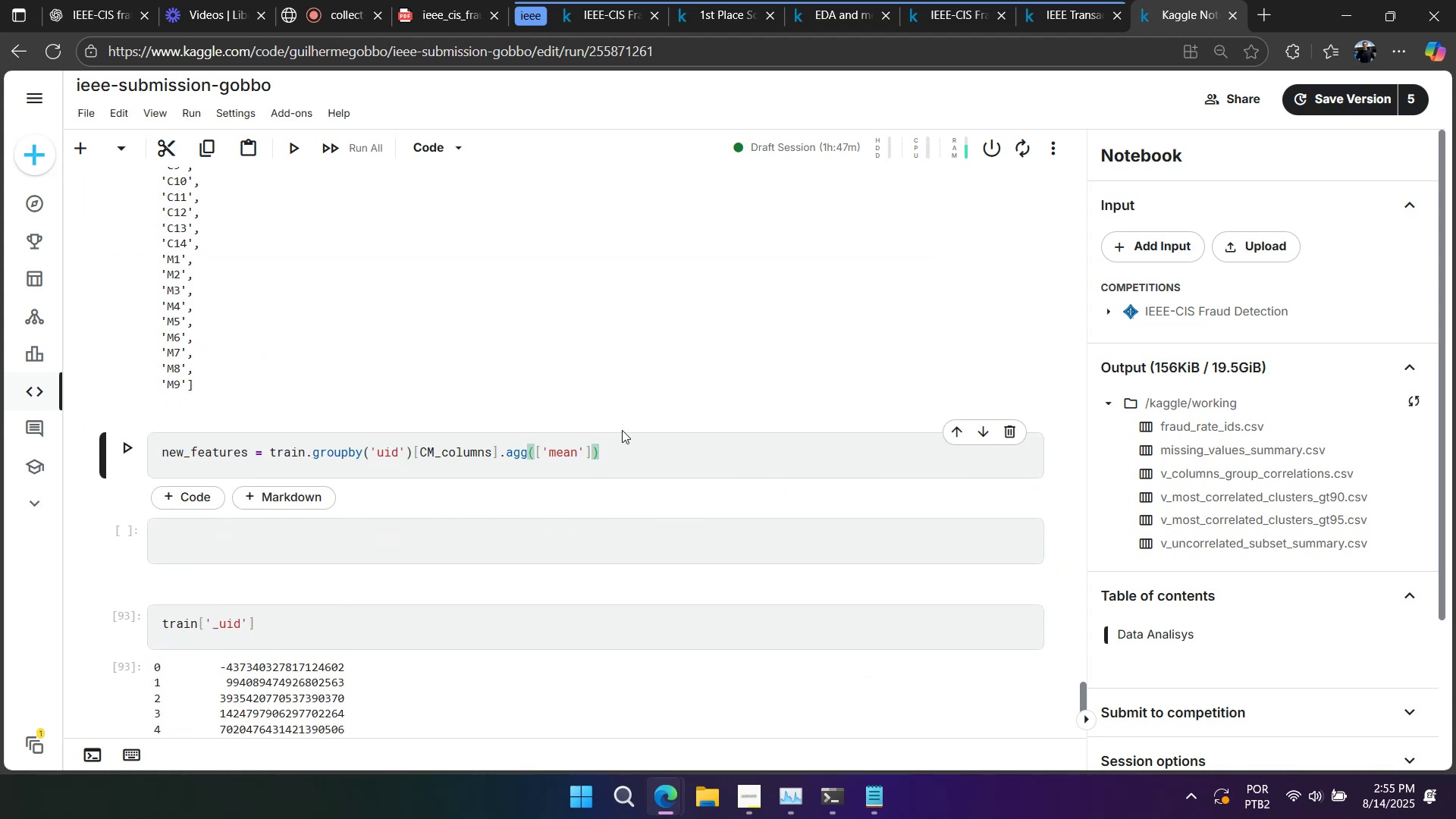 
key(Shift+Enter)
 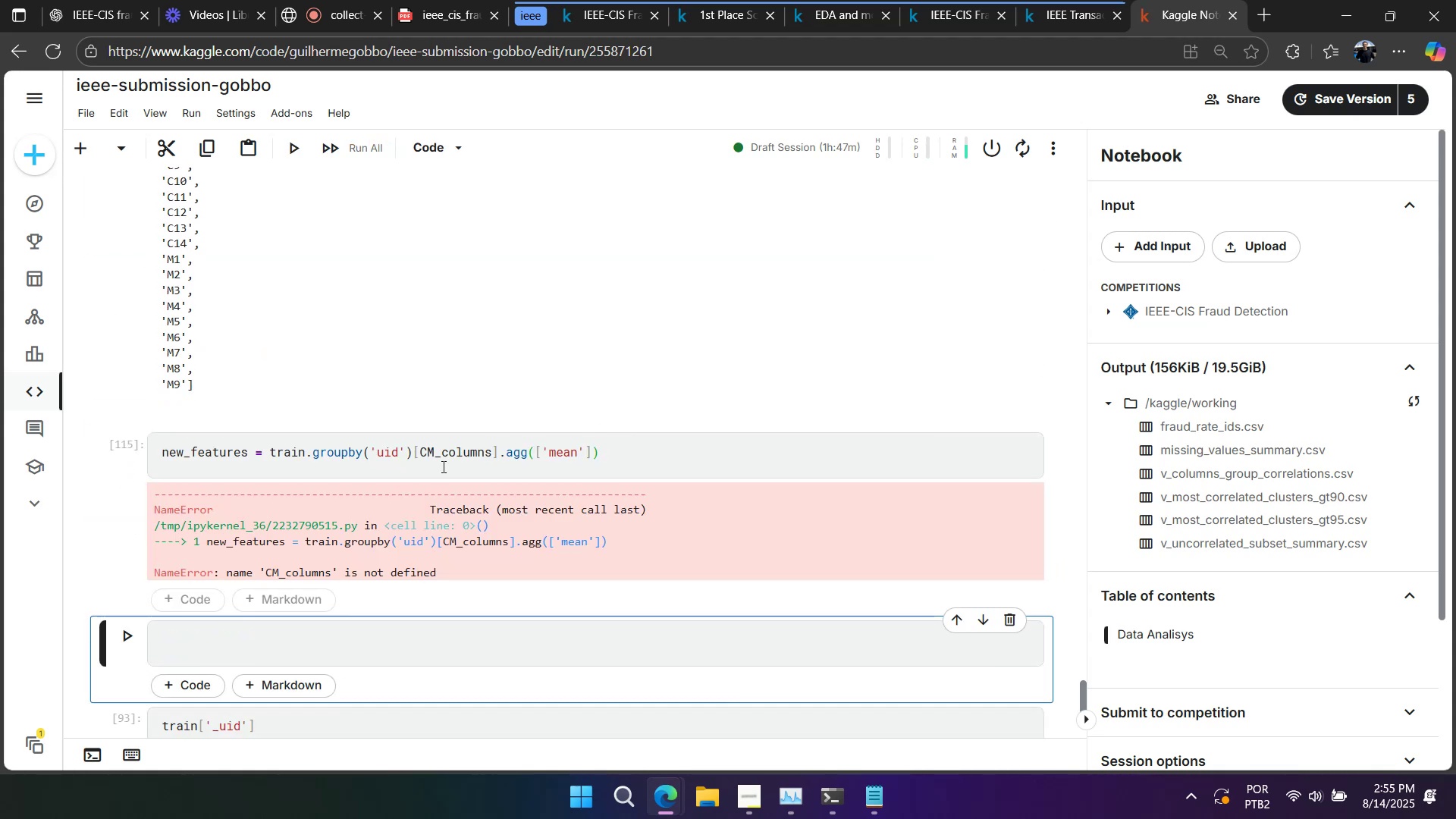 
double_click([461, 459])
 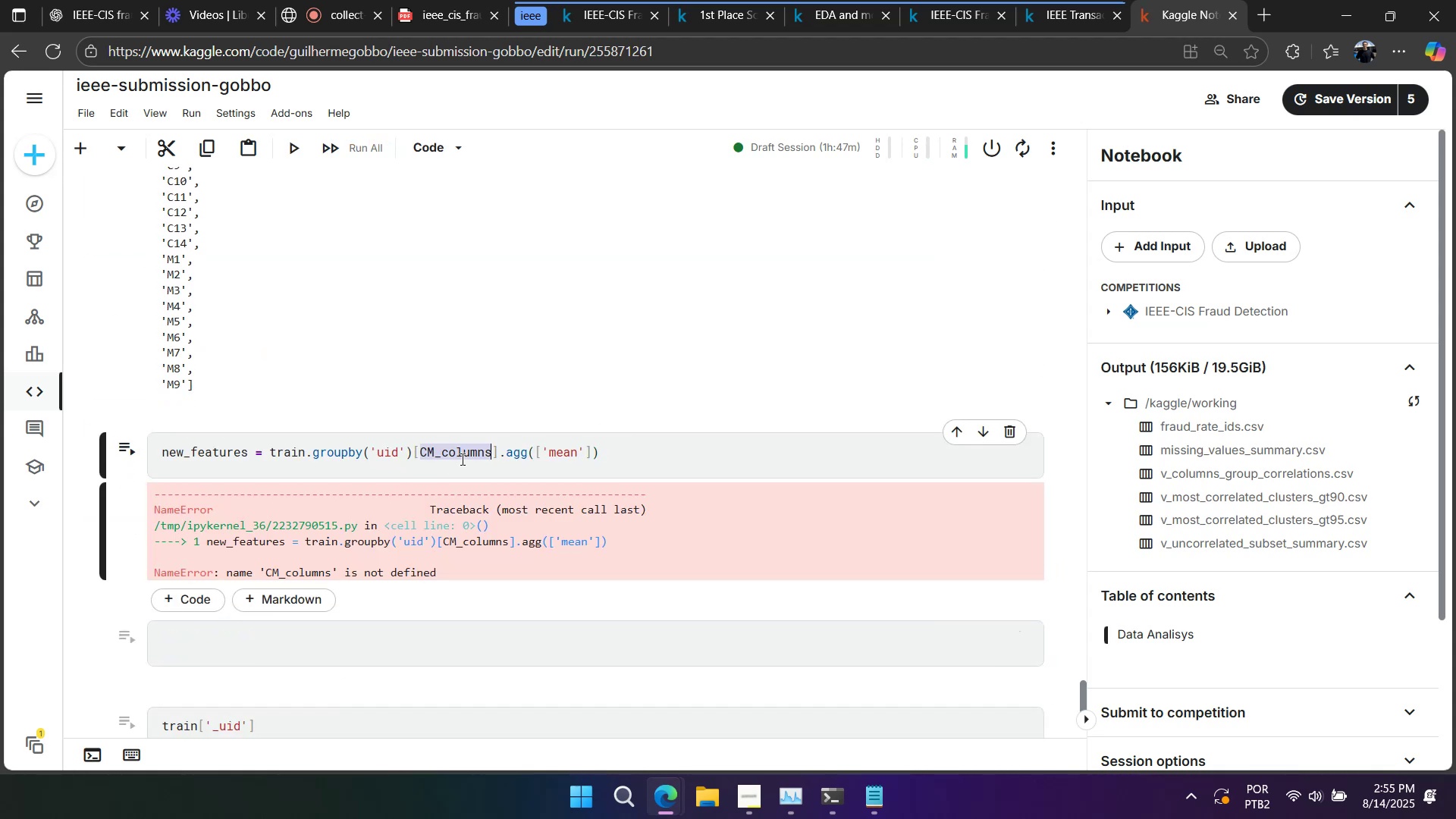 
type(CM_COLUMNS)
 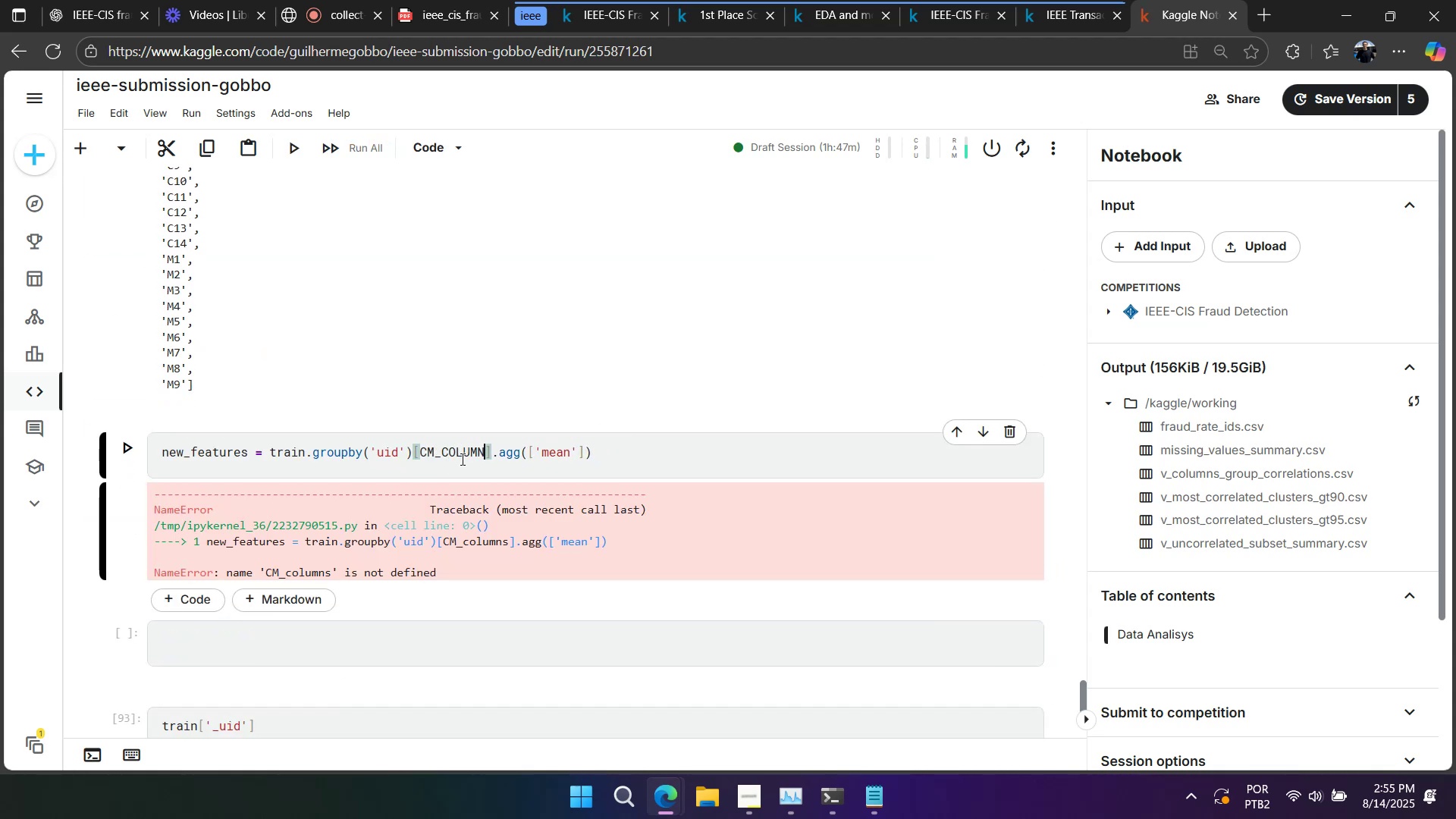 
key(Shift+Enter)
 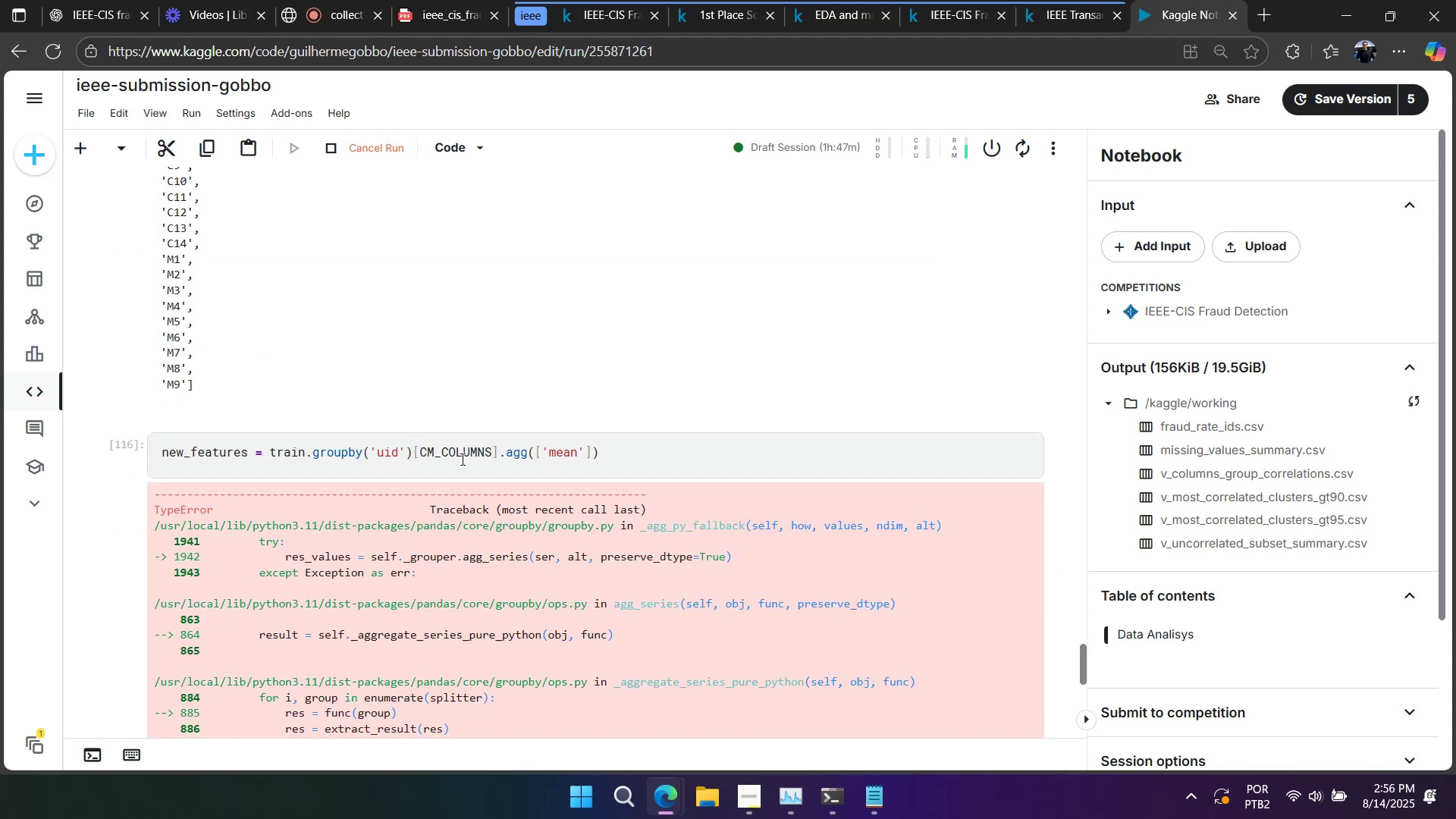 
scroll: coordinate [281, 517], scroll_direction: down, amount: 26.0
 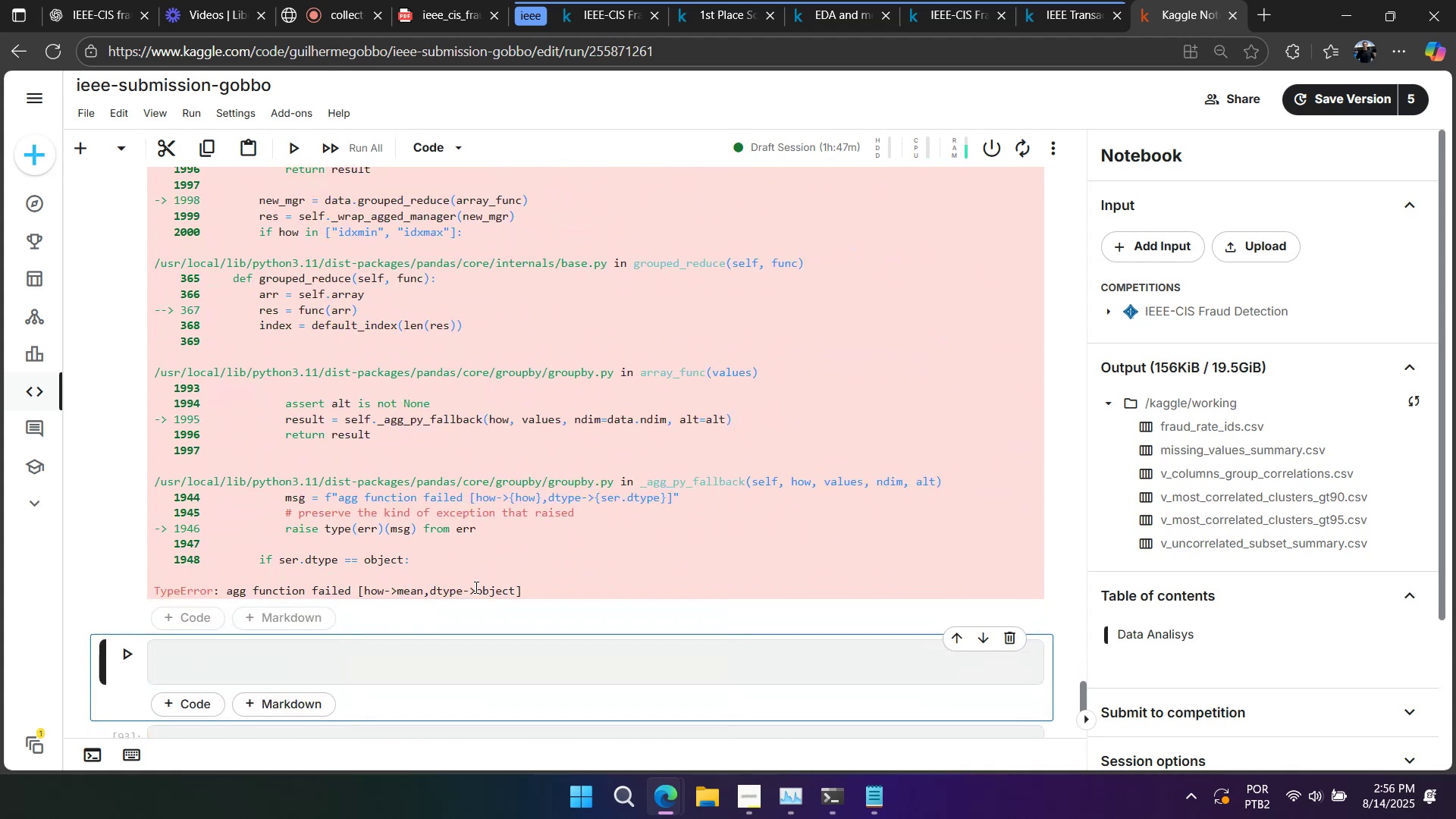 
double_click([471, 594])
 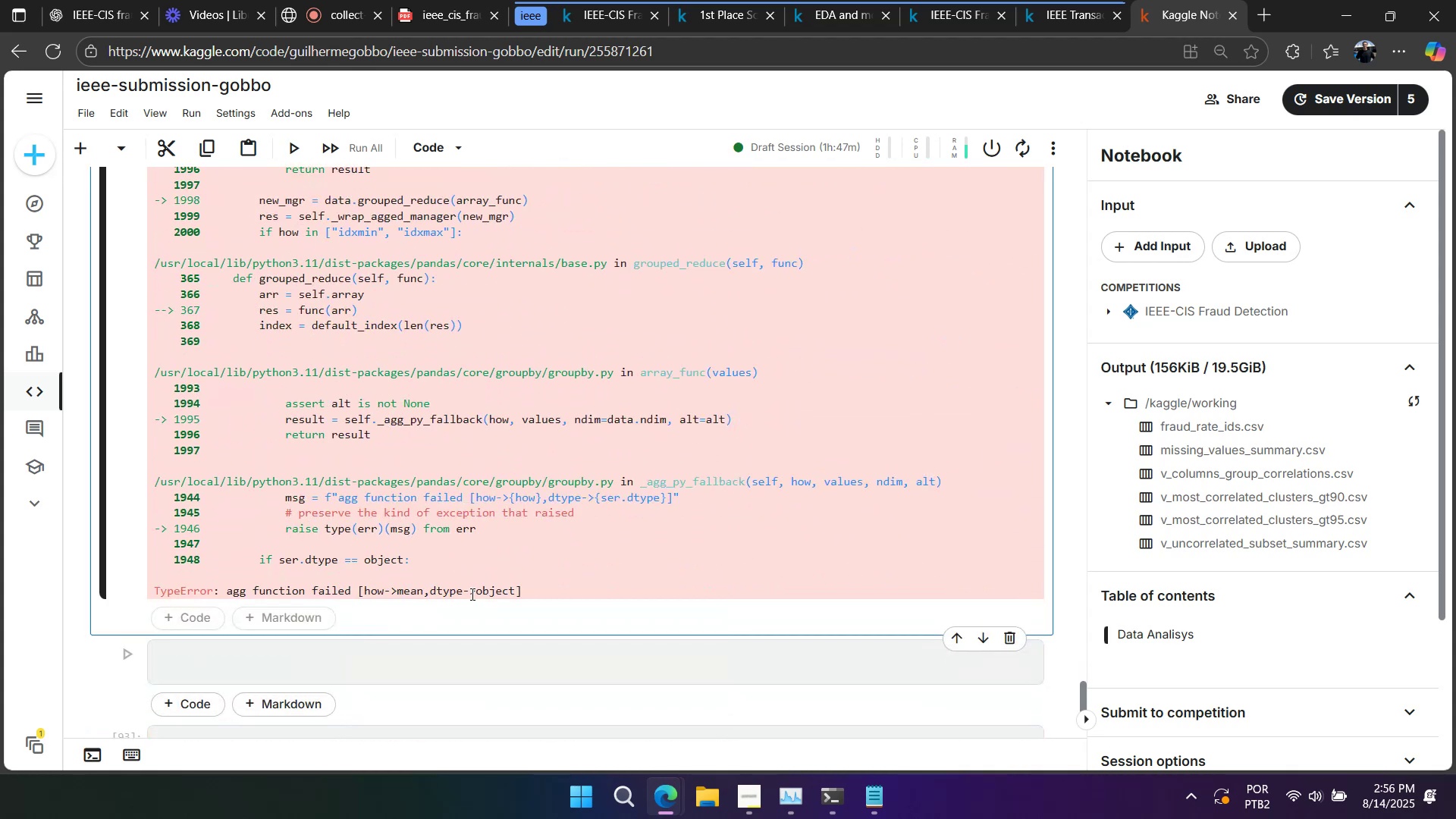 
triple_click([471, 594])
 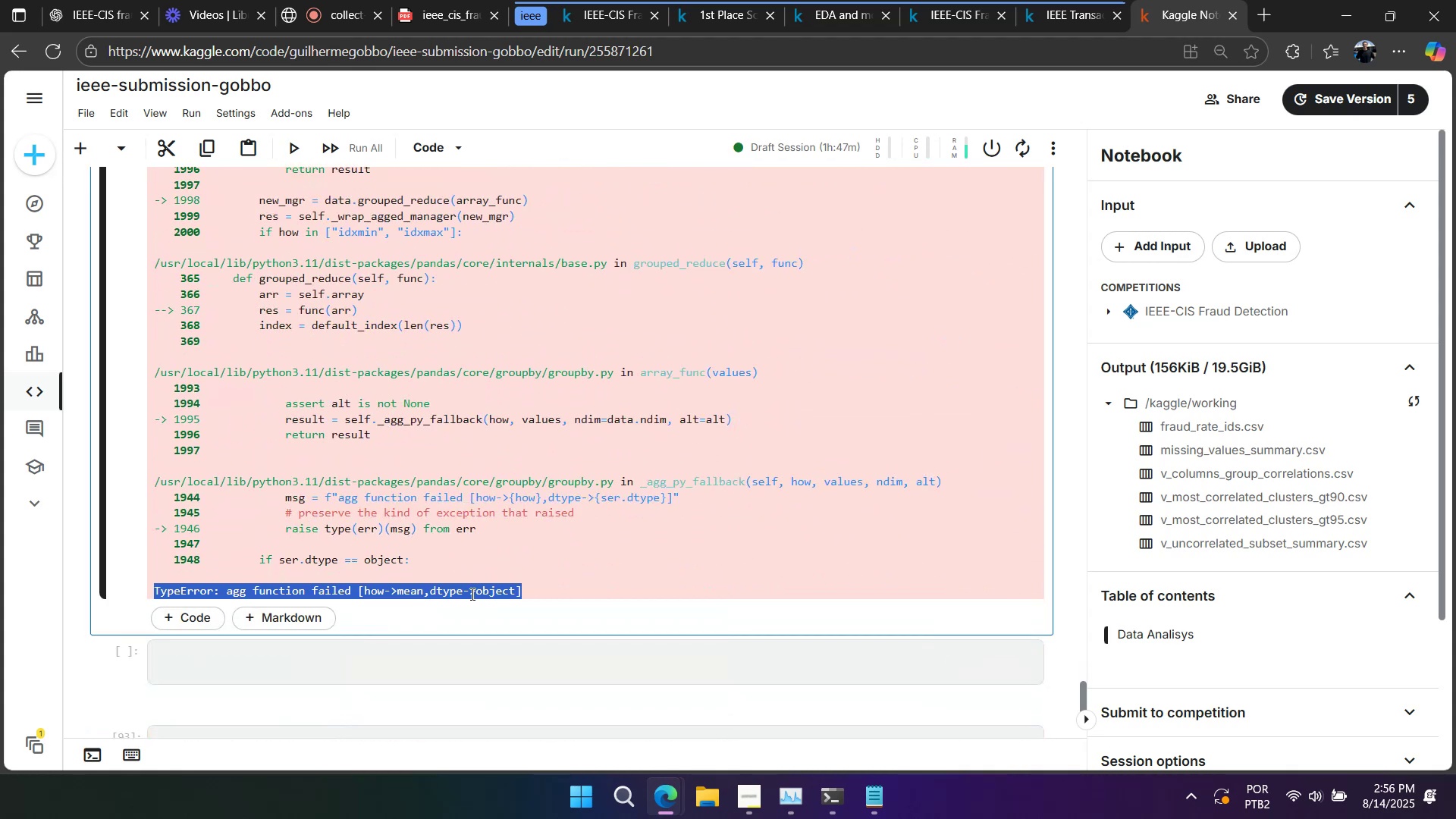 
scroll: coordinate [470, 570], scroll_direction: up, amount: 26.0
 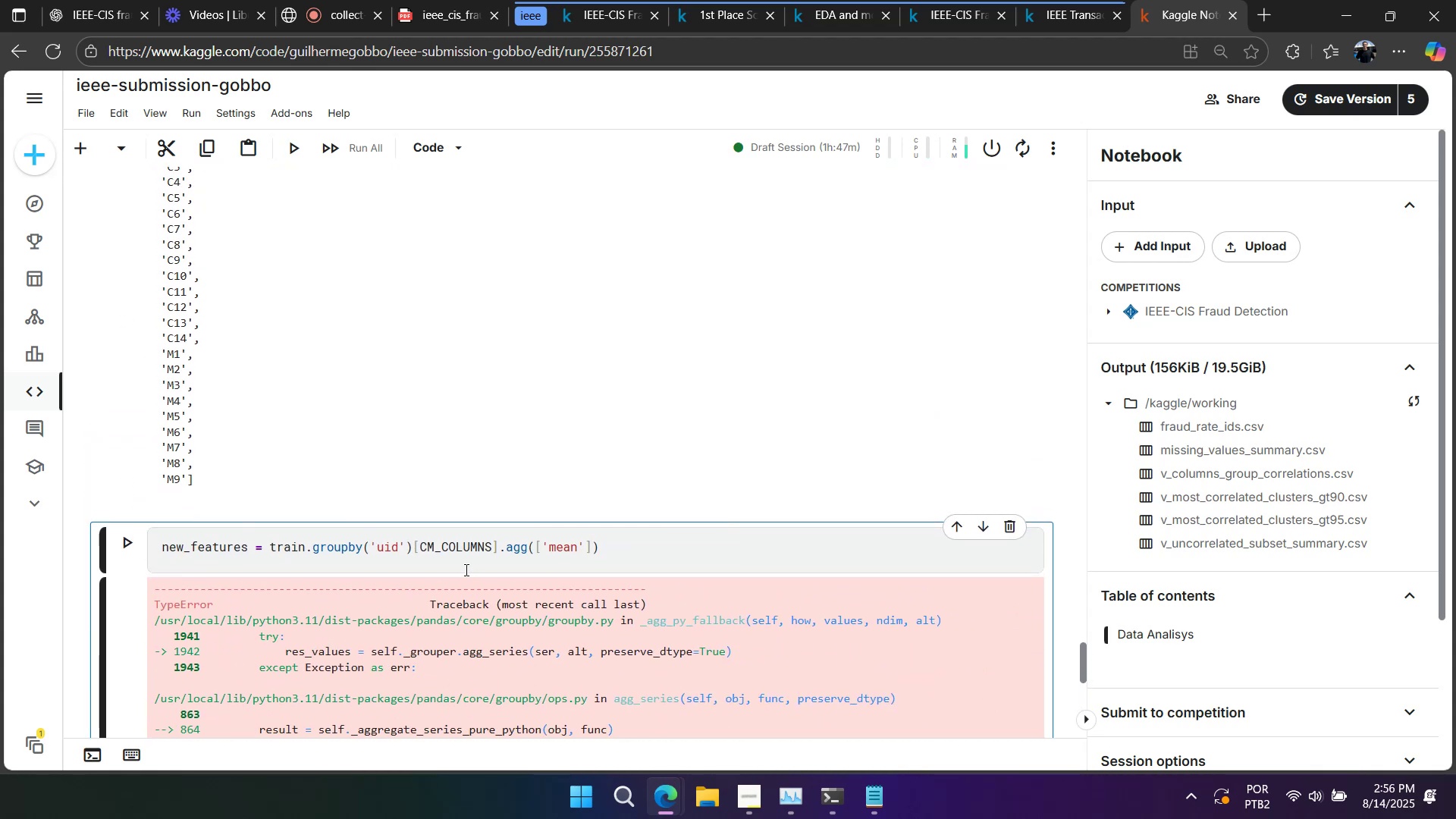 
double_click([467, 546])
 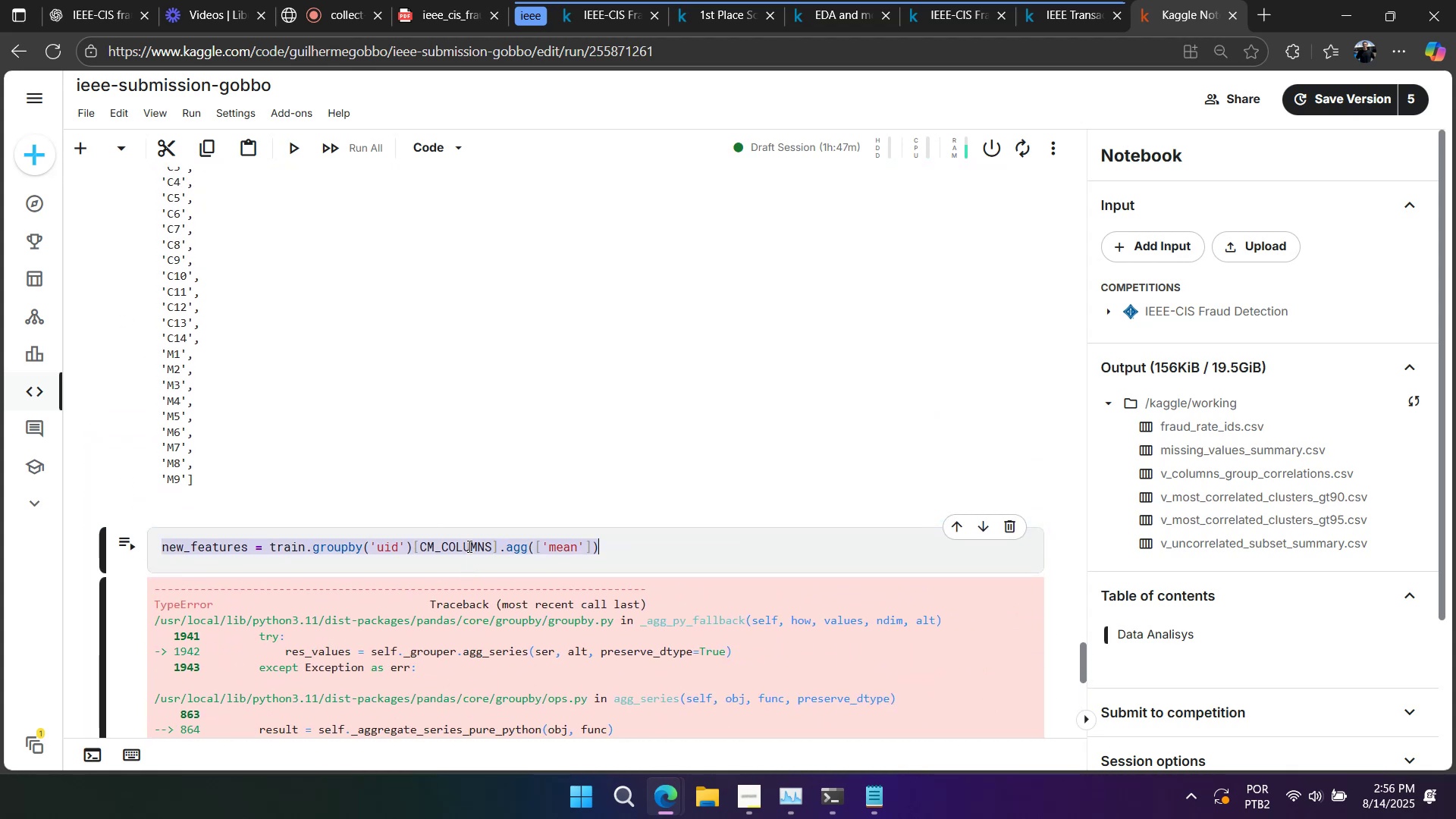 
key(Control+C)
 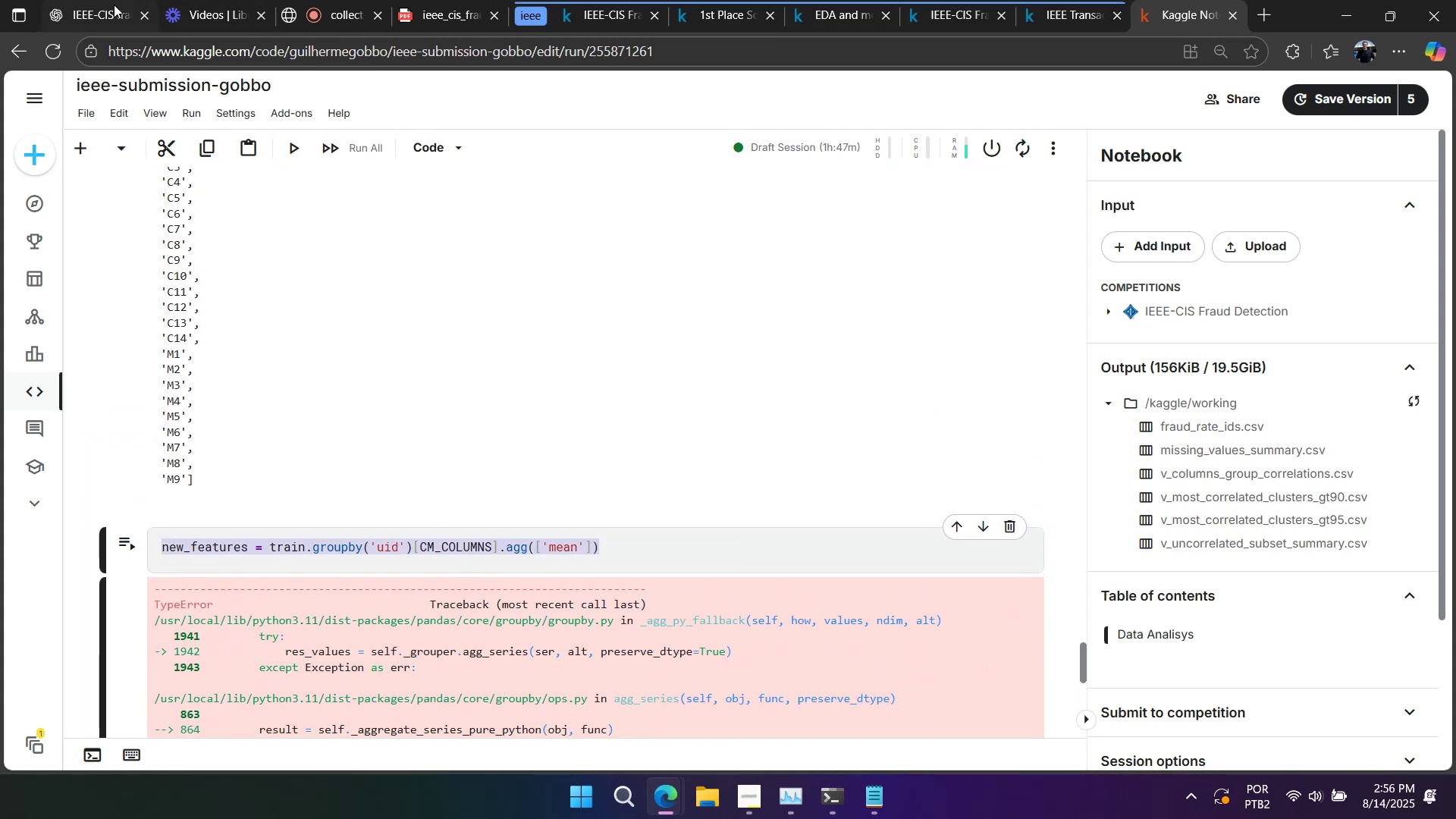 
left_click([100, 14])
 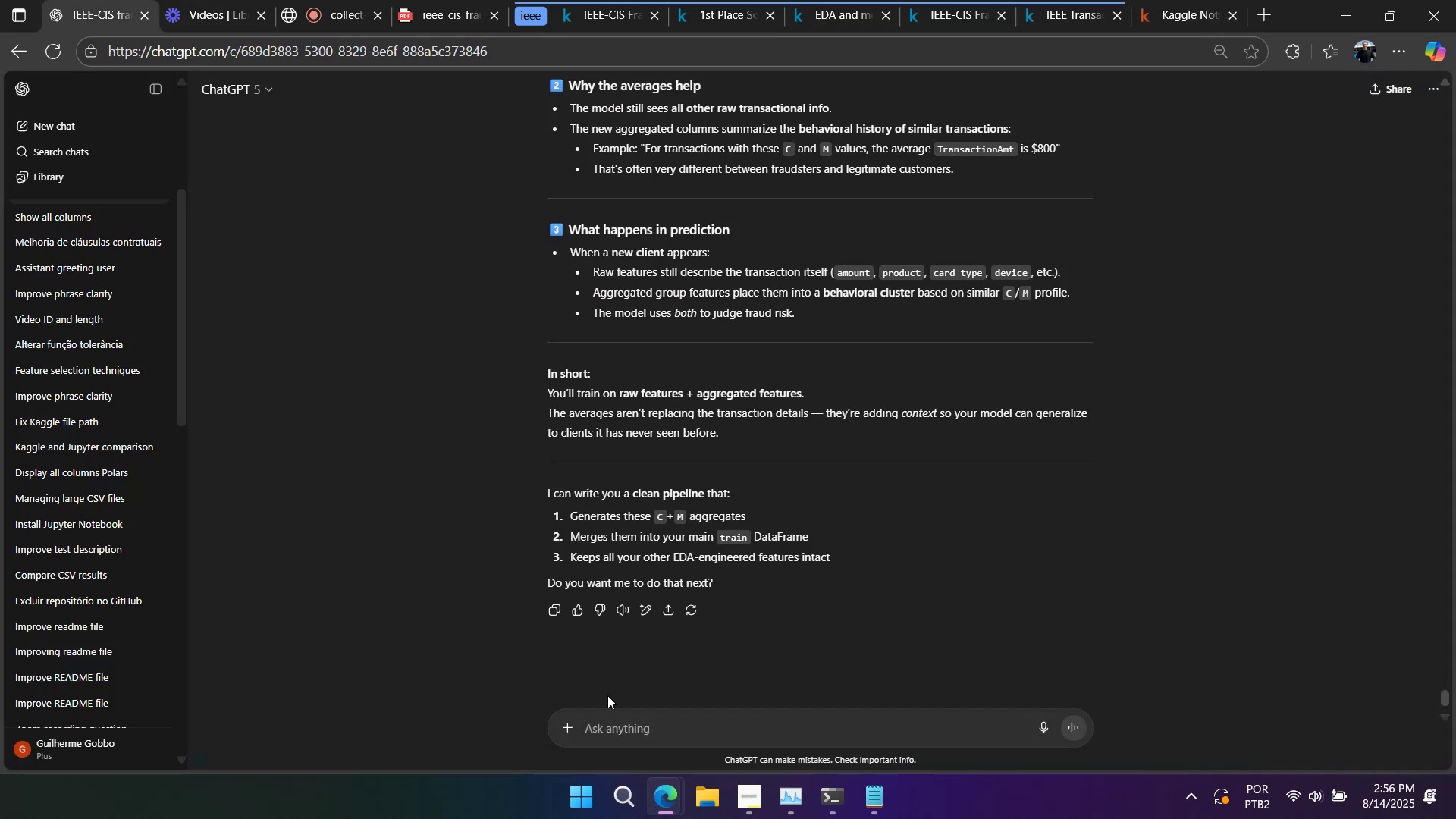 
left_click([623, 730])
 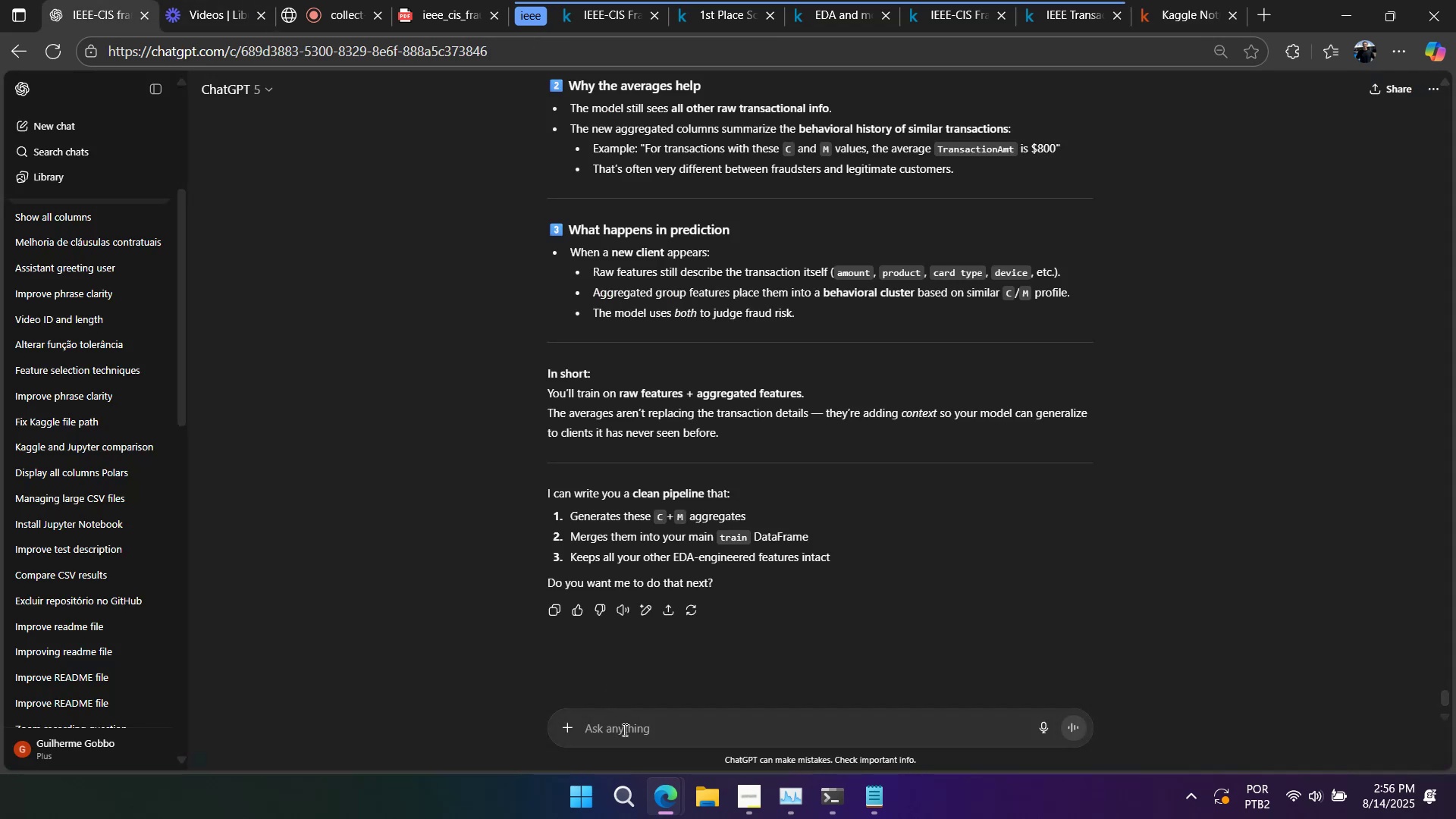 
type(i want to do the same thing? )
 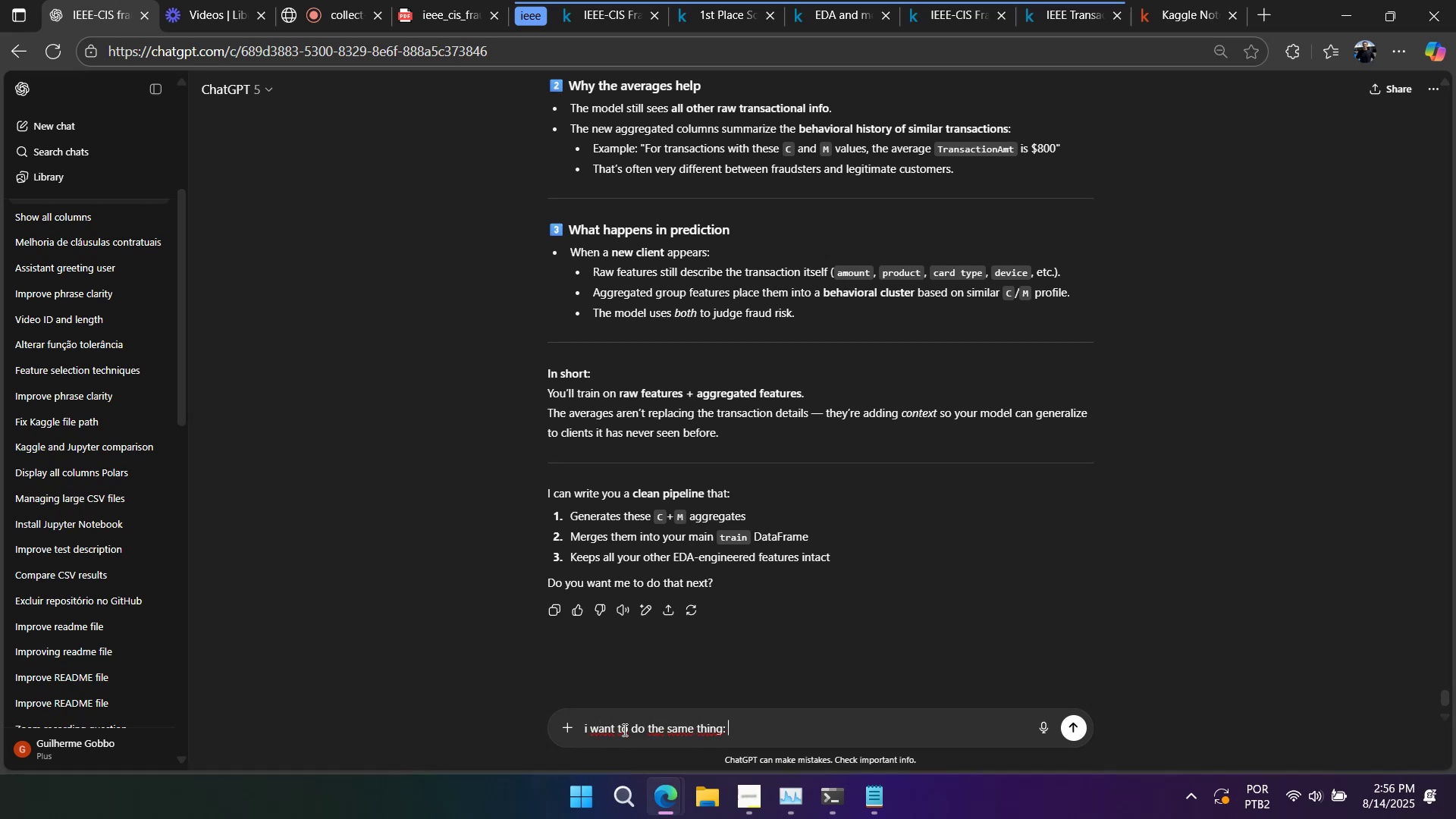 
key(Control+V)
 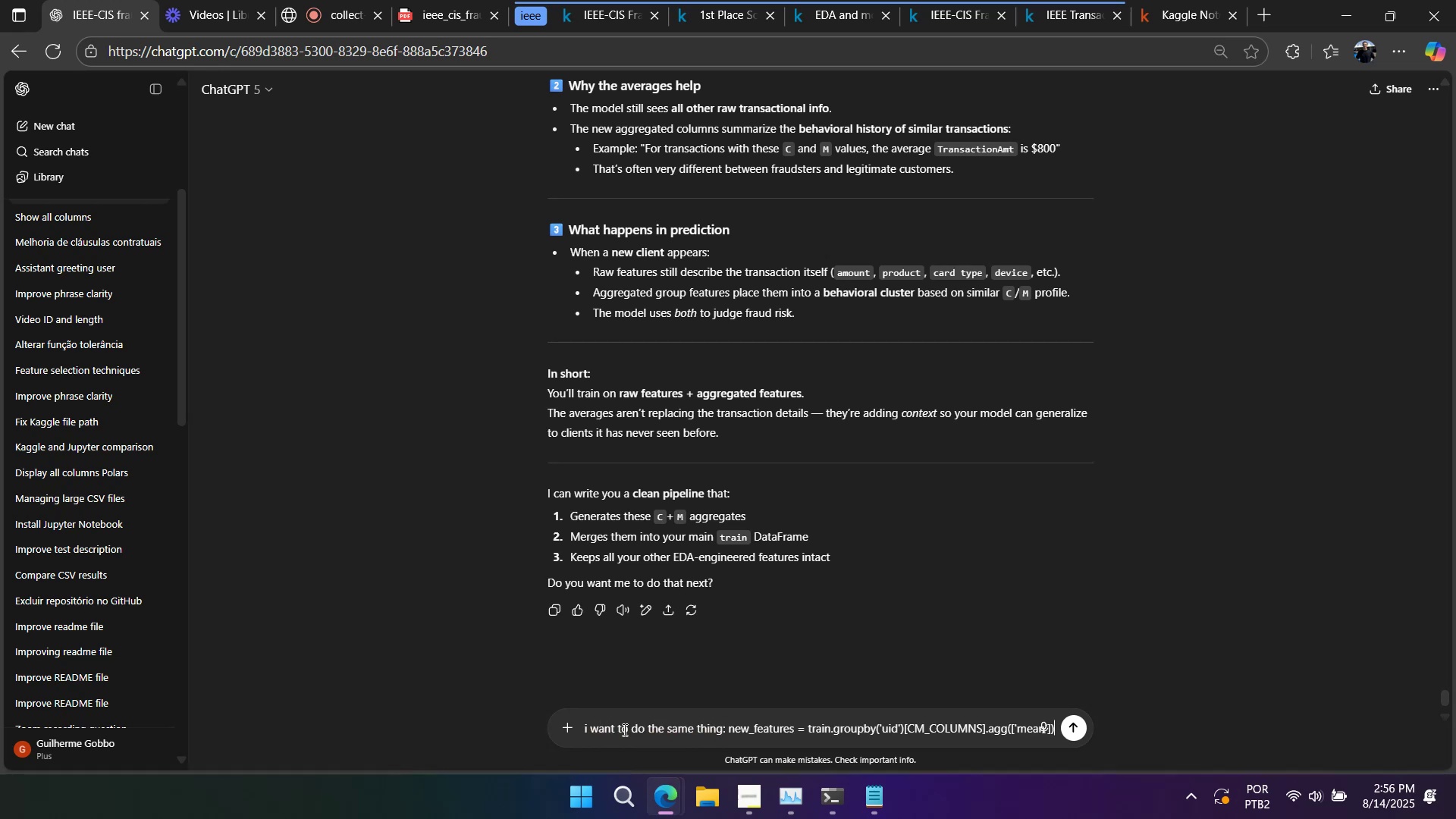 
key(Shift+Enter)
 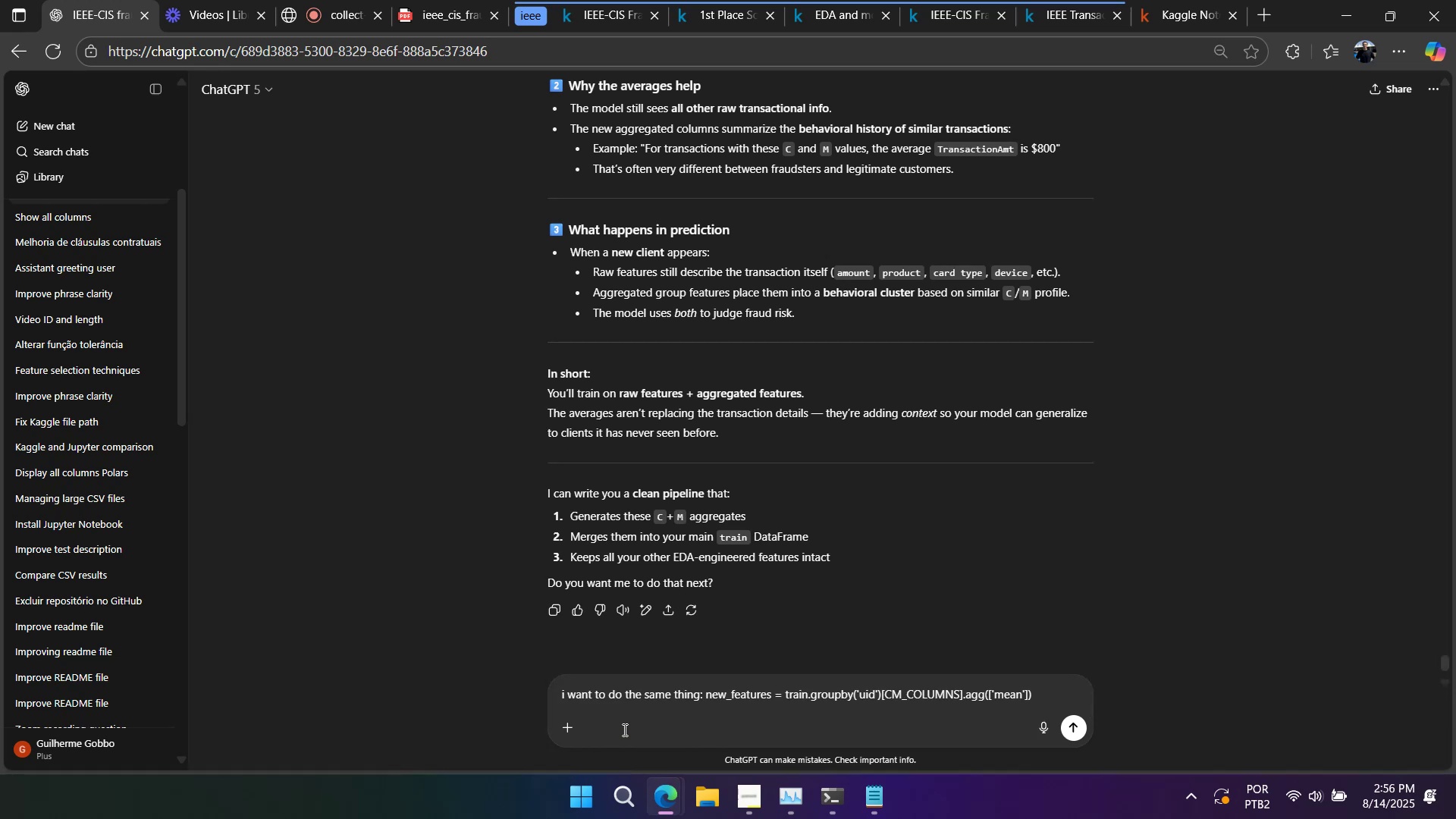 
key(Shift+Enter)
 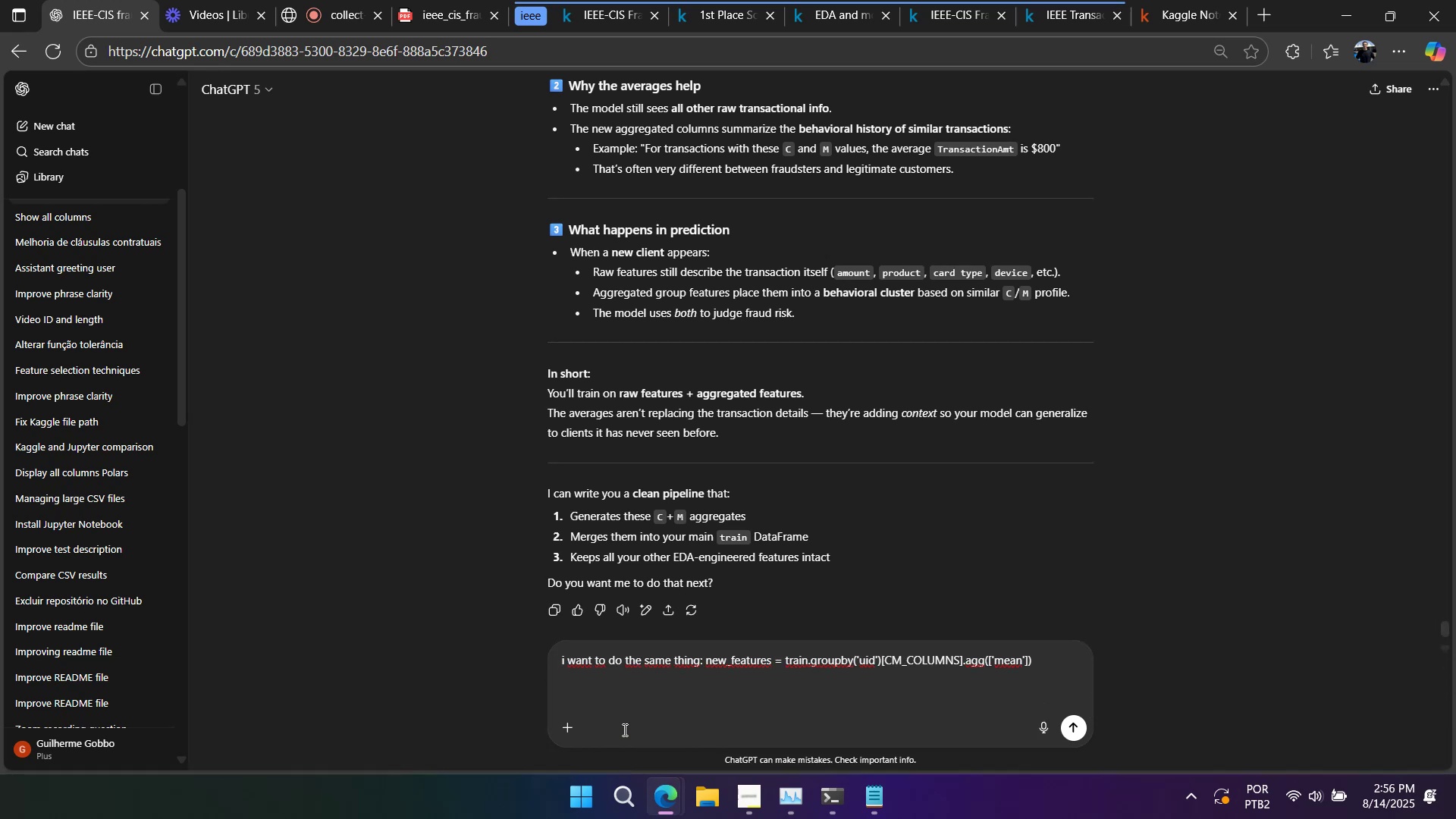 
type(but to atribb)
key(Backspace)
key(Backspace)
key(Backspace)
key(Backspace)
type(tibu)
key(Backspace)
key(Backspace)
key(Backspace)
type(ribute this new fa)
key(Backspace)
type(eature ont eh)
key(Backspace)
key(Backspace)
key(Backspace)
key(Backspace)
type( h)
key(Backspace)
type(the df and then reove the C a )
key(Backspace)
type(nd M colmn)
key(Backspace)
key(Backspace)
type(umns. Got it)
 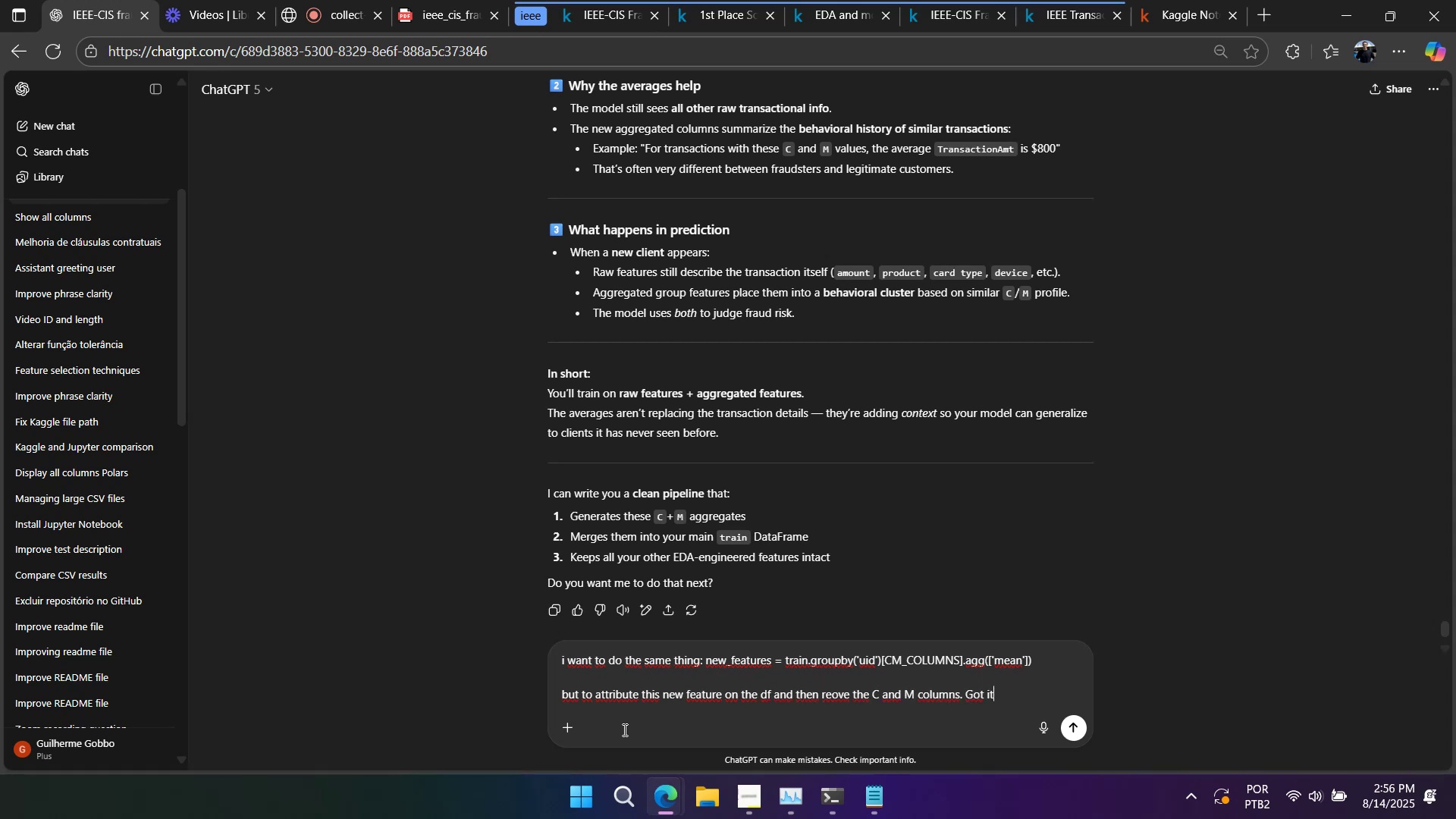 
key(Shift+Unknown)
 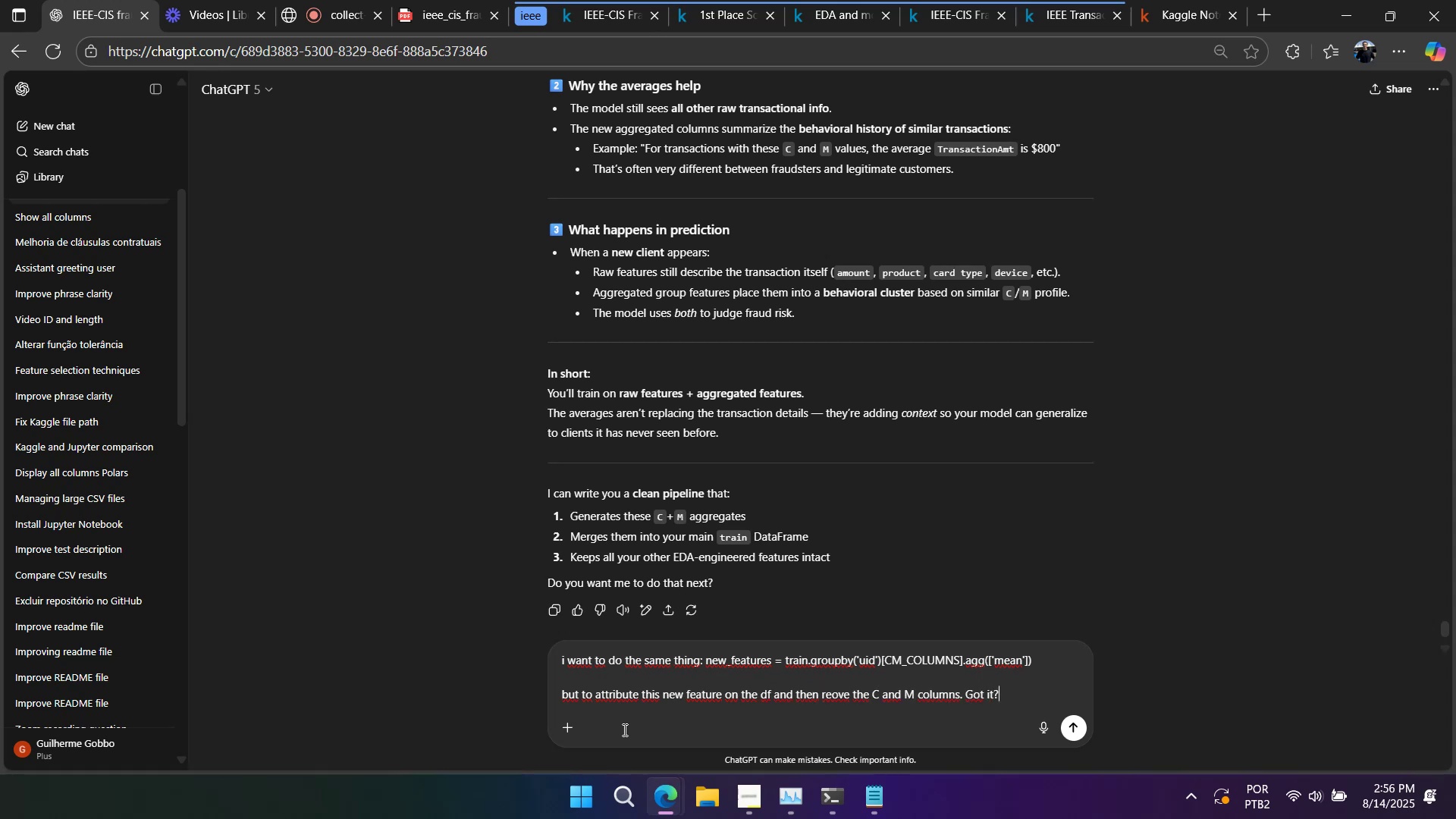 
key(Enter)
 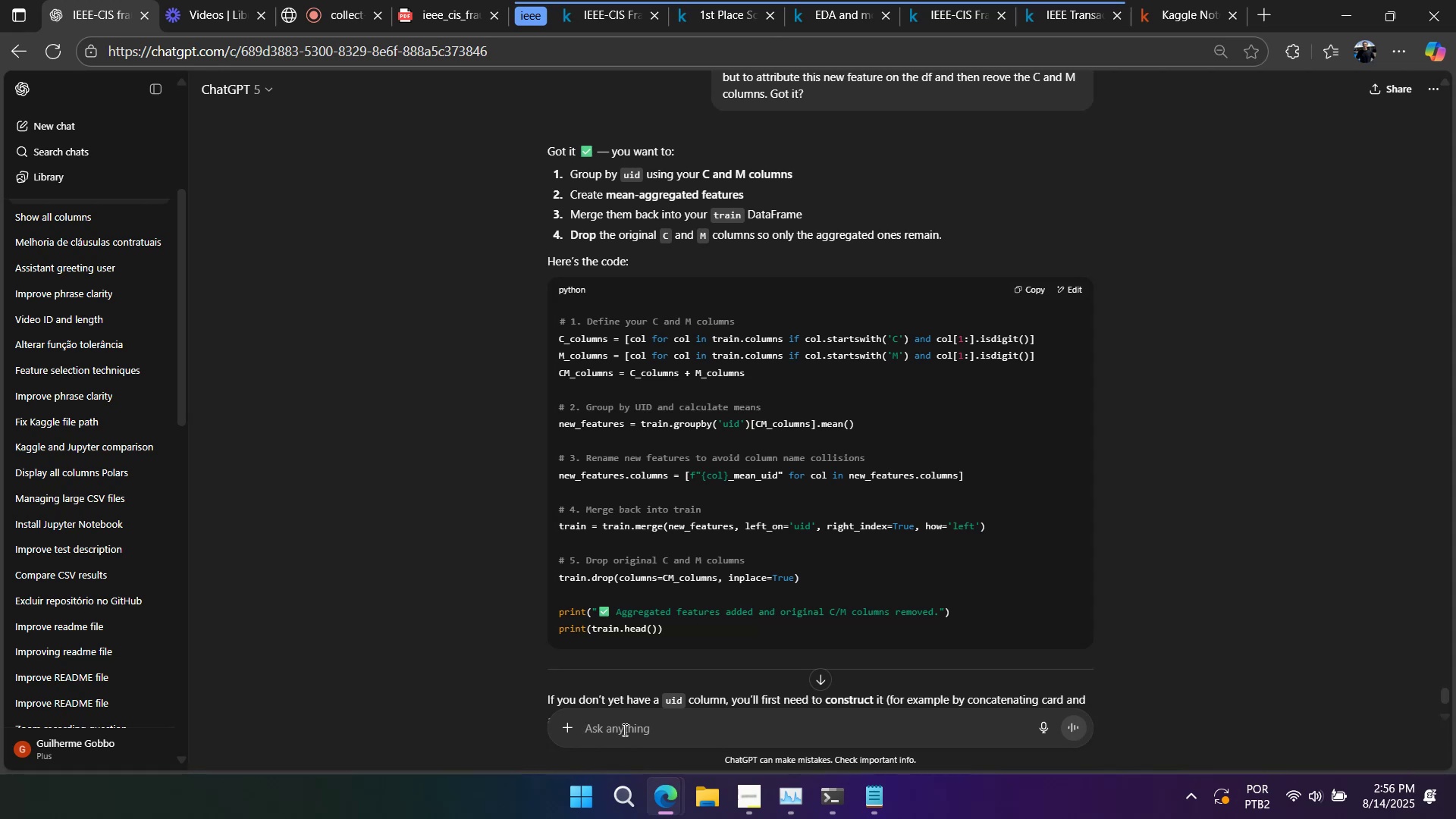 
wait(21.48)
 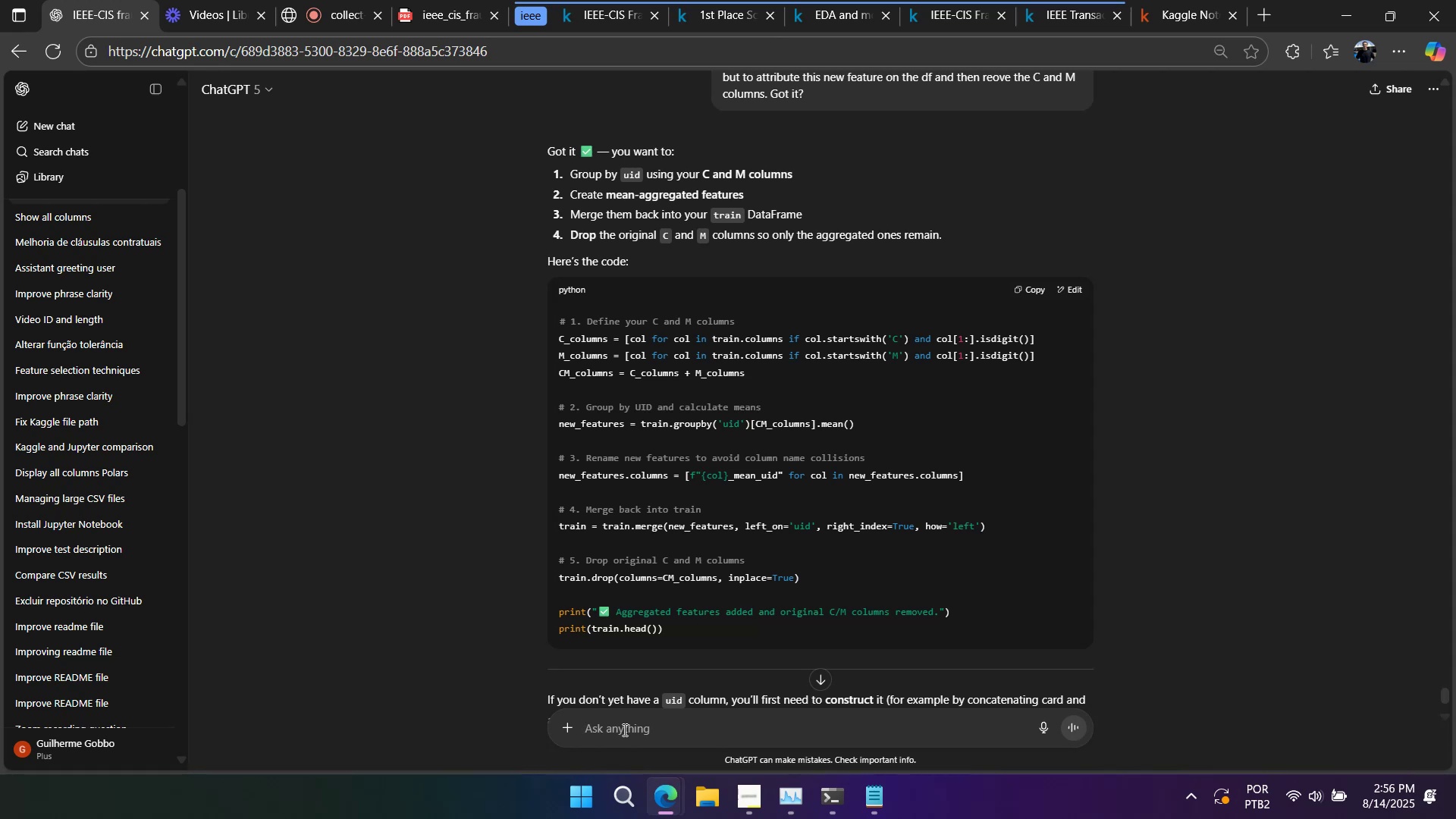 
scroll: coordinate [630, 583], scroll_direction: down, amount: 7.0
 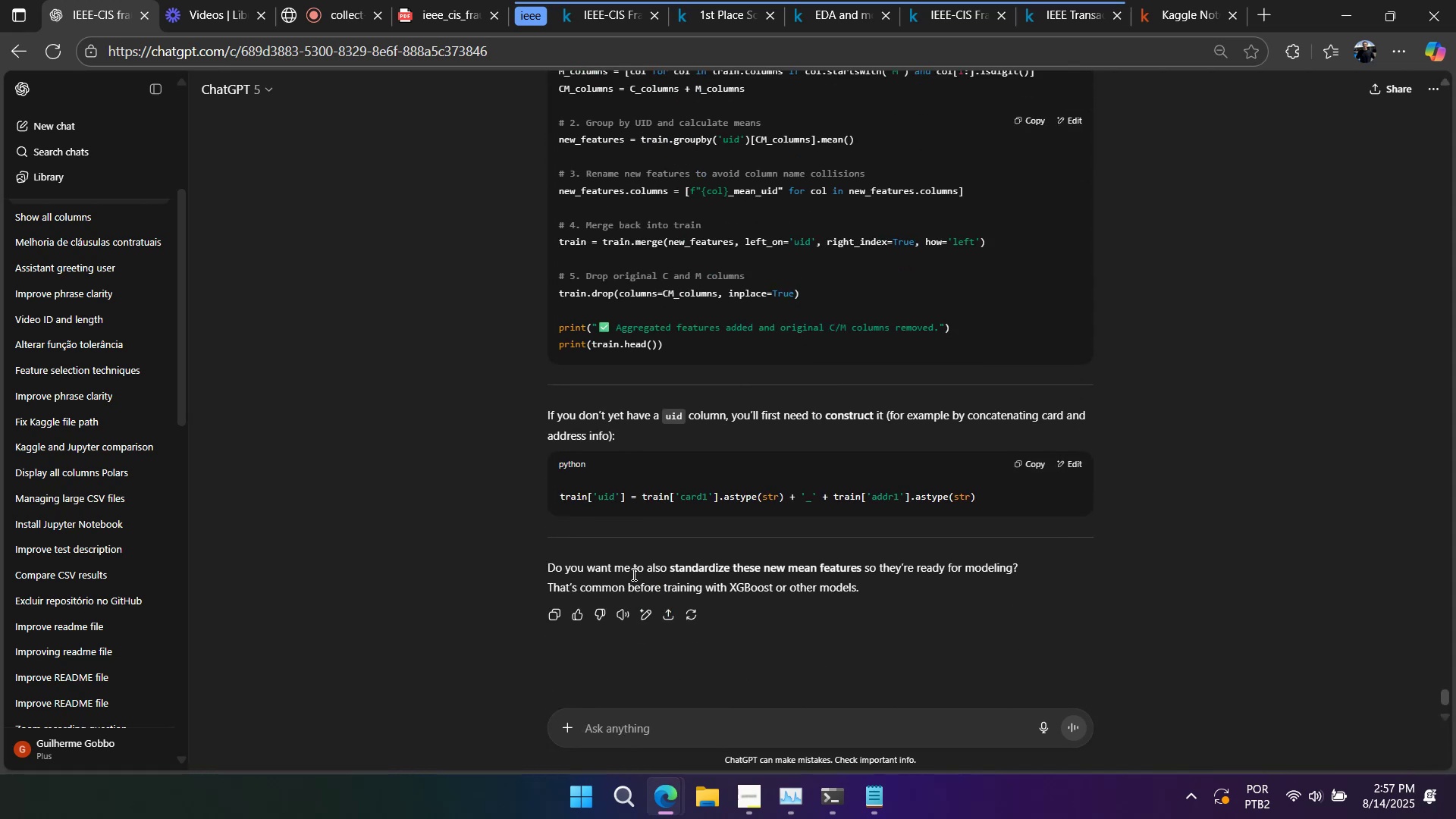 
wait(12.04)
 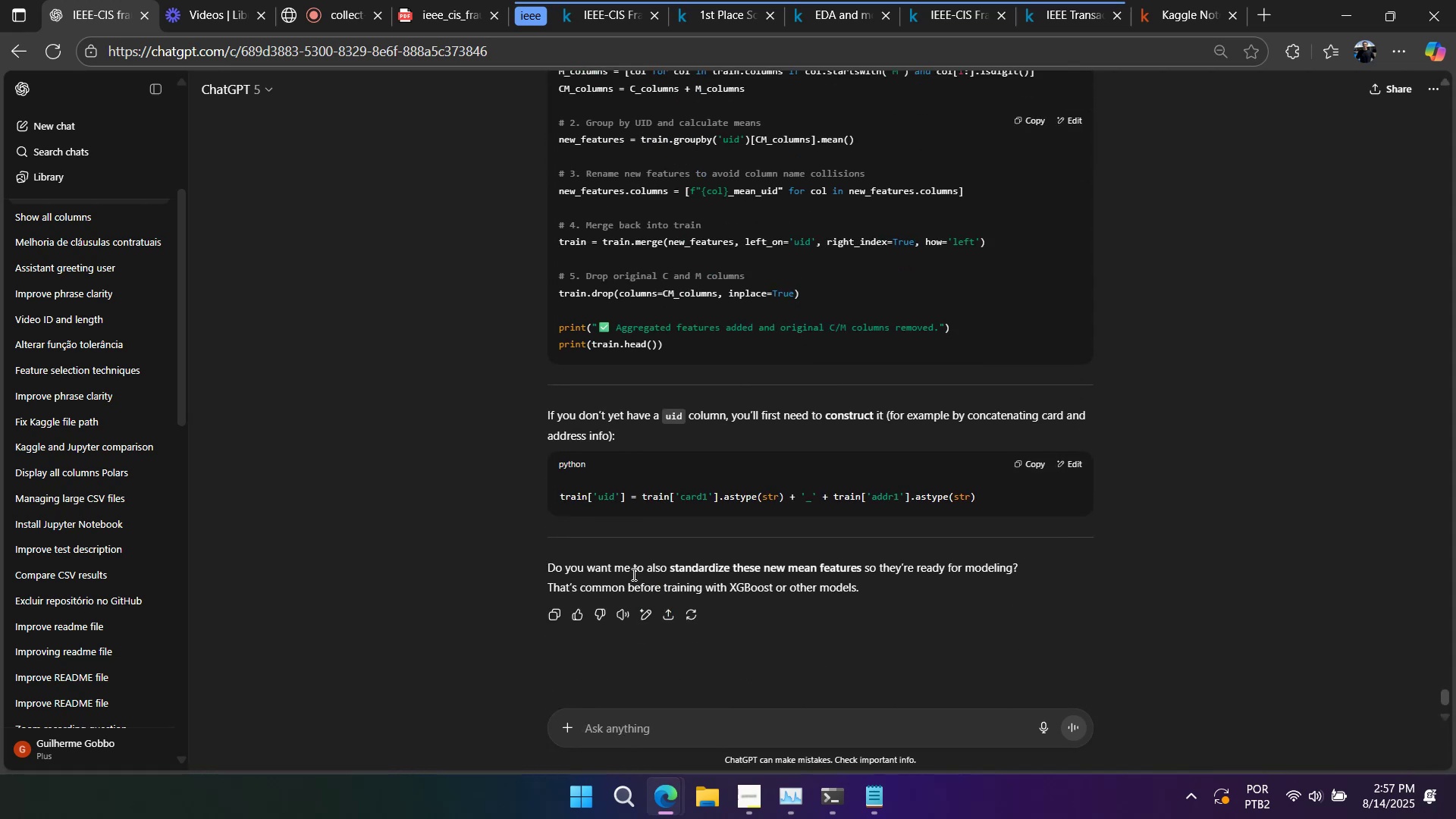 
left_click([610, 11])
 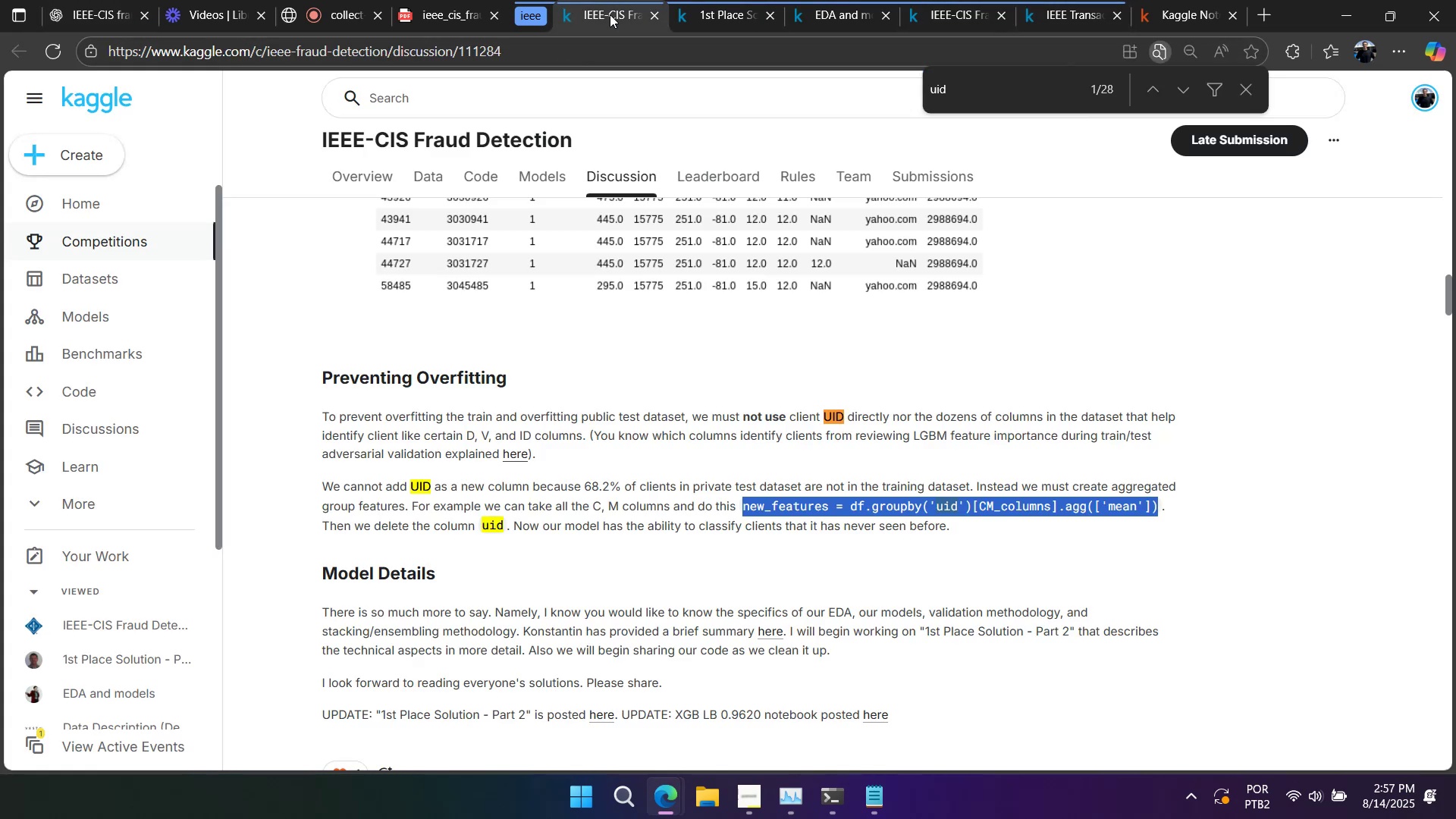 
scroll: coordinate [826, 407], scroll_direction: up, amount: 4.0
 